 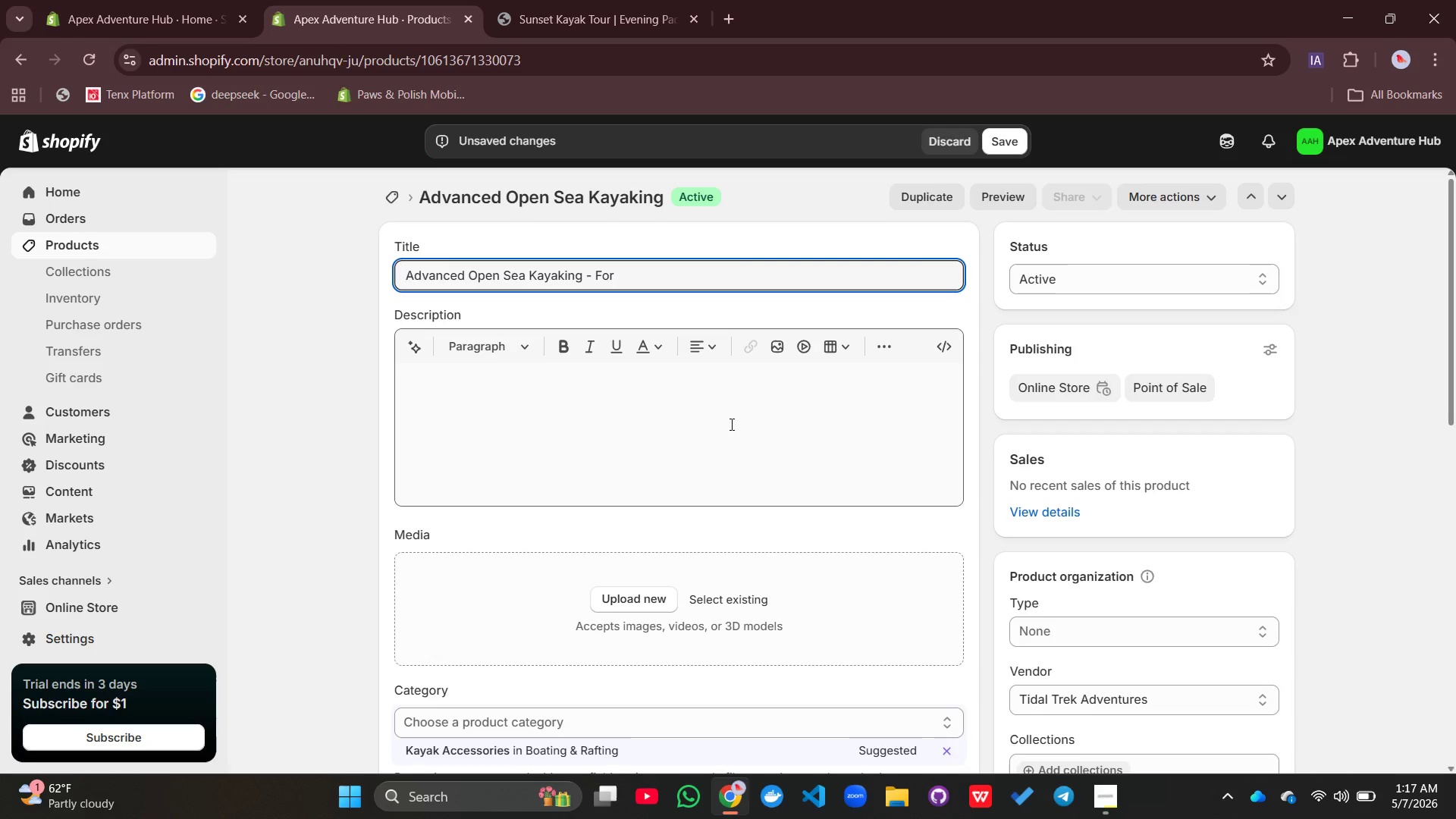 
type(the Bold Paddler)
 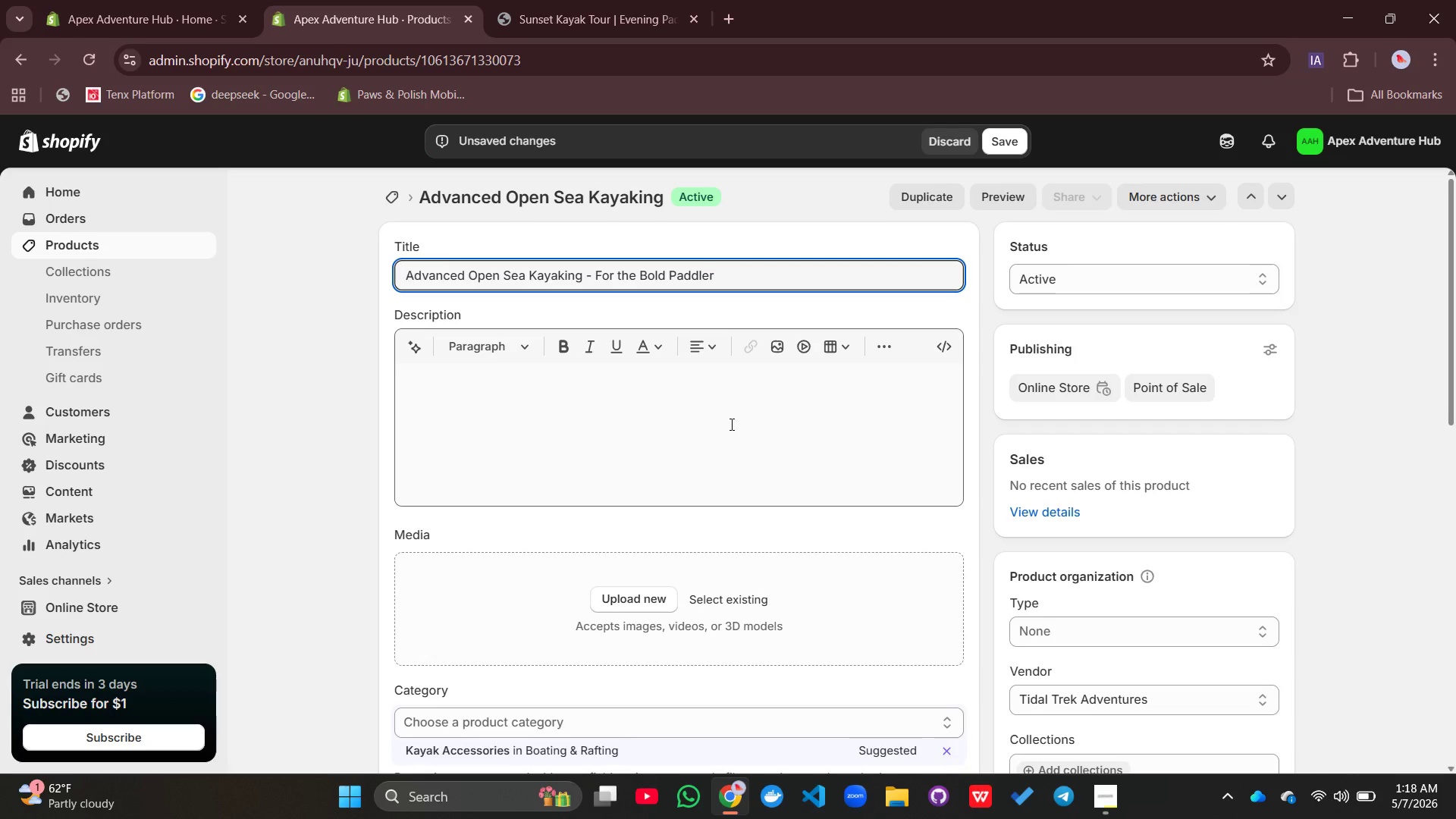 
left_click([635, 434])
 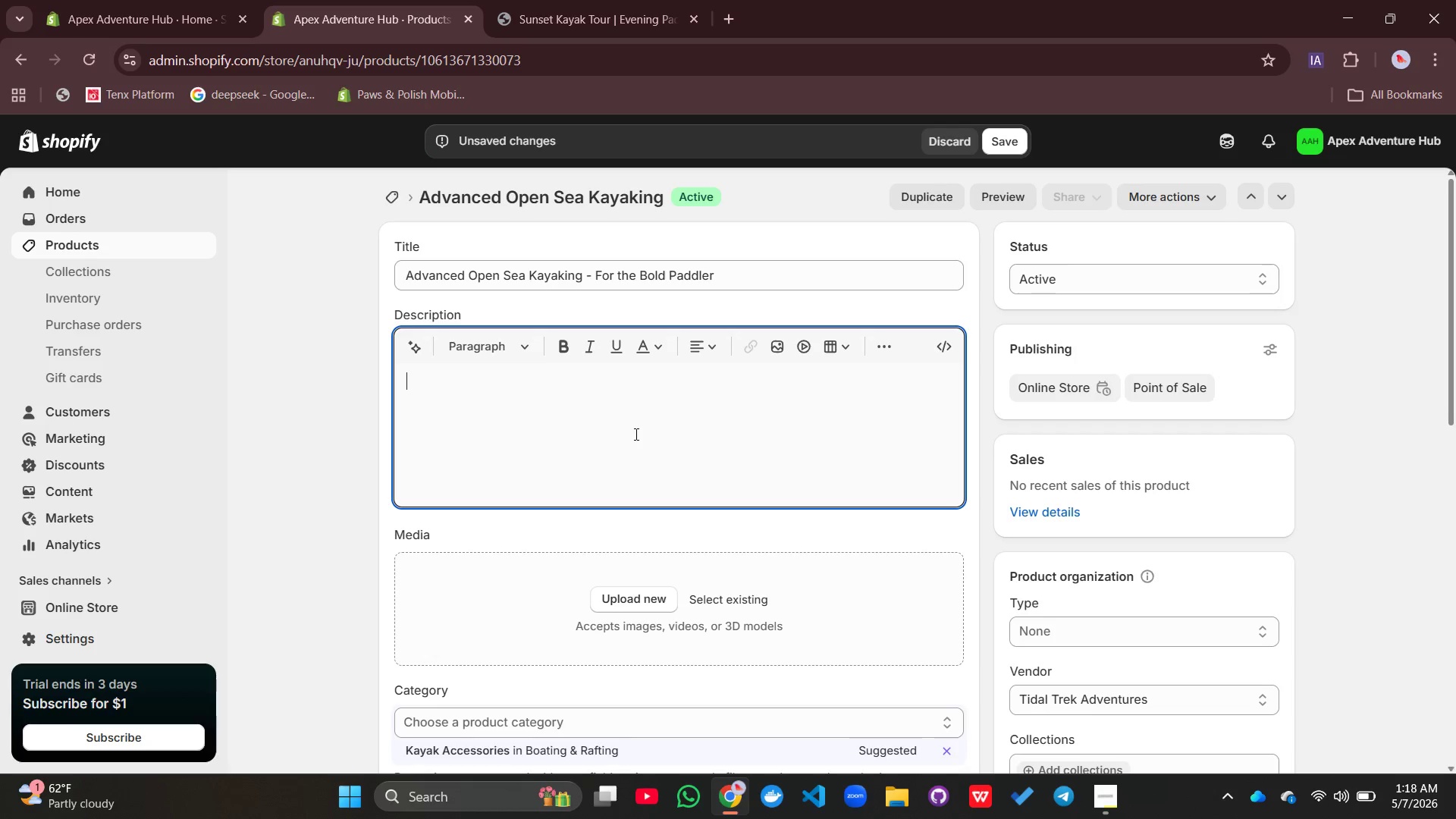 
hold_key(key=ShiftLeft, duration=0.48)
 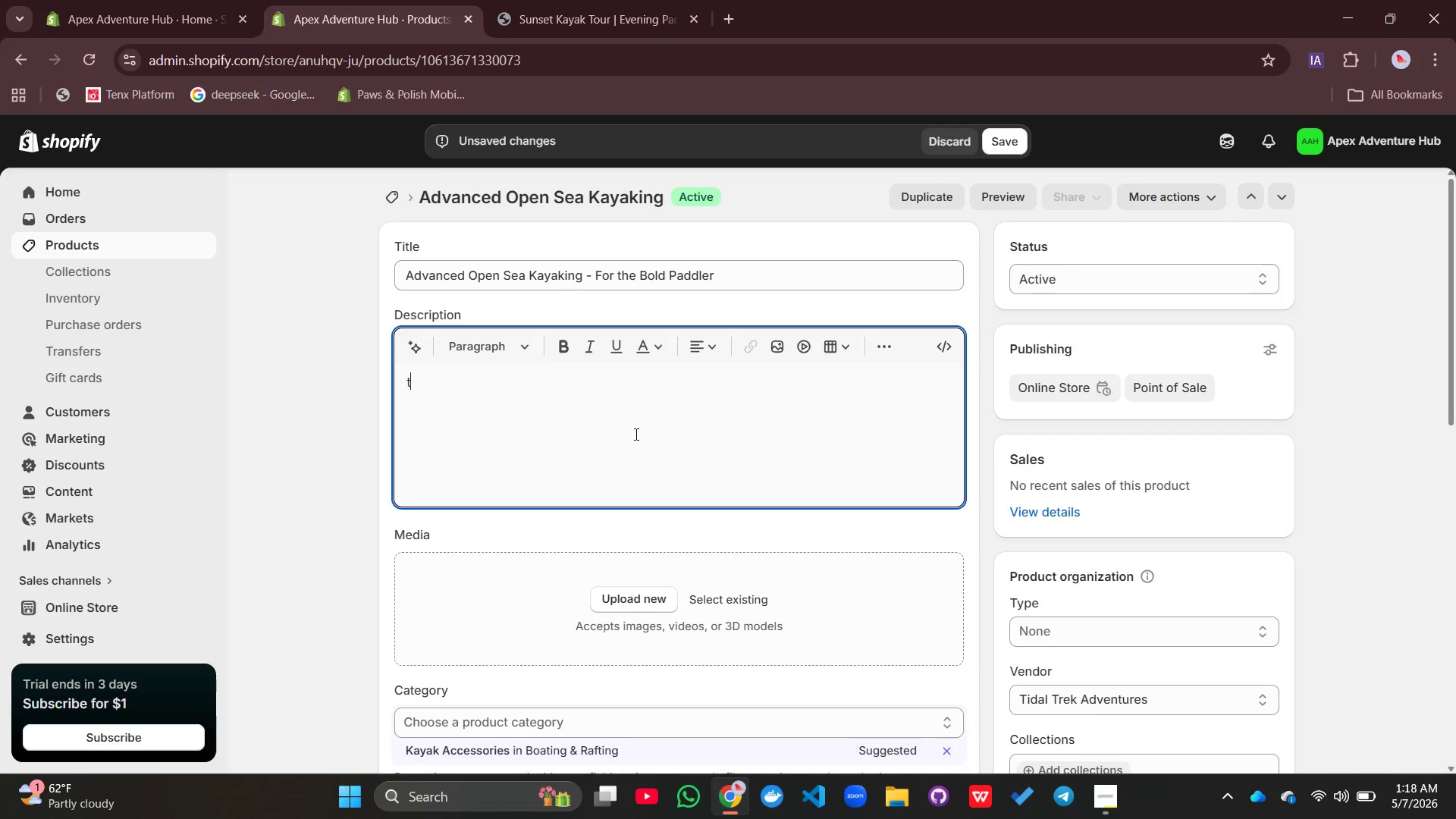 
type(thi)
key(Backspace)
key(Backspace)
key(Backspace)
type(this)
key(Backspace)
key(Backspace)
key(Backspace)
key(Backspace)
type(This is not a asual paddle. This is an ocean challange.)
 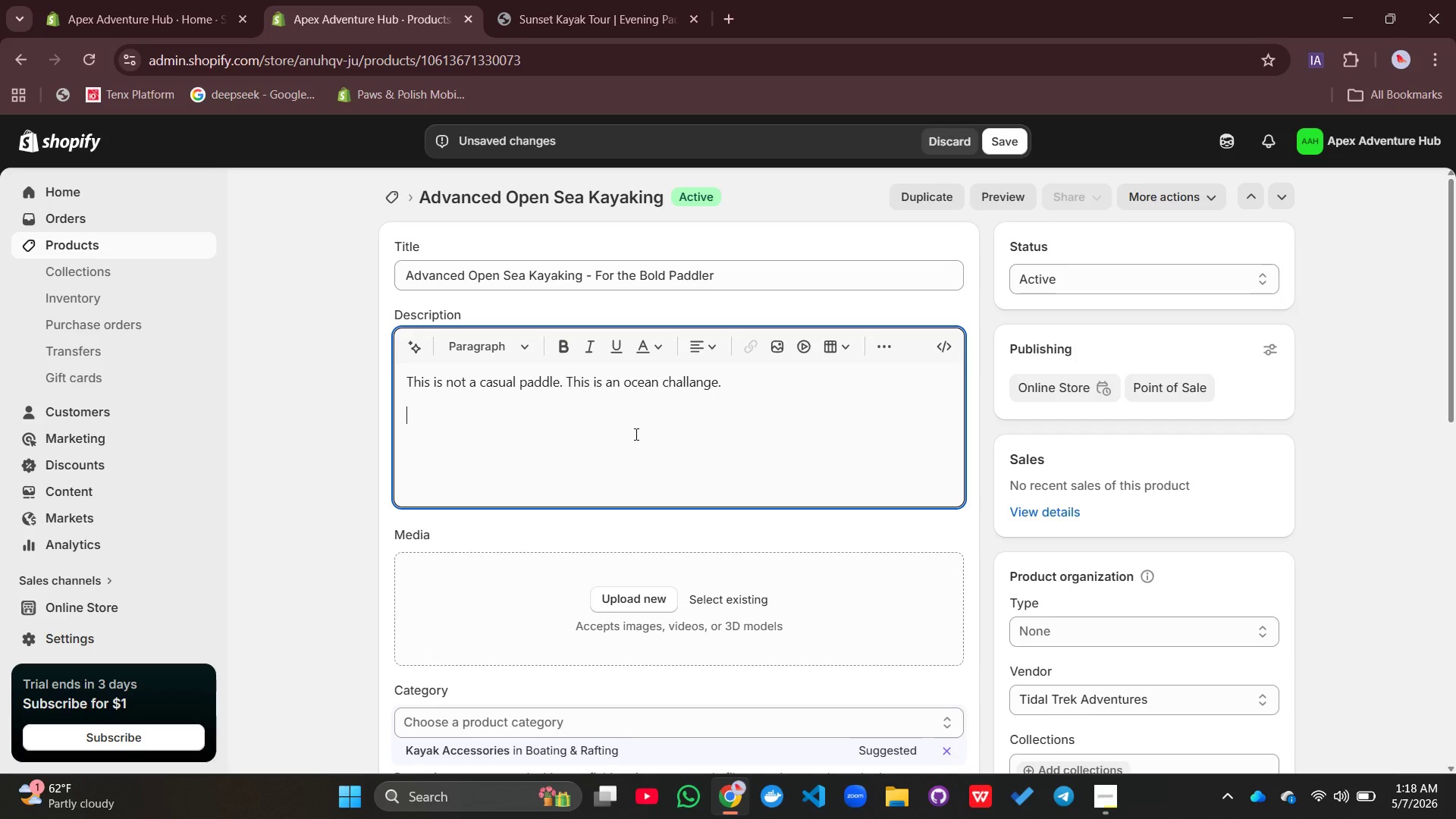 
 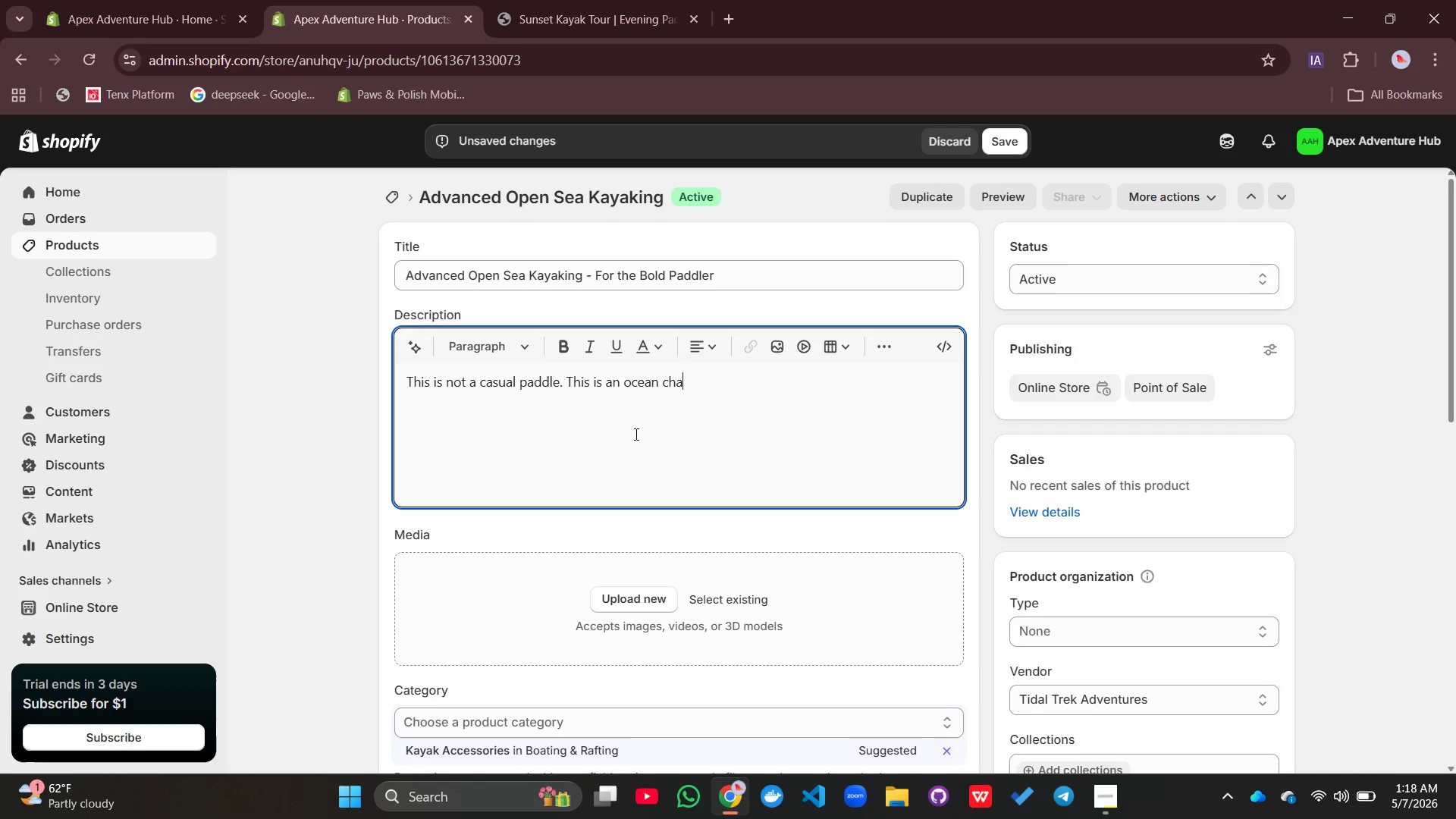 
key(Enter)
 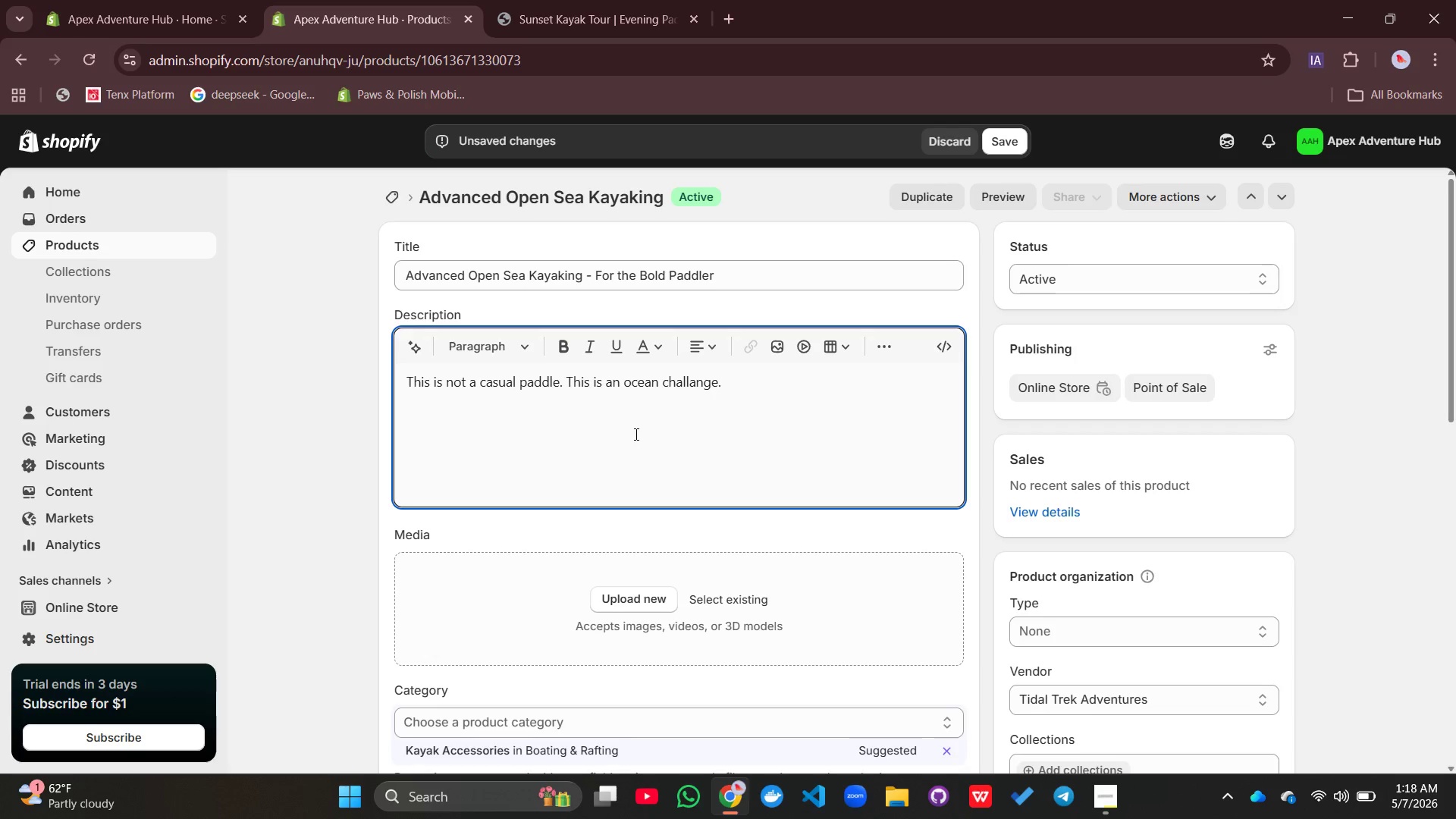 
type(Designed for fit and exp)
 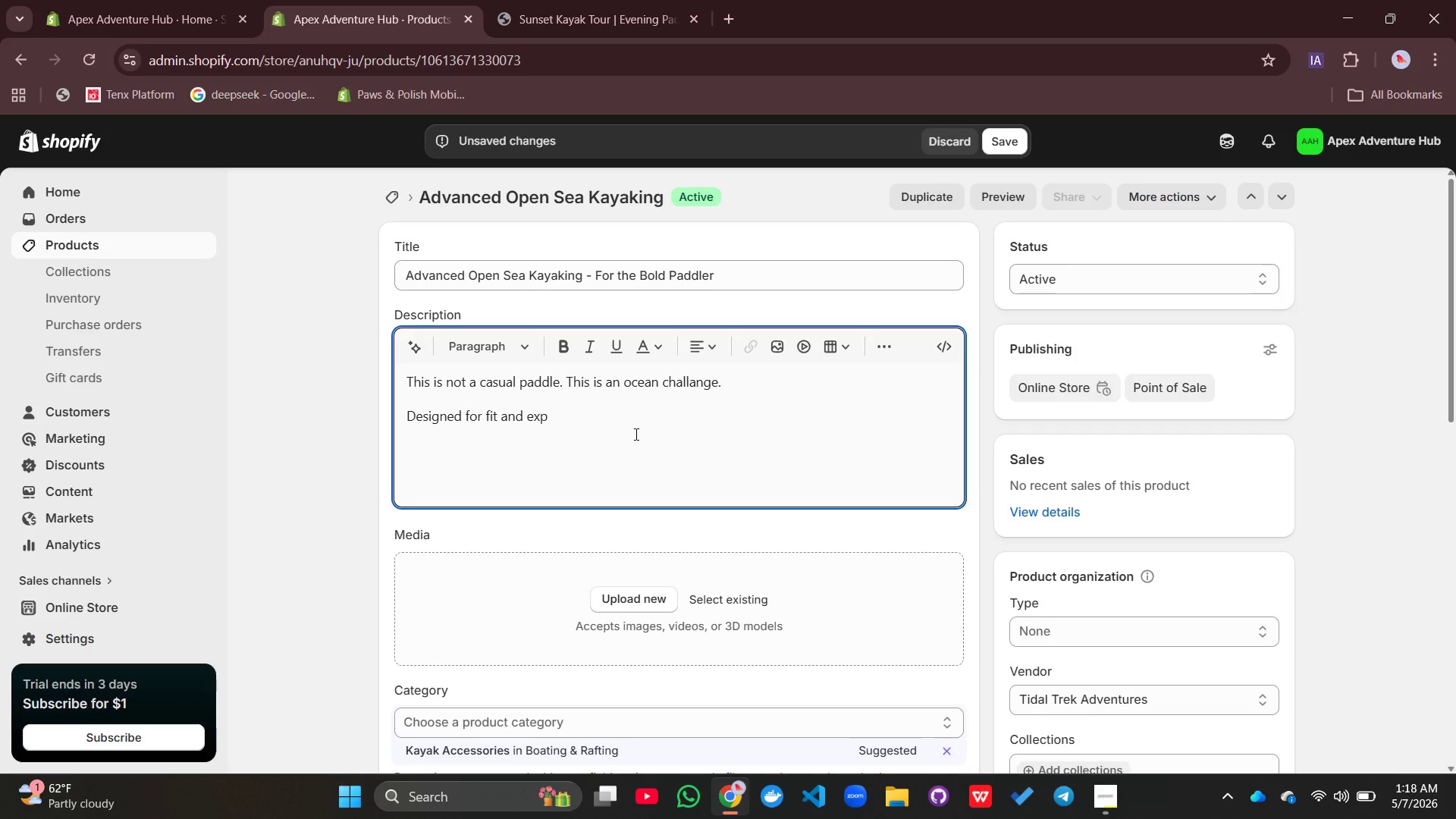 
type(erienced )
 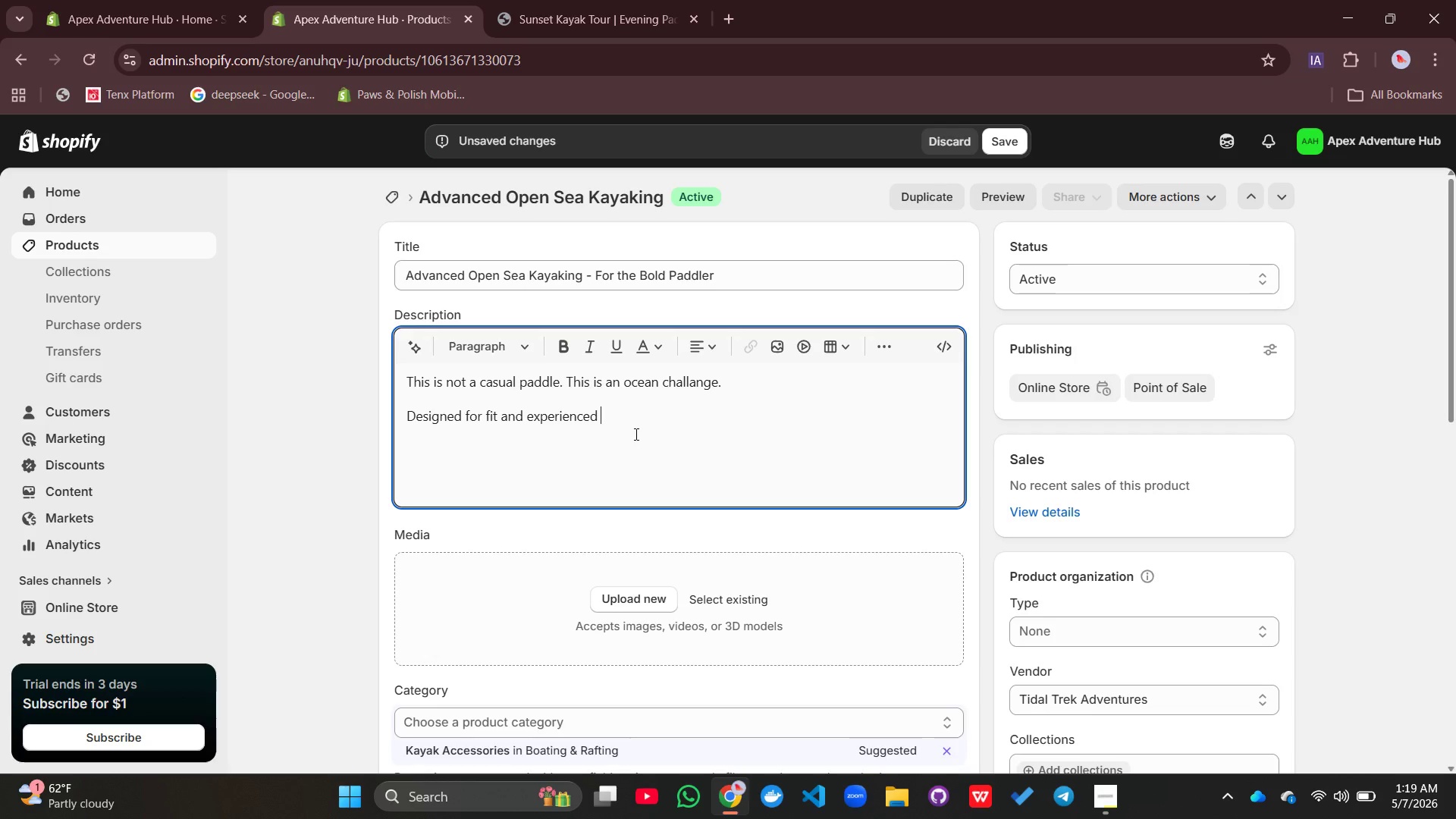 
wait(13.55)
 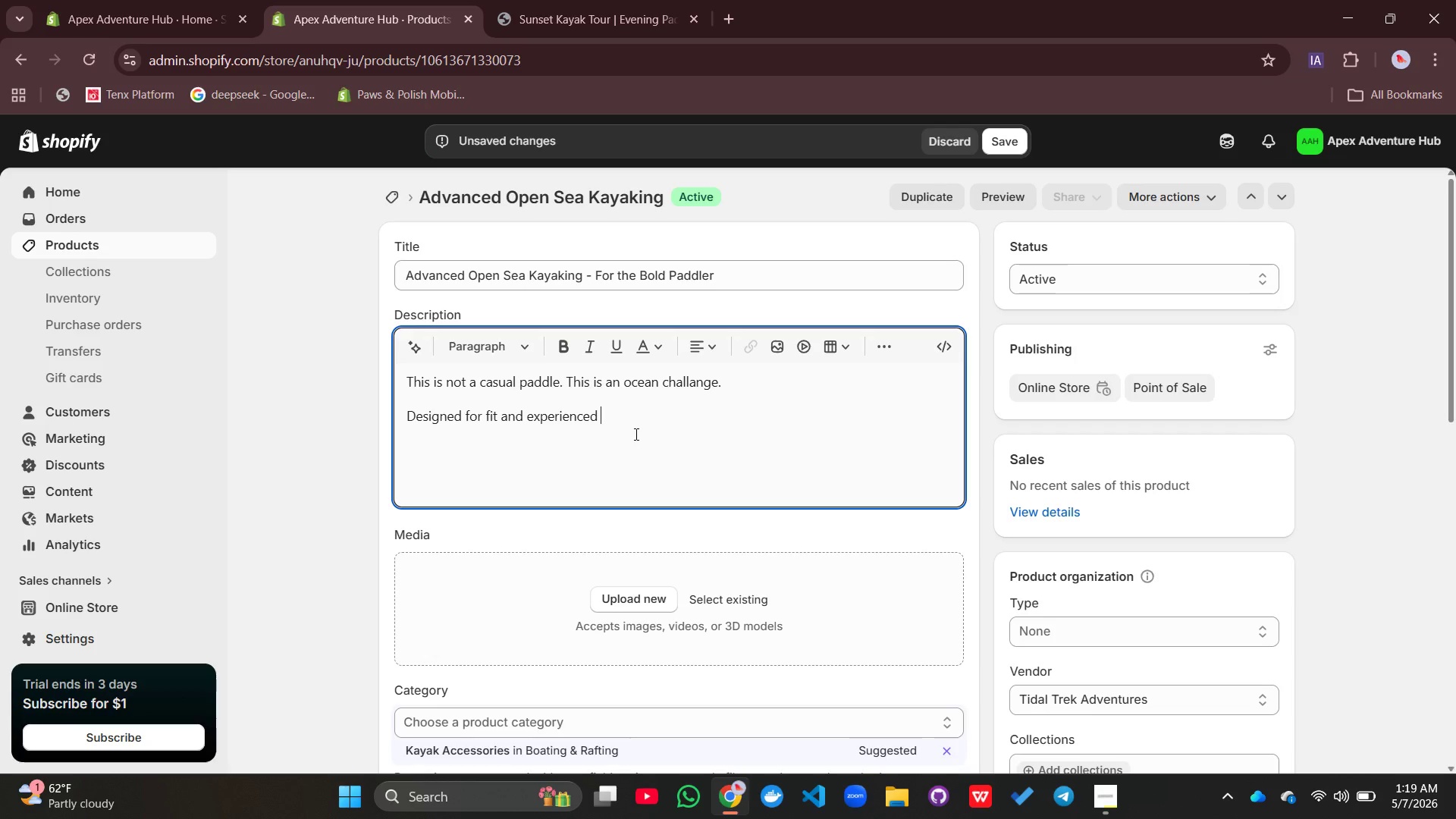 
type(paddlers, this 4-hour adventure takes you beyoje)
key(Backspace)
key(Backspace)
type(nd the harbor and into the open sea. You'll feel the sweell)
key(Backspace)
key(Backspace)
key(Backspace)
type(ll beneath ypu)
key(Backspace)
key(Backspace)
type(ou, battle the wind, and earn breathta)
 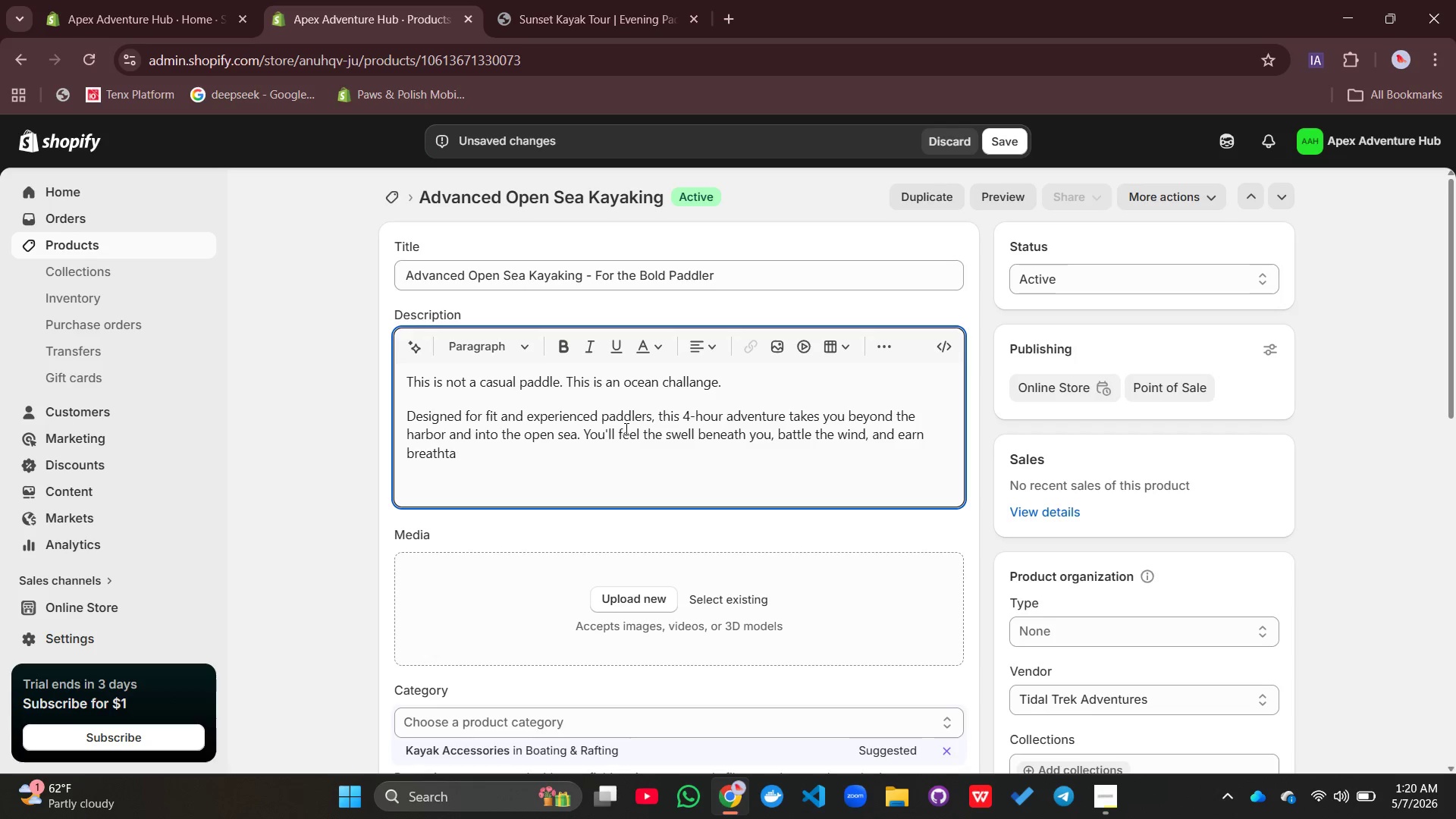 
type(king views. Dolphins ofthen)
key(Backspace)
key(Backspace)
key(Backspace)
key(Backspace)
type(ten)
 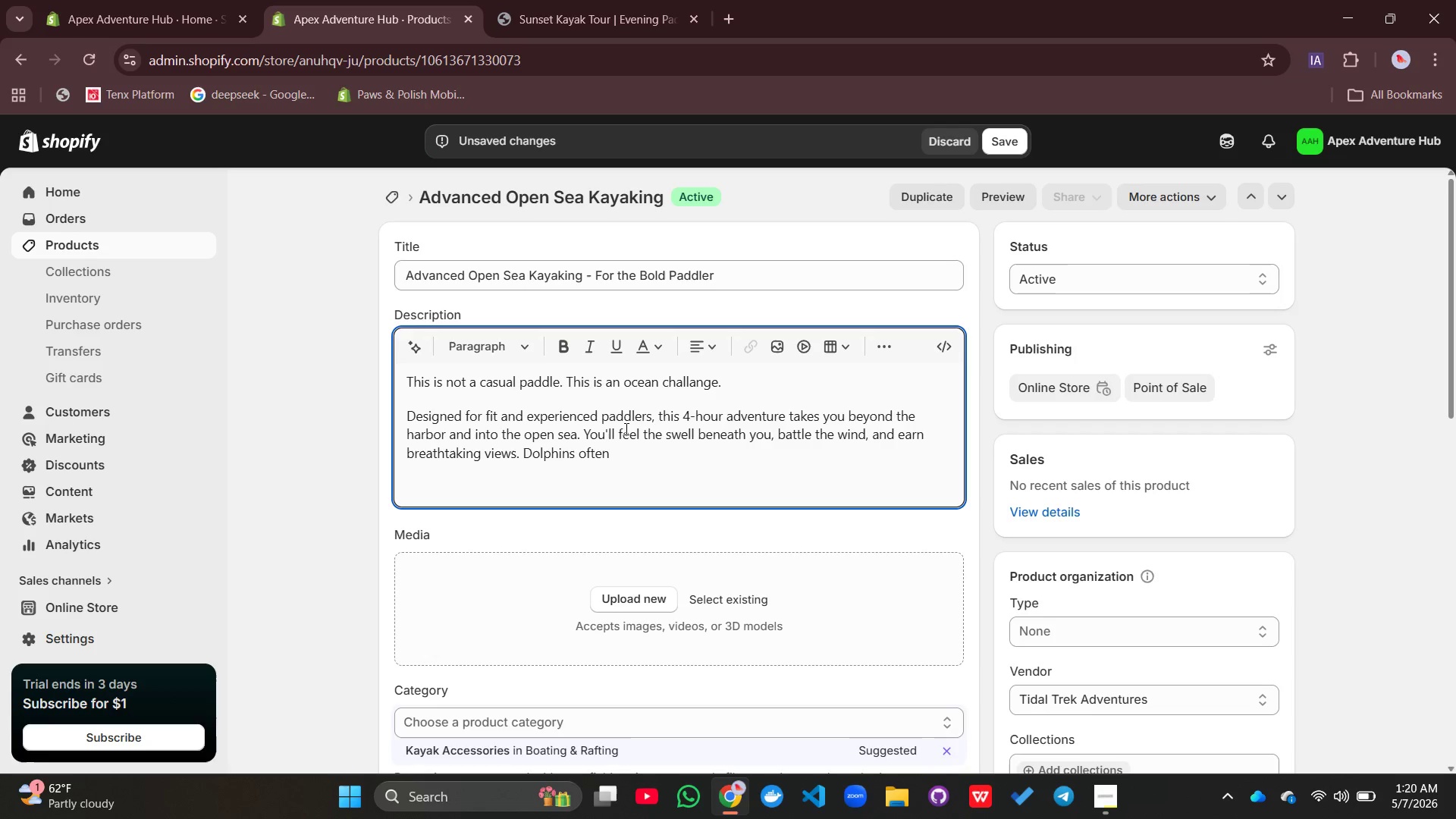 
type( join the rif=d)
key(Backspace)
key(Backspace)
key(Backspace)
type(dw)
key(Backspace)
type(e.)
 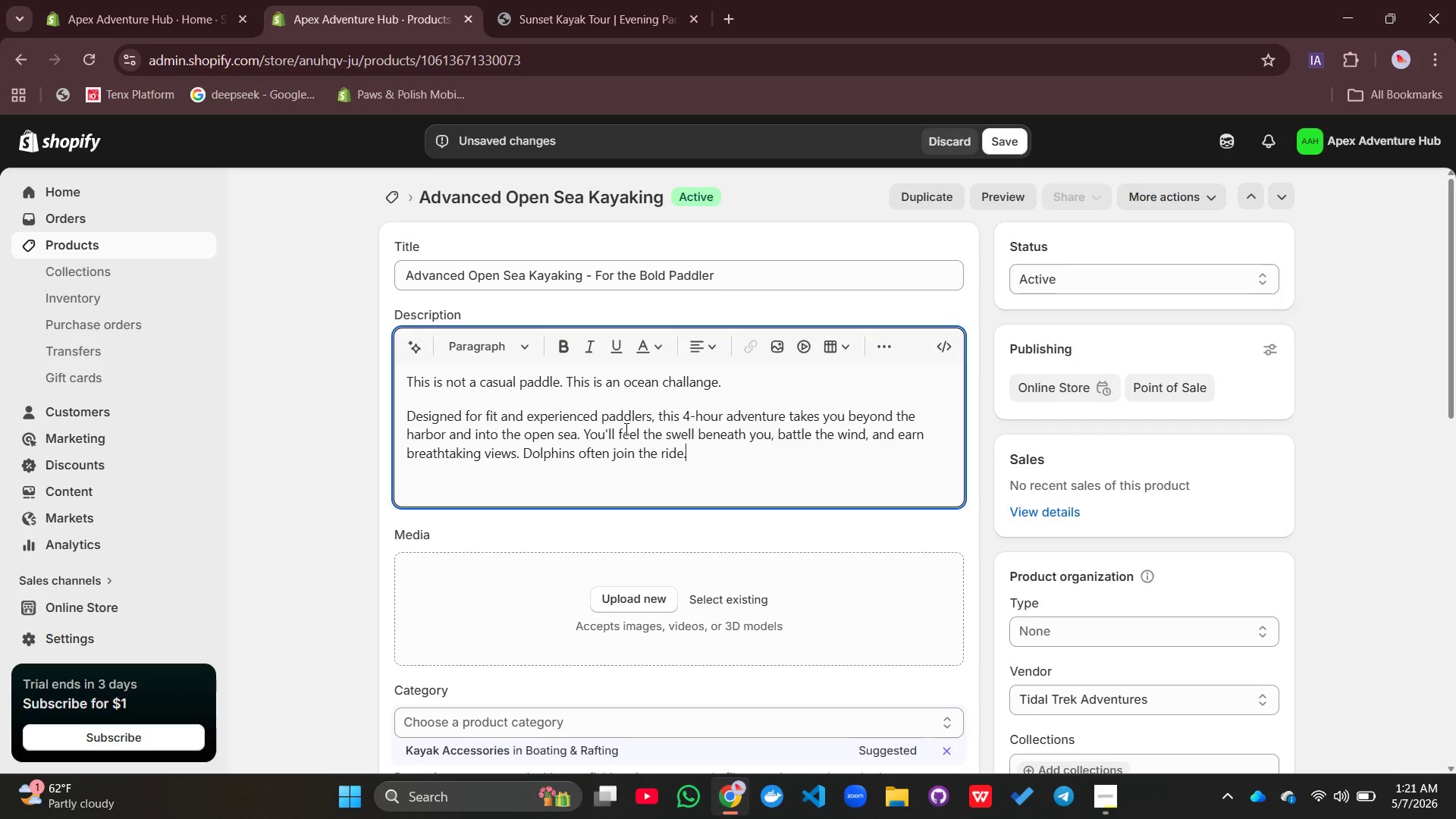 
key(Enter)
 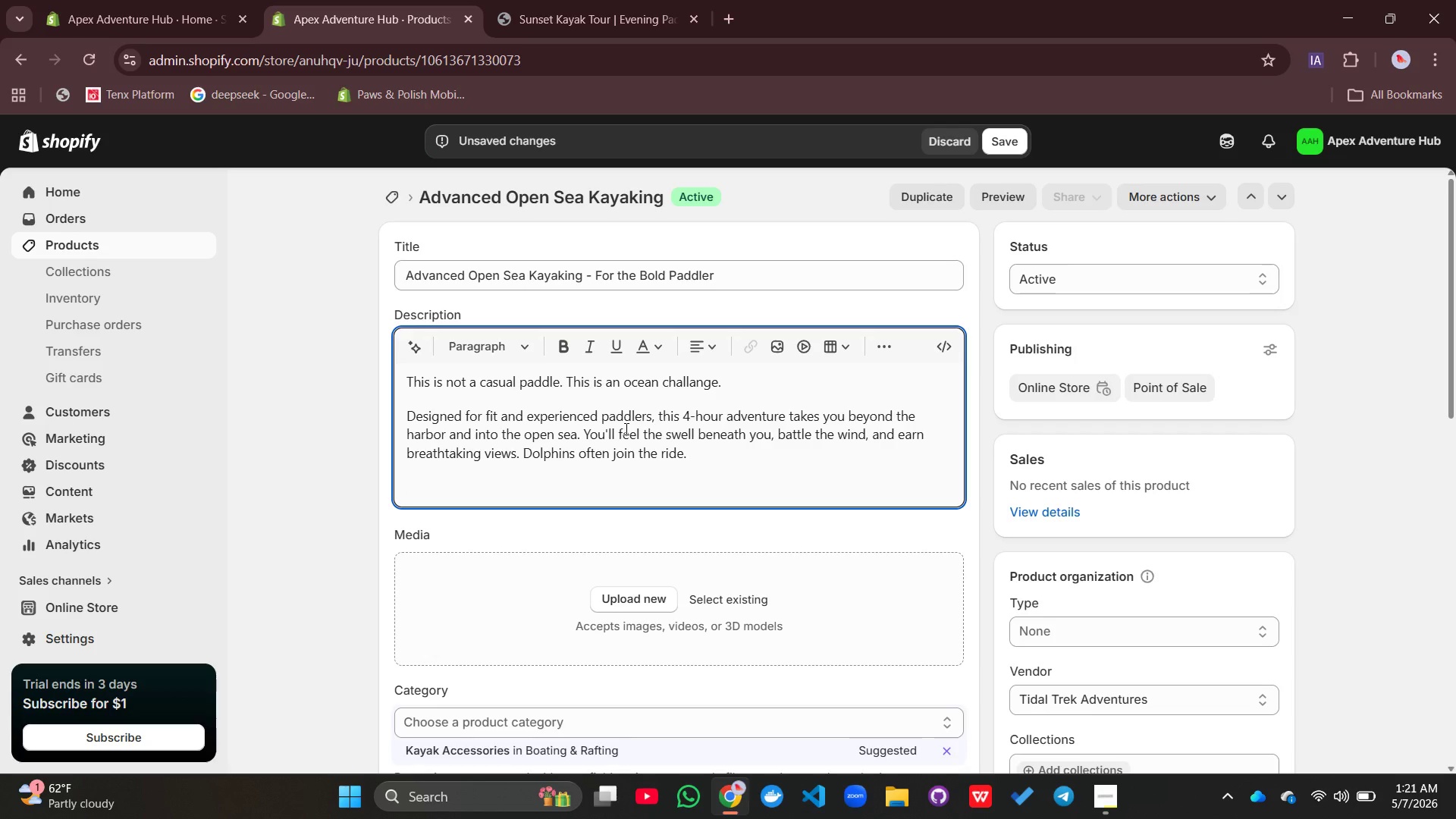 
type(Why you'll love this tout)
key(Backspace)
type(r:)
 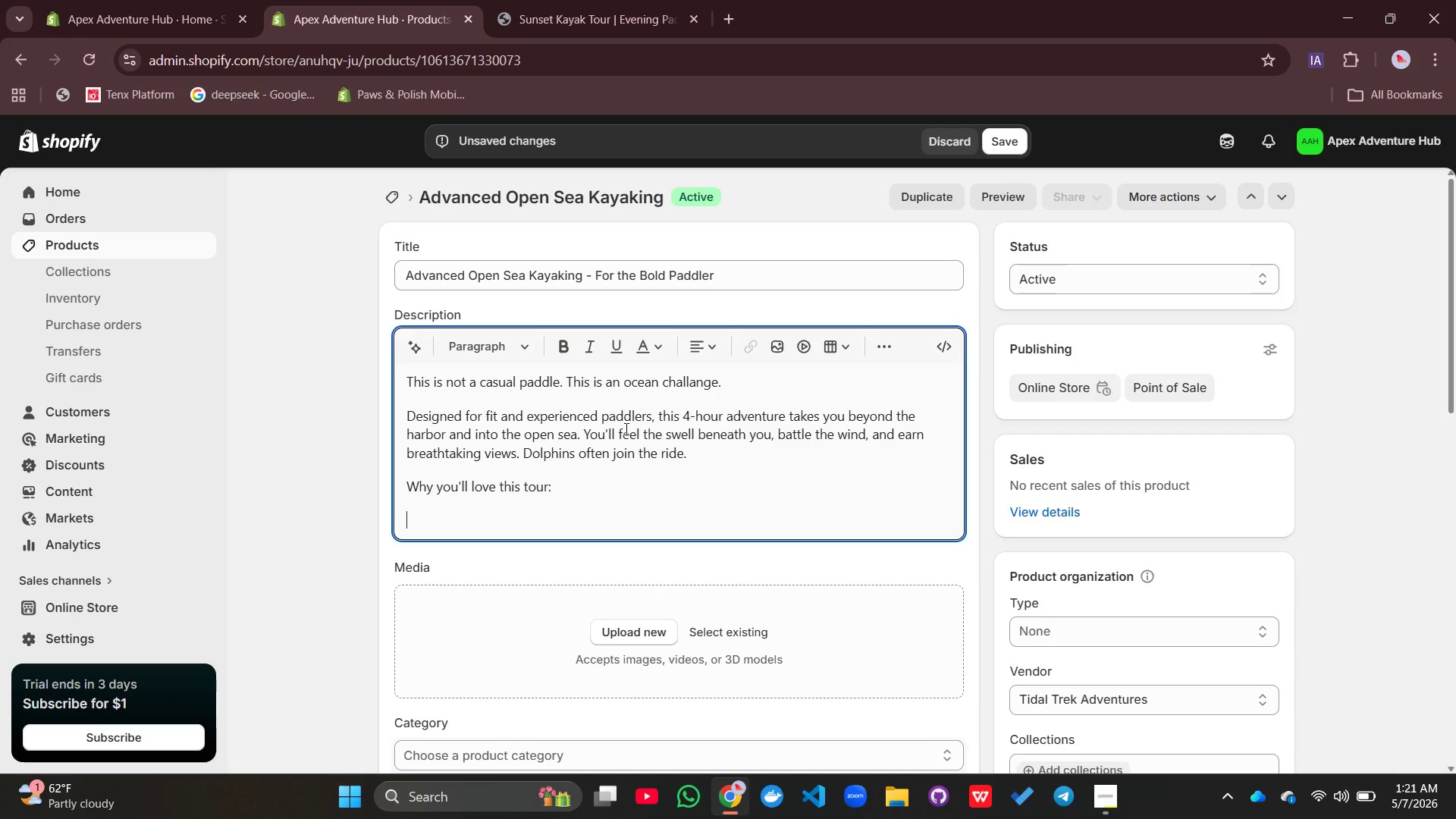 
 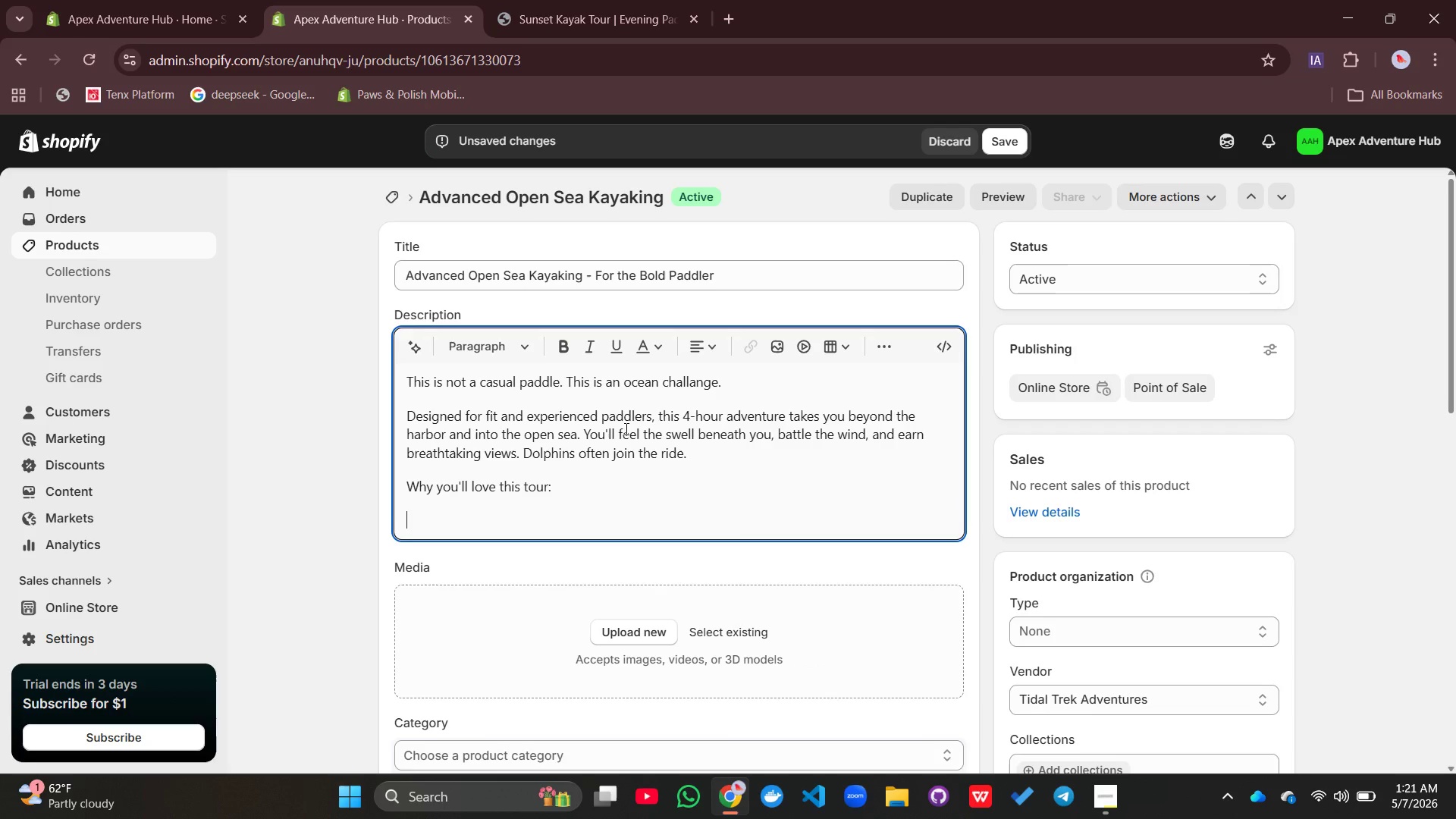 
key(Enter)
 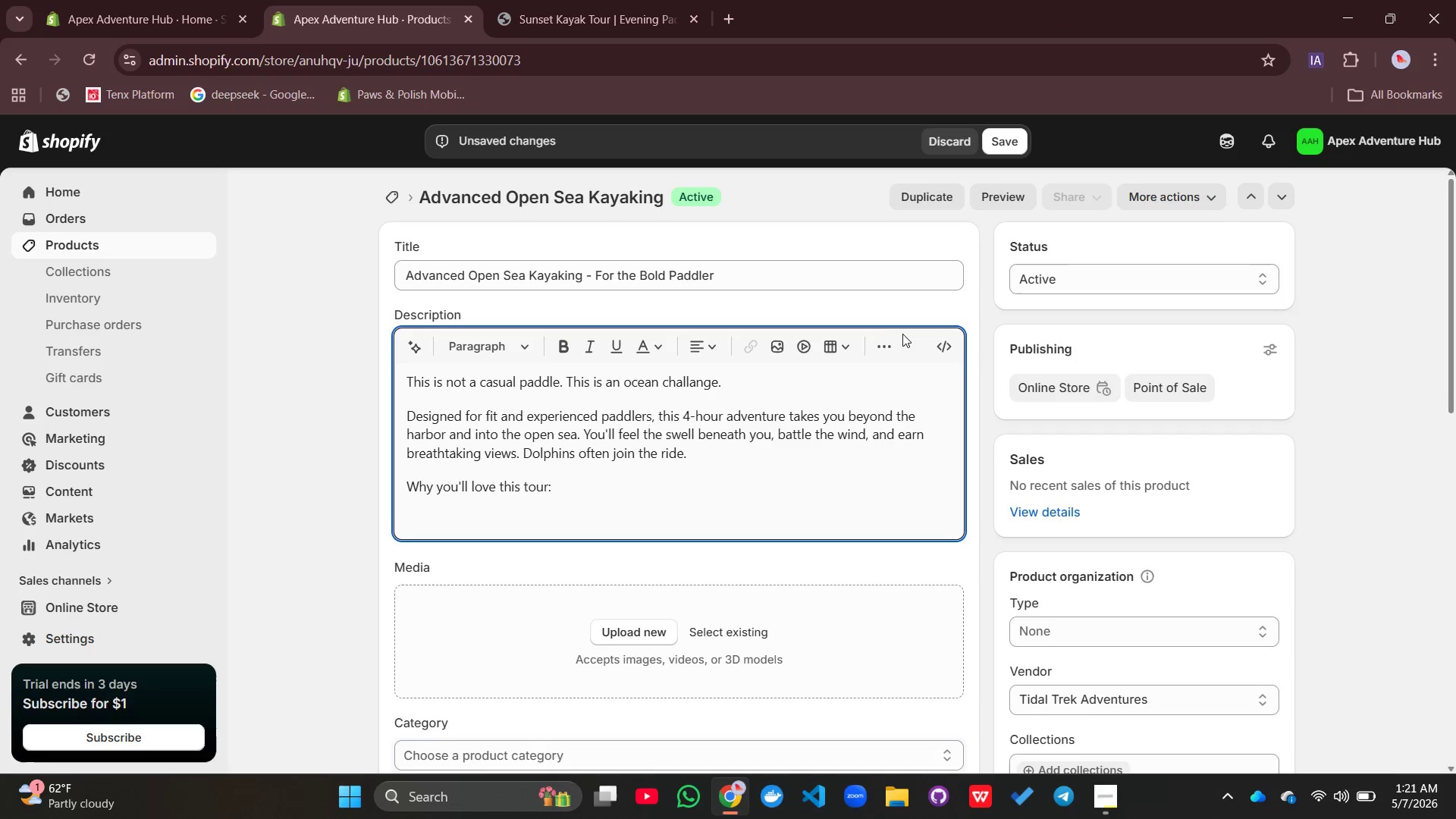 
left_click([891, 339])
 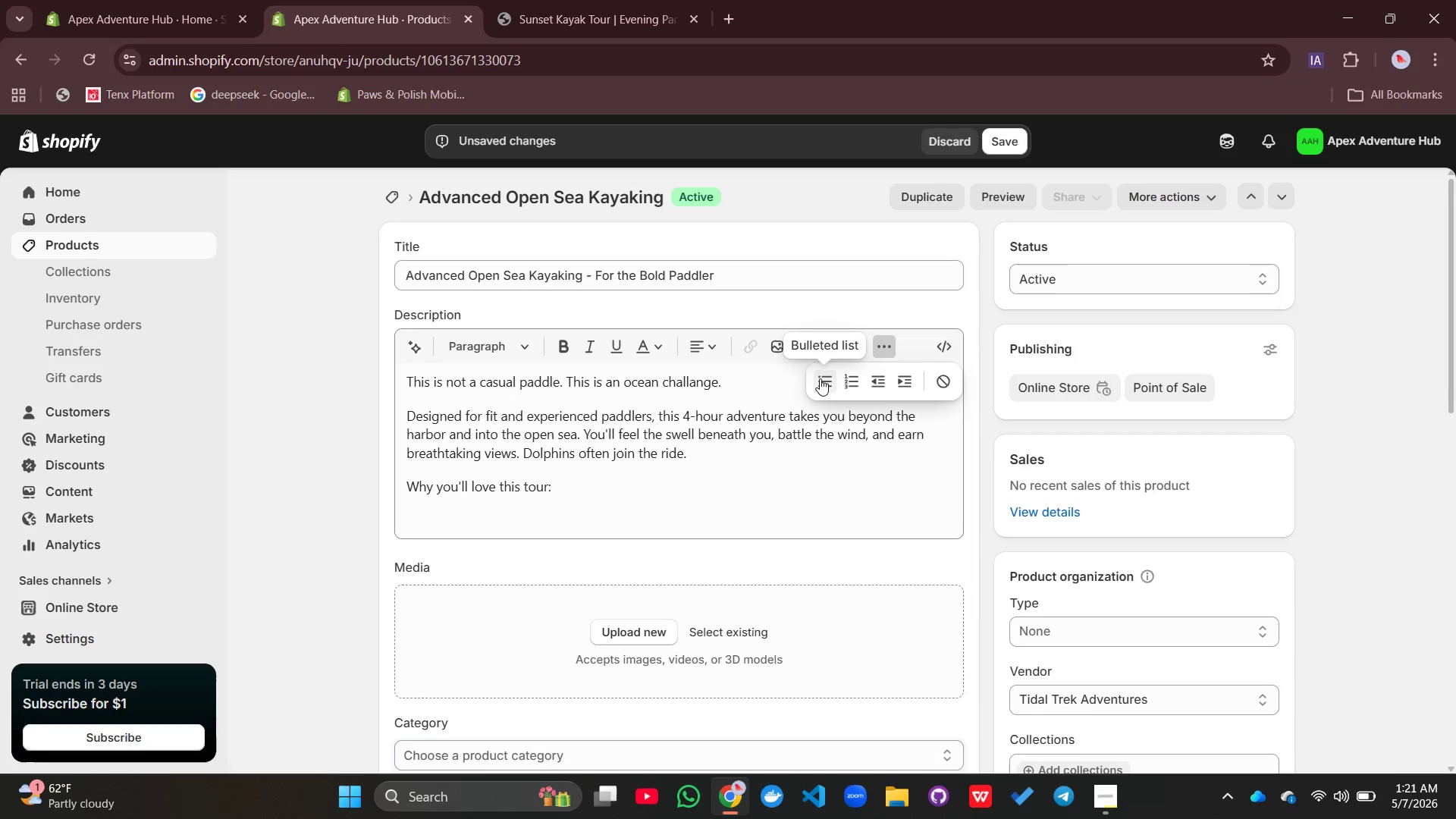 
left_click([820, 378])
 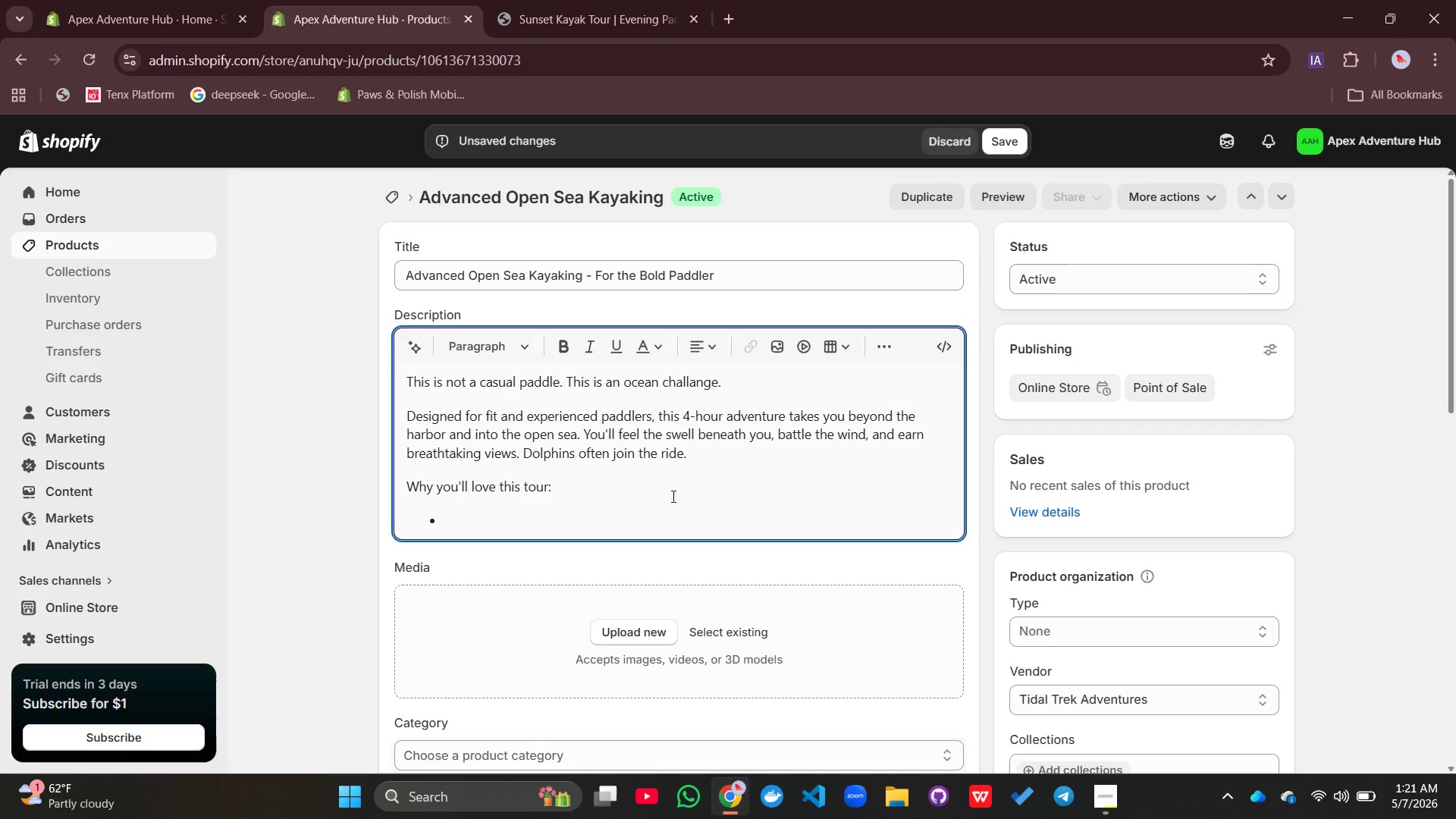 
type(Real ocean conditions - Wac)
key(Backspace)
type(ves, wind, and wd)
key(Backspace)
type(ide-open water)
 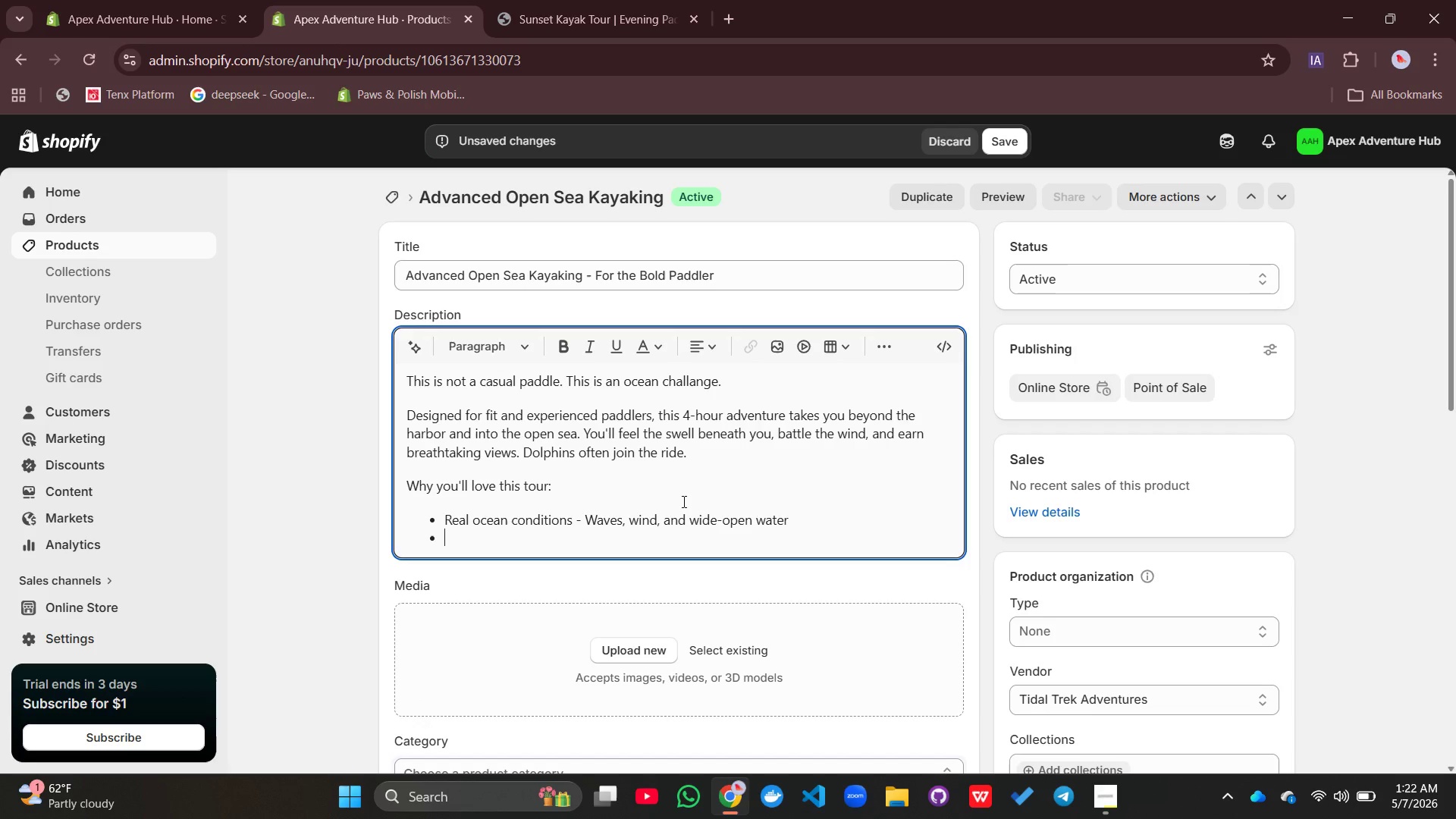 
 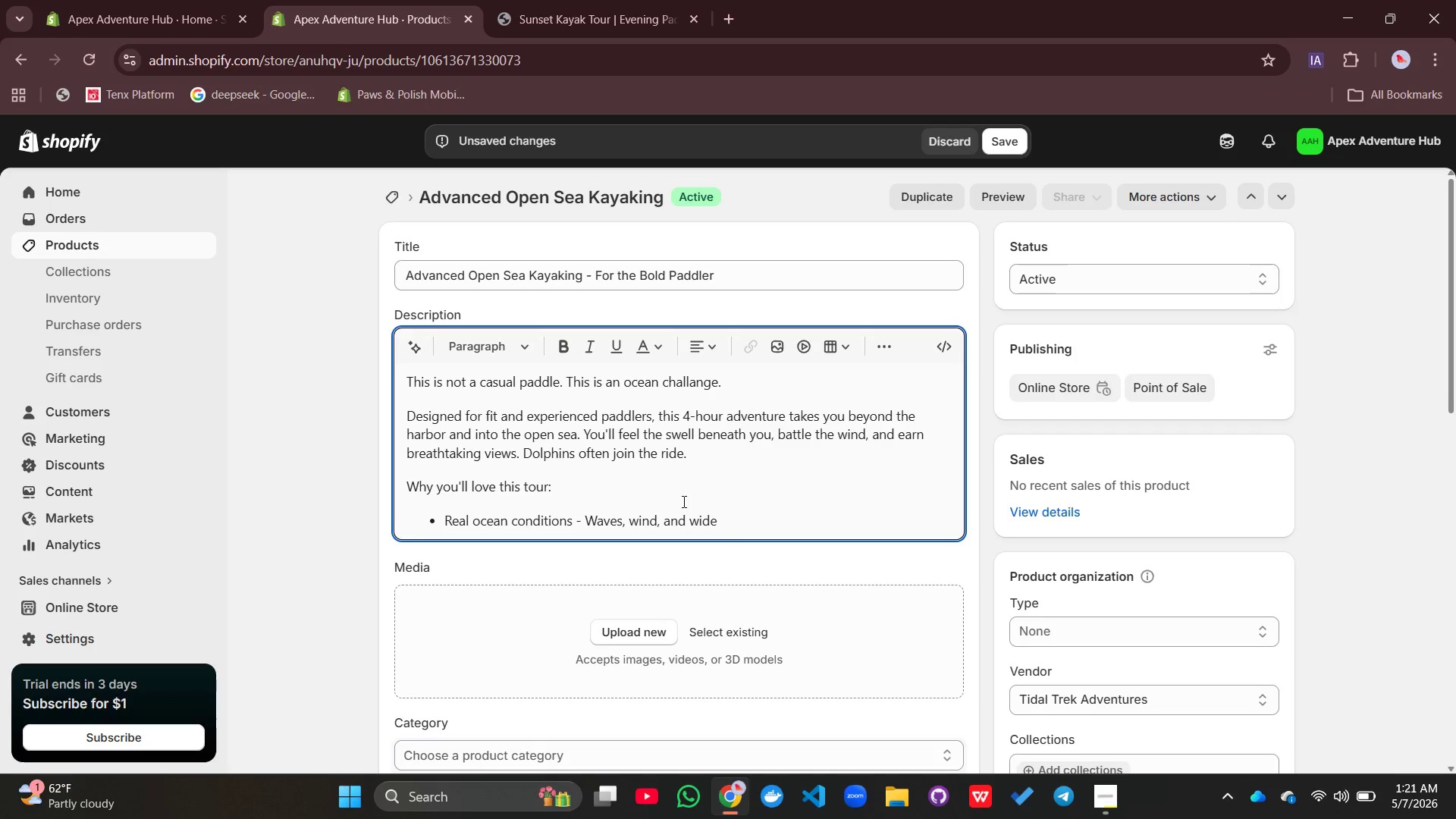 
key(Enter)
 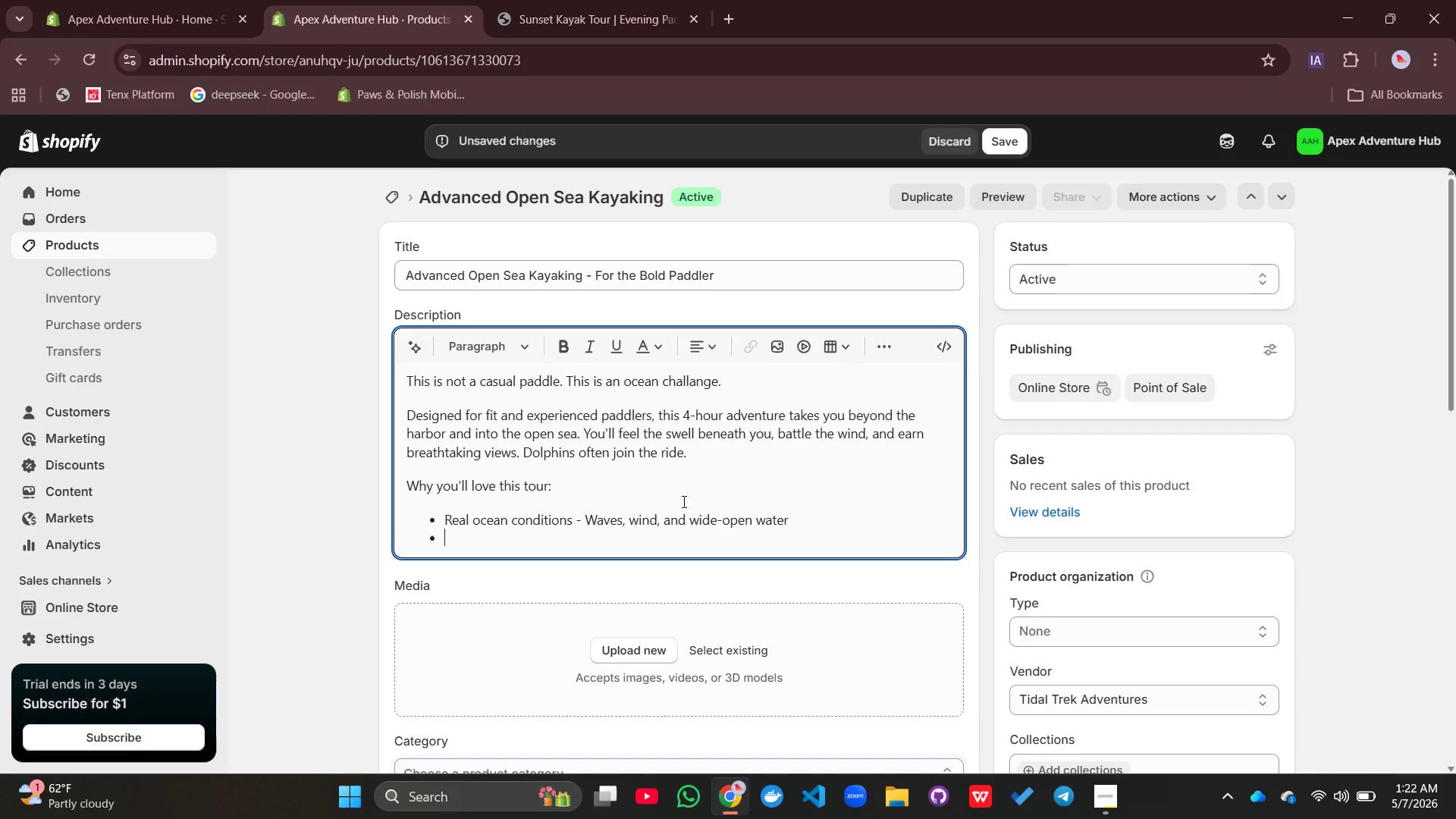 
type(Dolphin sightings - MAny===)
key(Backspace)
key(Backspace)
key(Backspace)
key(Backspace)
key(Backspace)
key(Backspace)
type(any n)
key(Backspace)
type(tours spot pos playing nearby)
 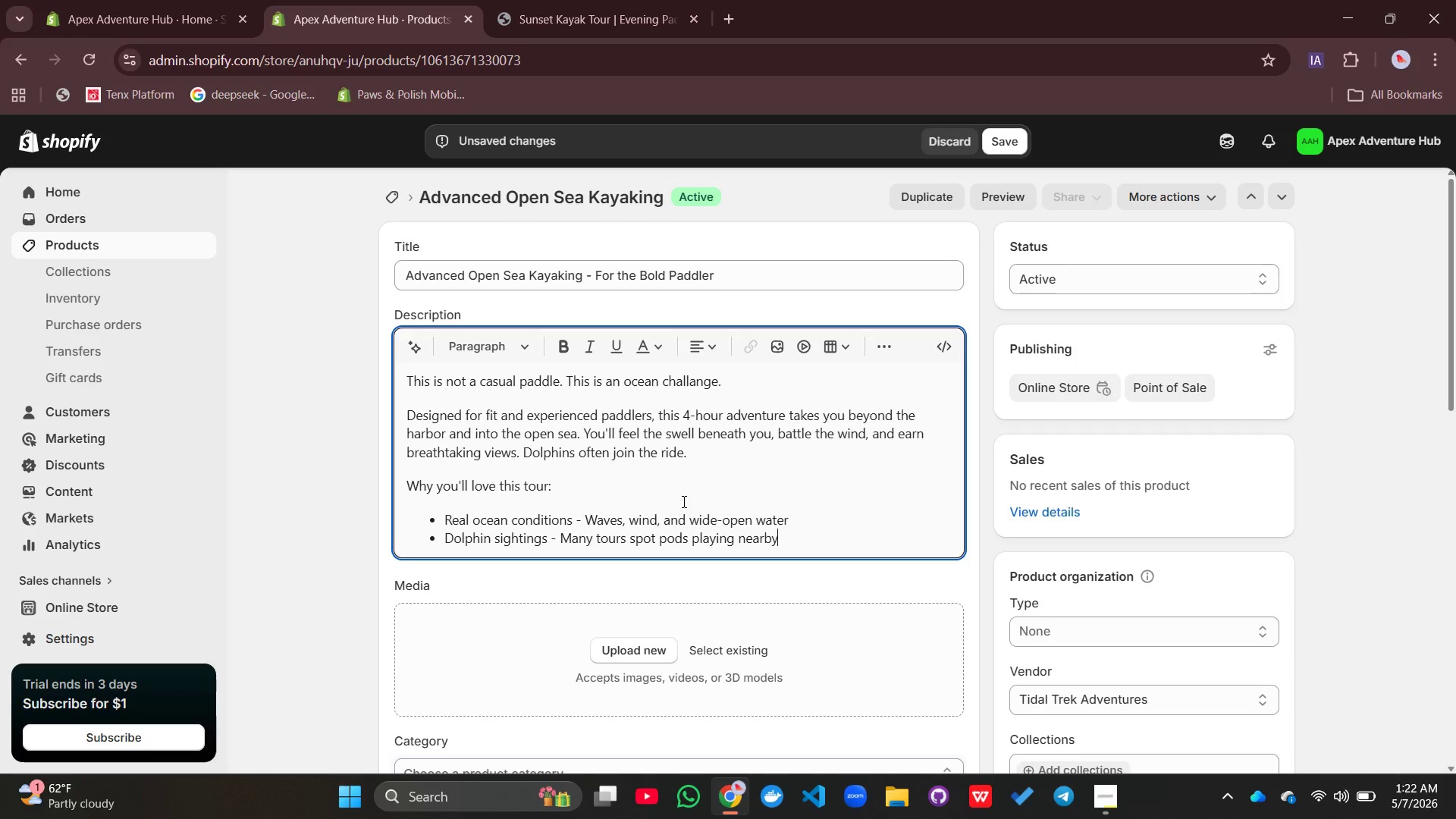 
 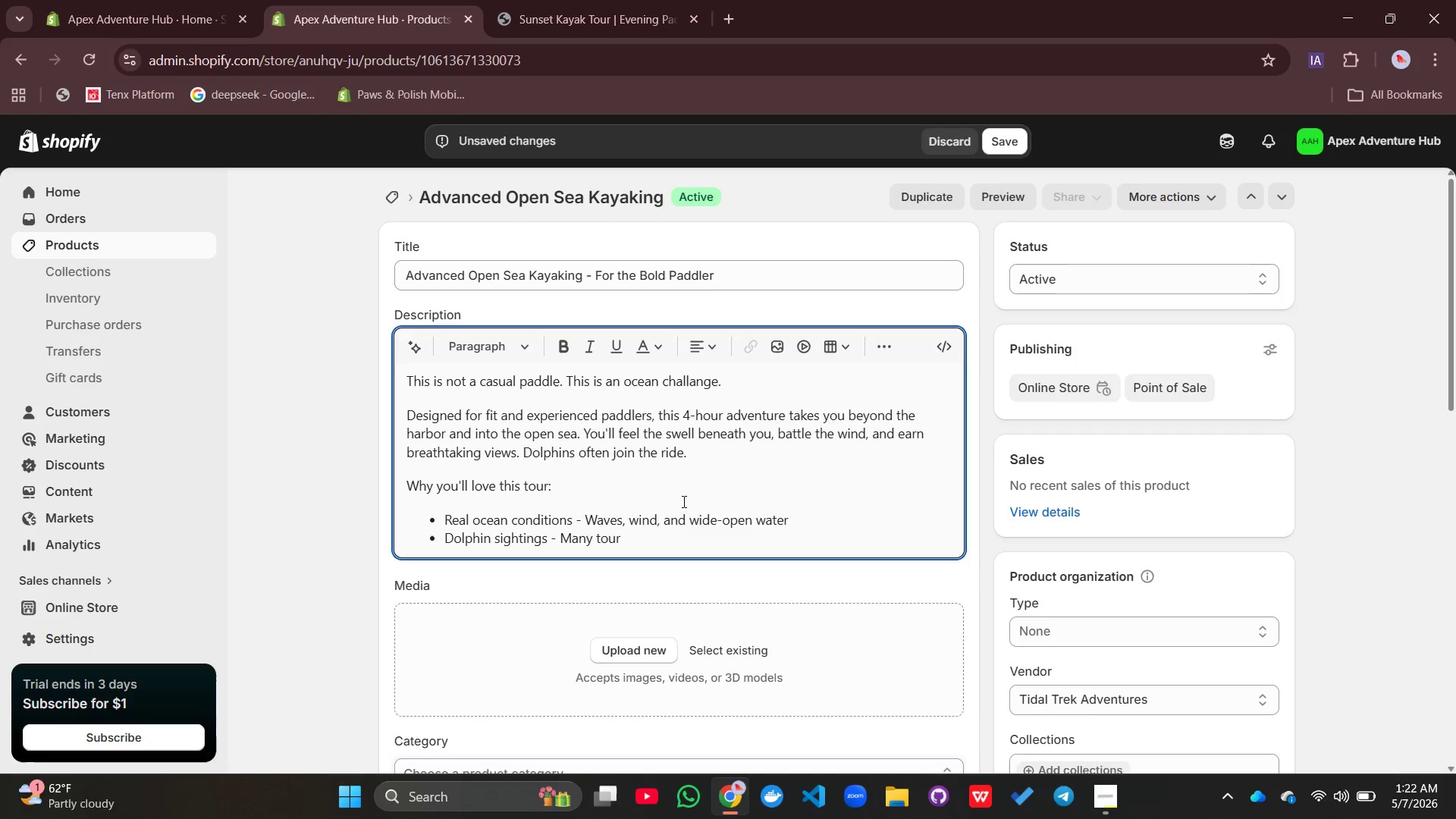 
key(Enter)
 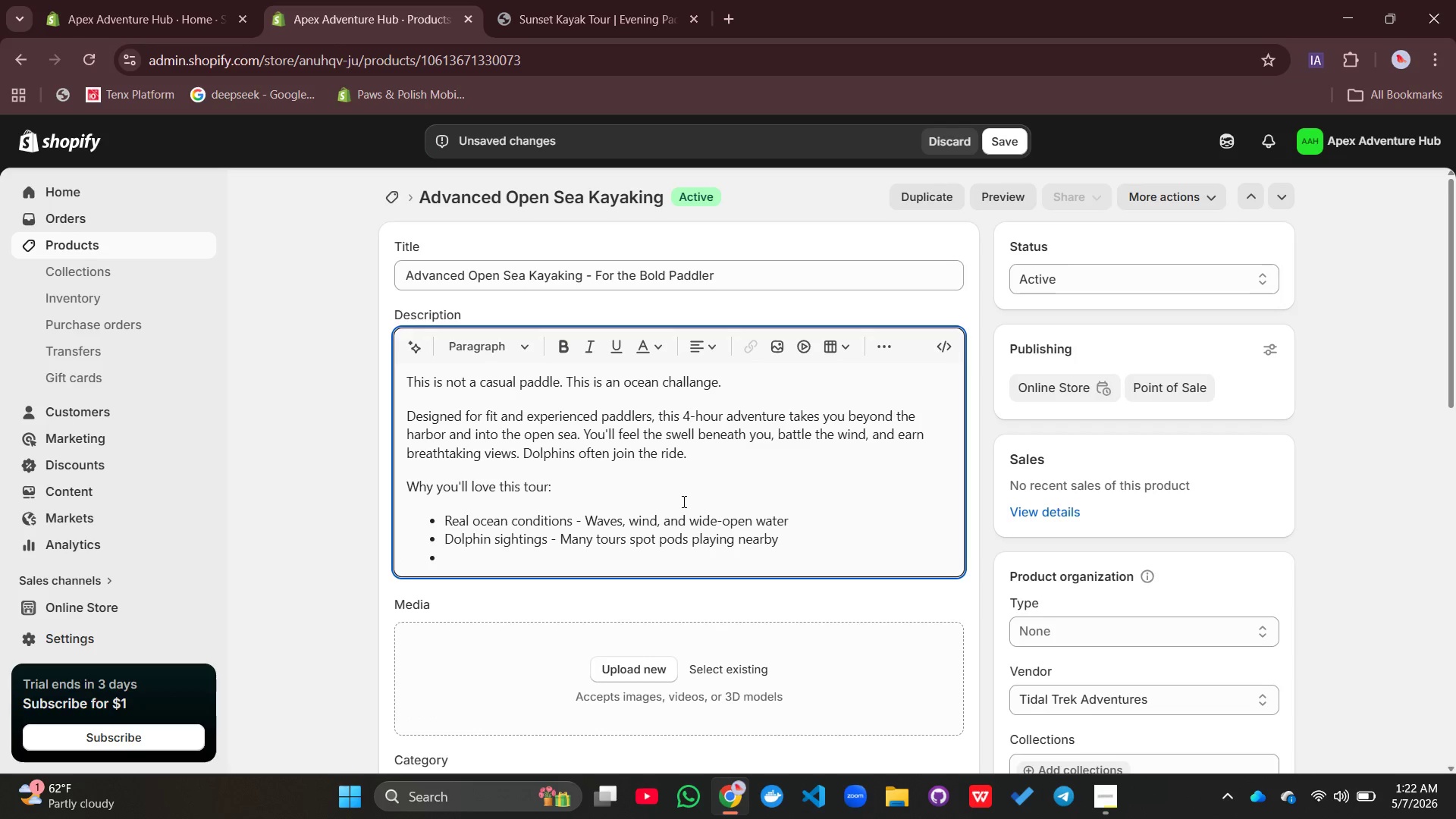 
wait(5.58)
 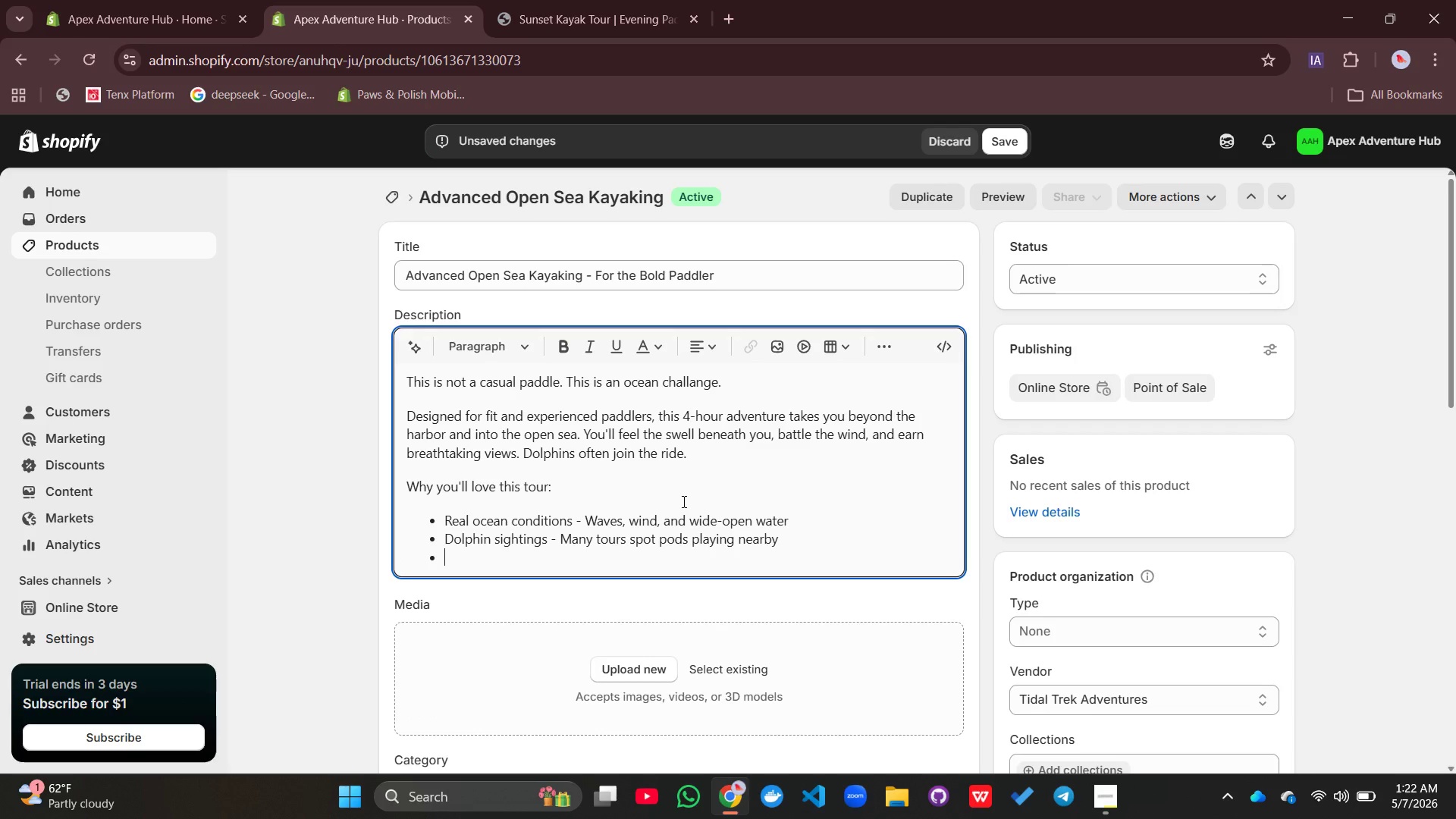 
type(Full workout - 4 hours of )
 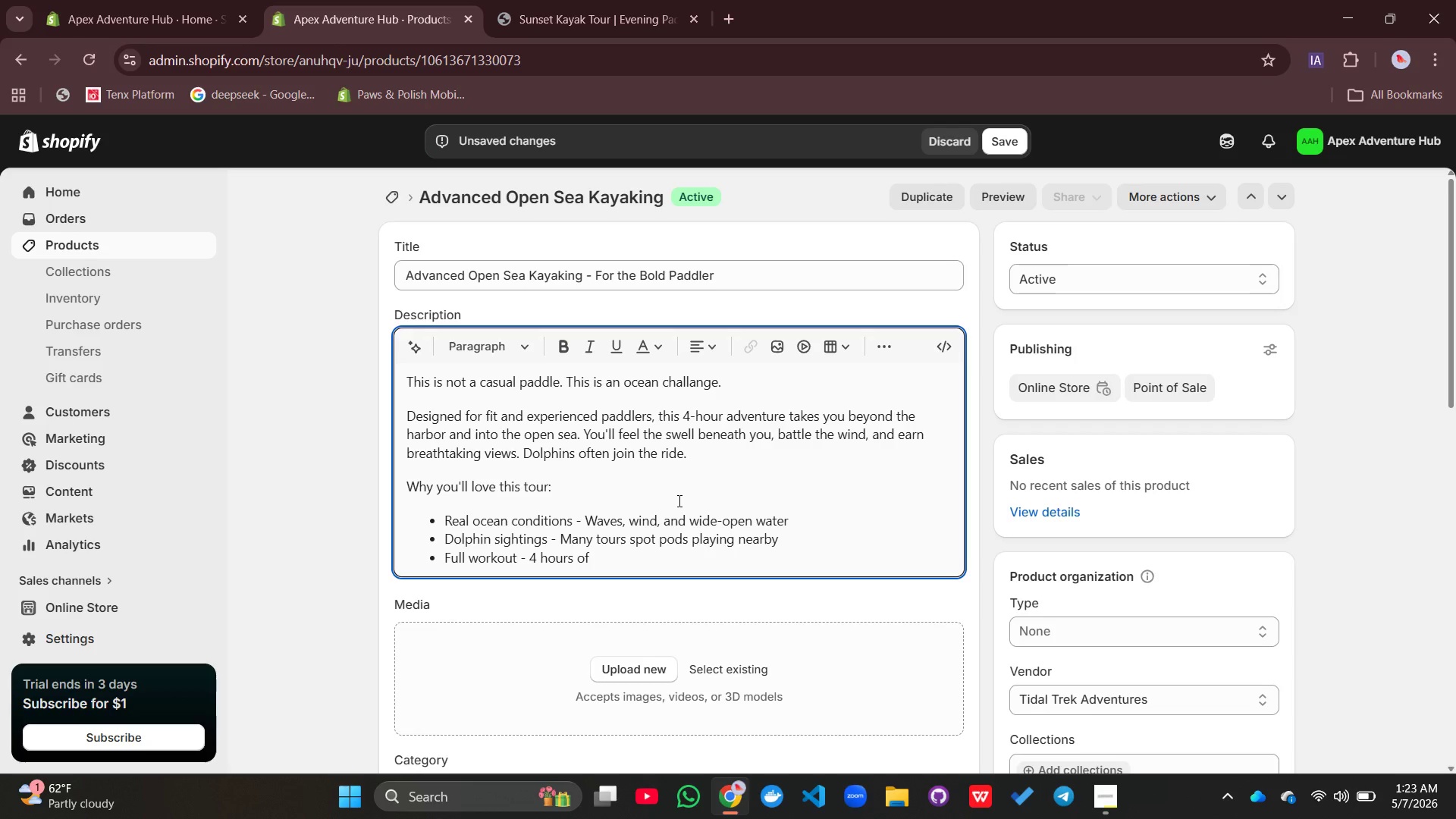 
wait(8.95)
 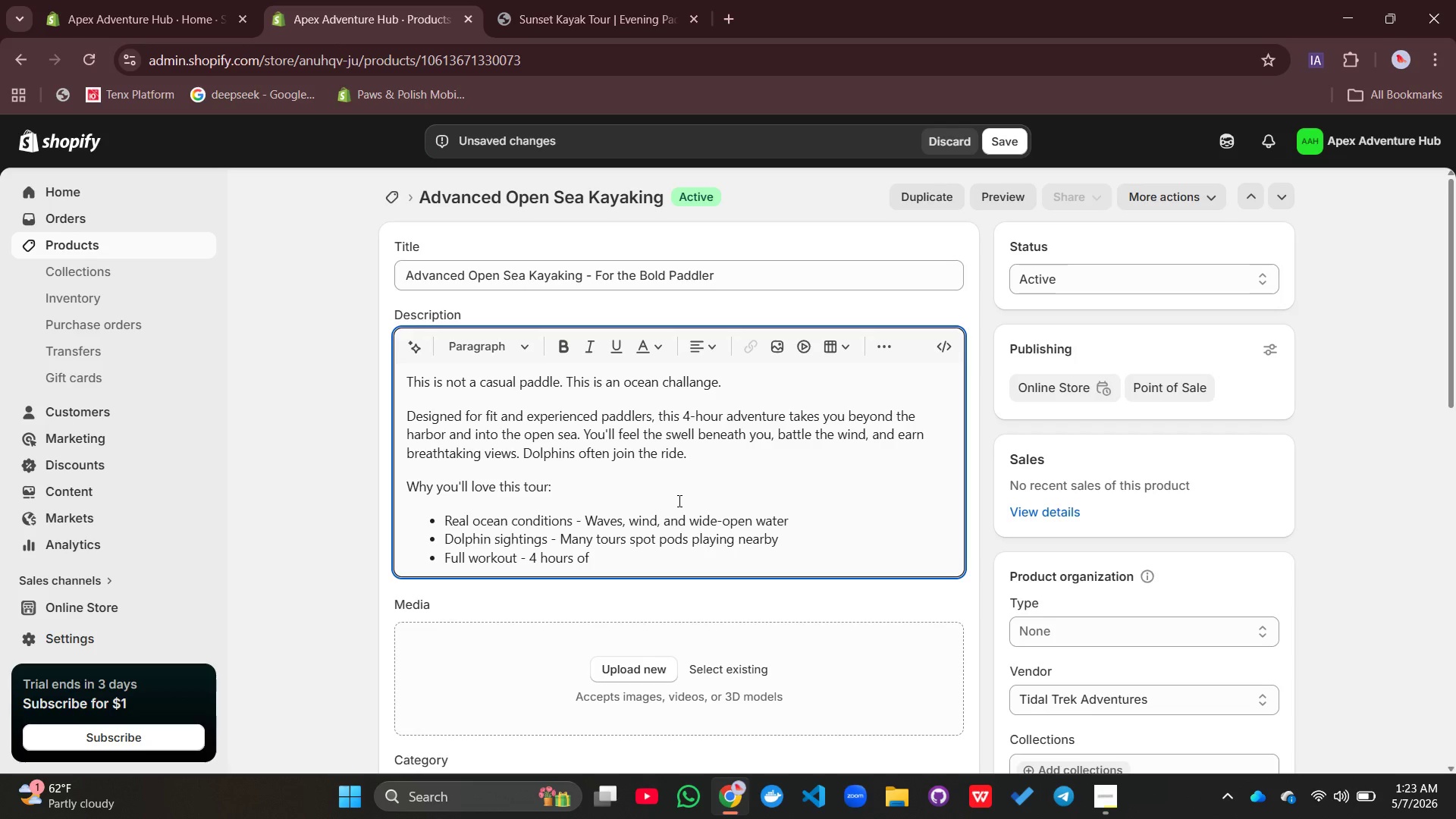 
type(continuous )
 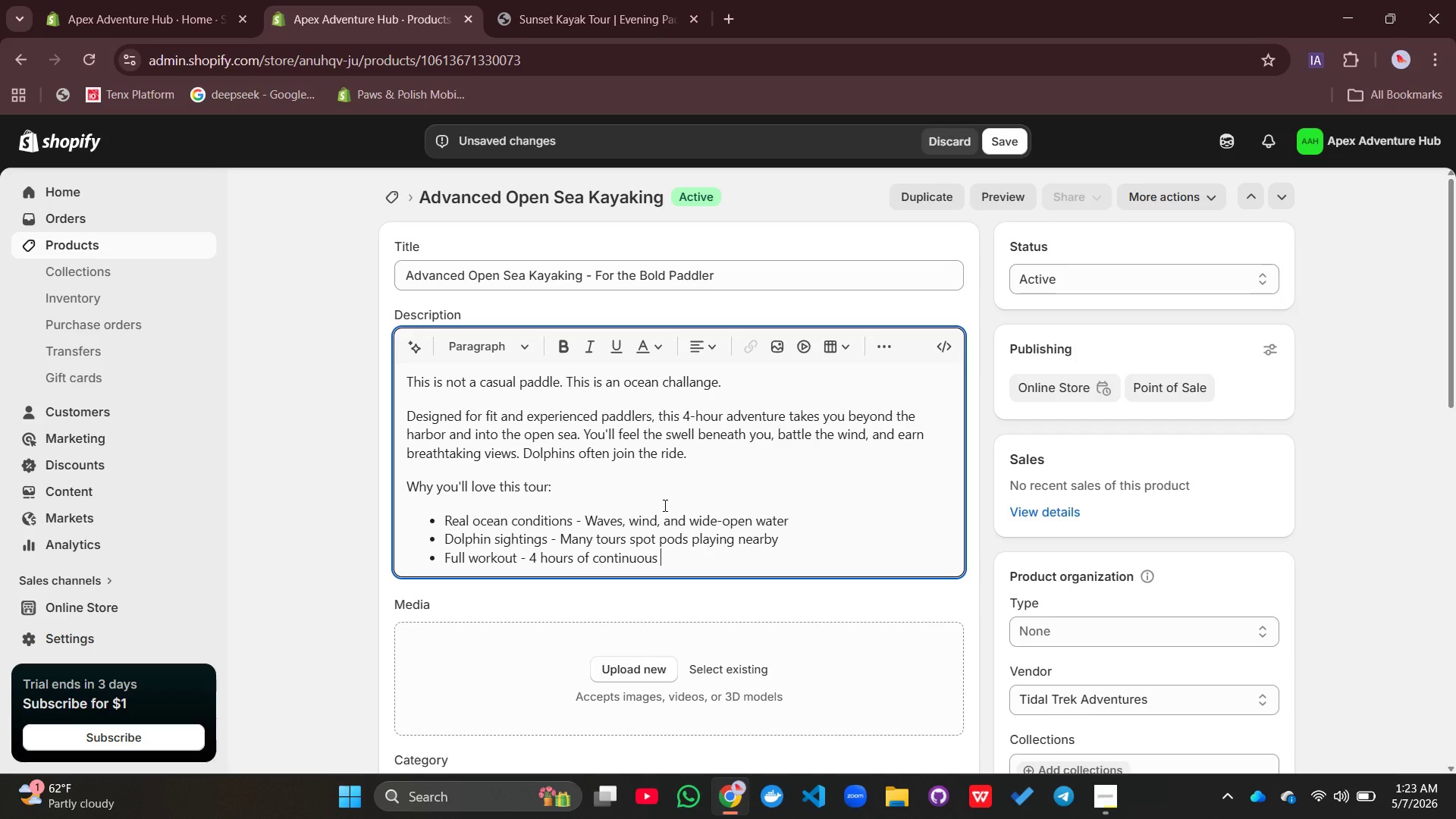 
wait(8.41)
 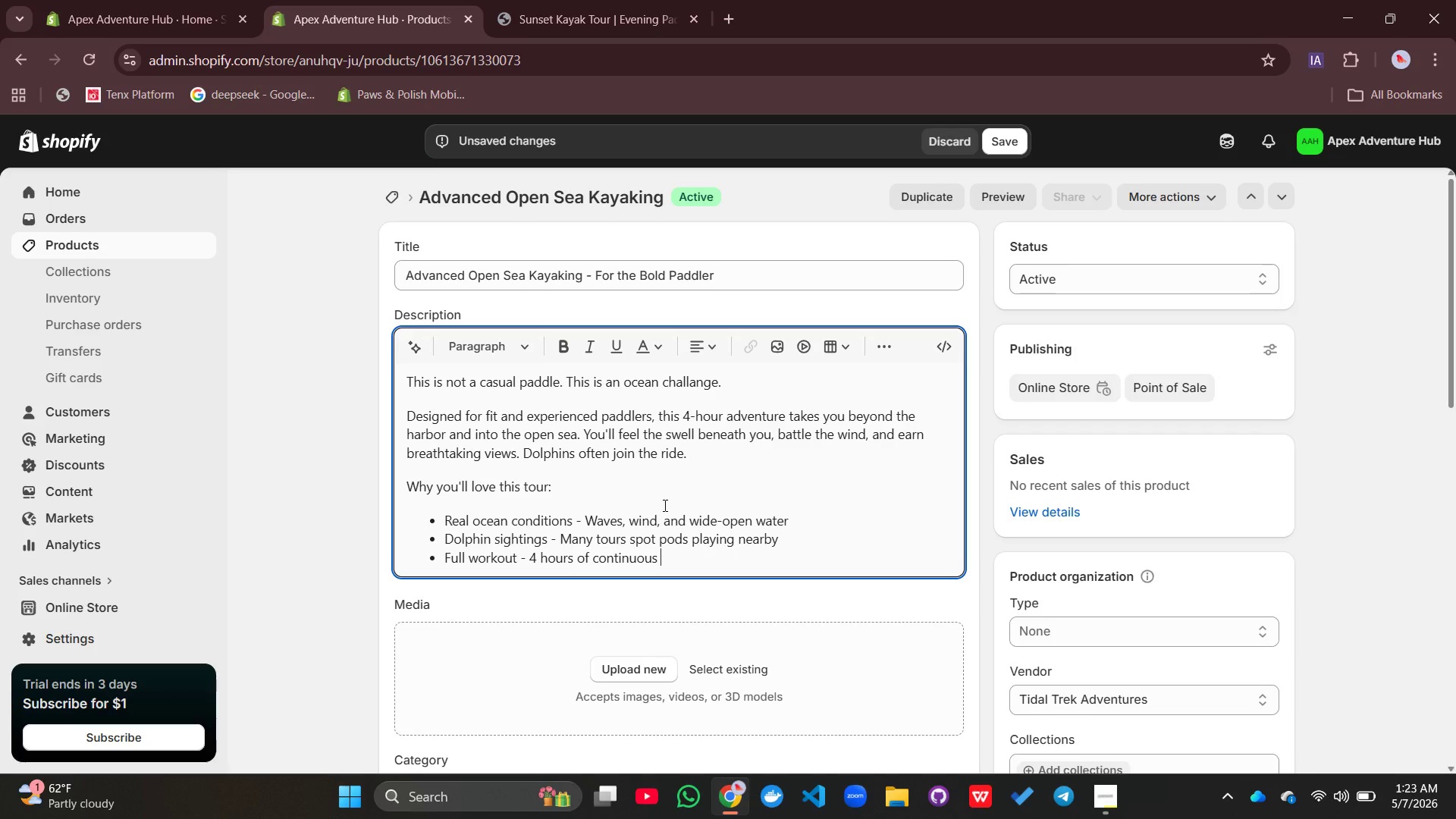 
type(paddling foe)
key(Backspace)
type(r)
 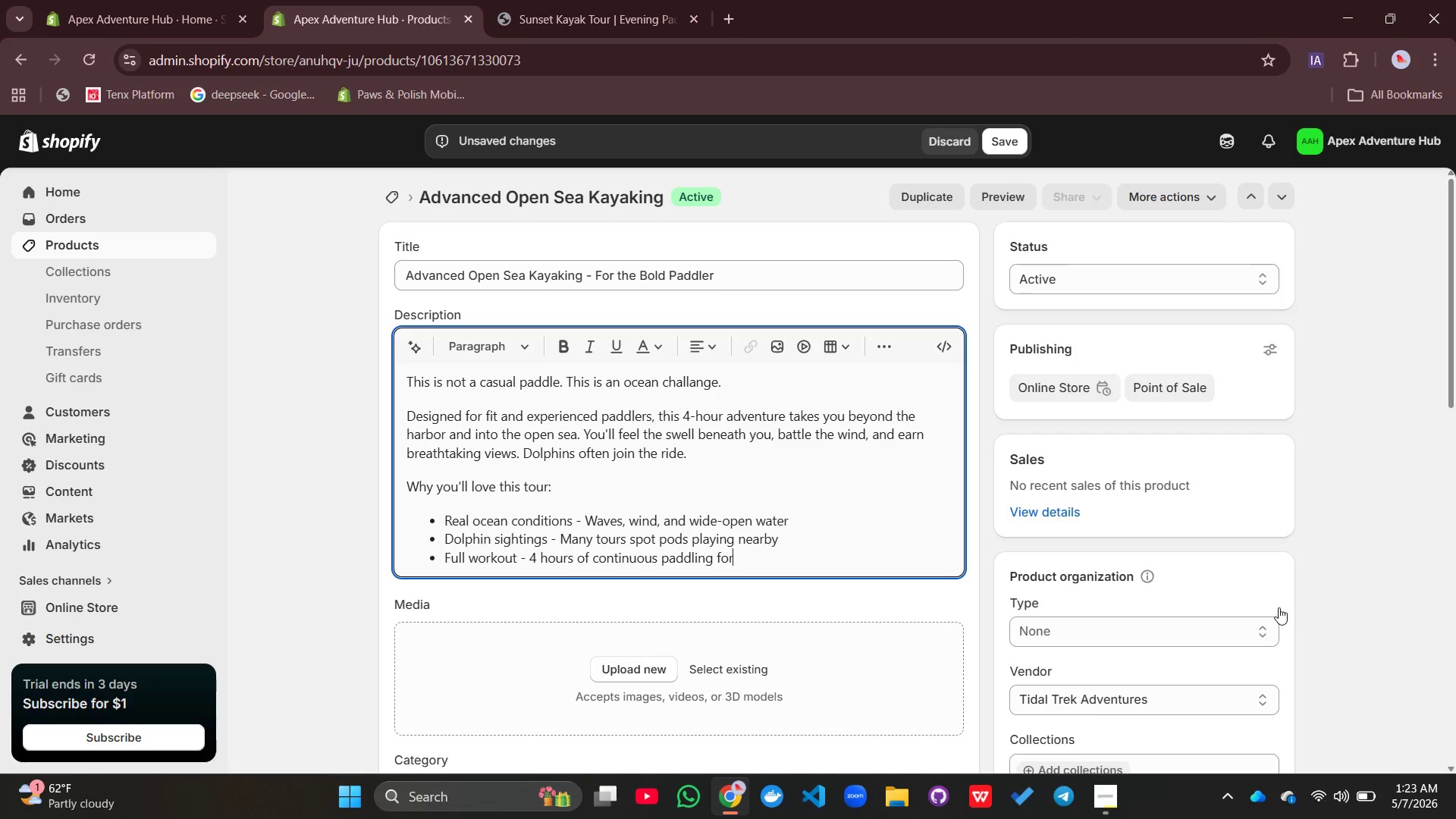 
type( experienced kay)
 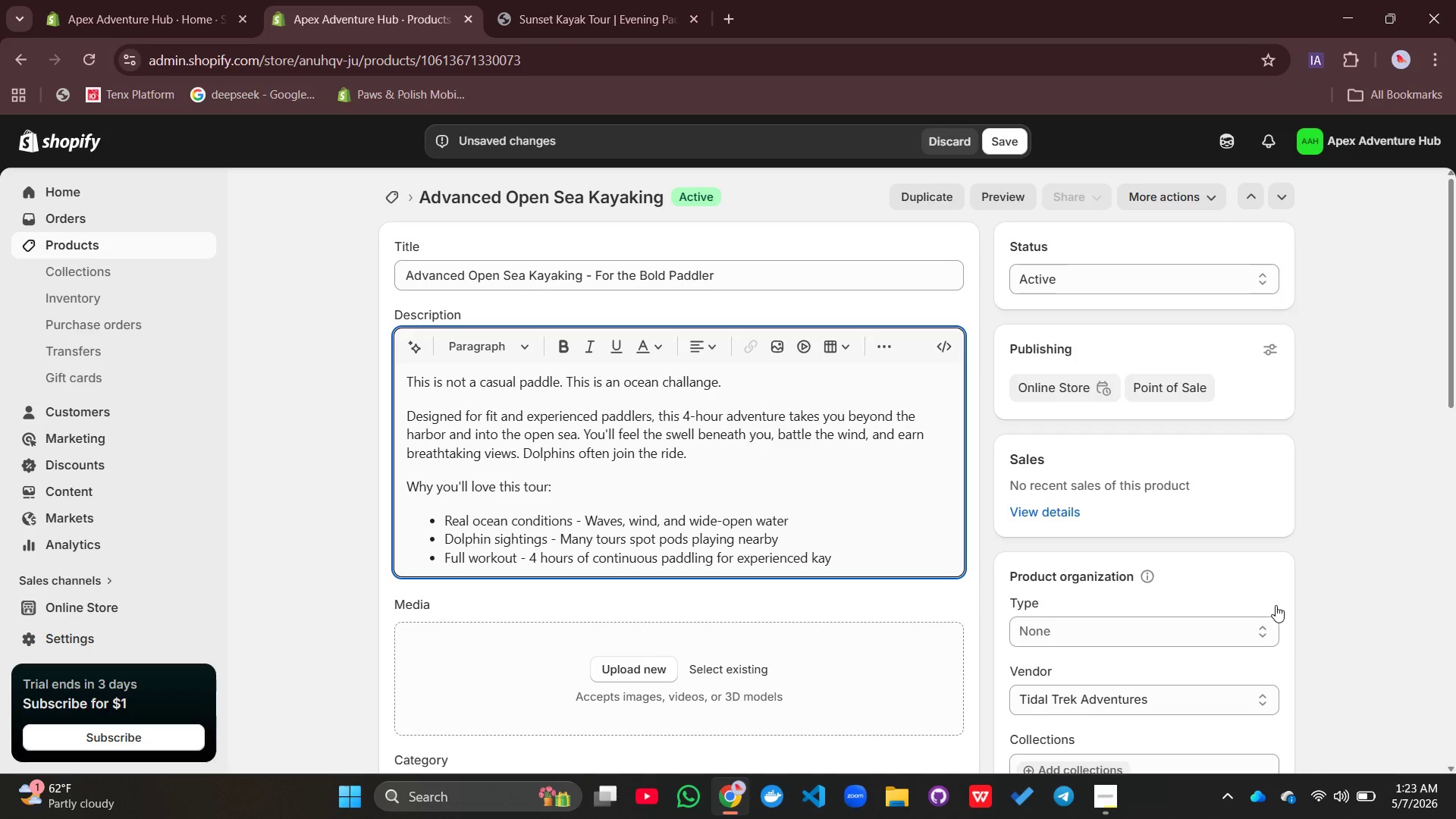 
type(akers)
 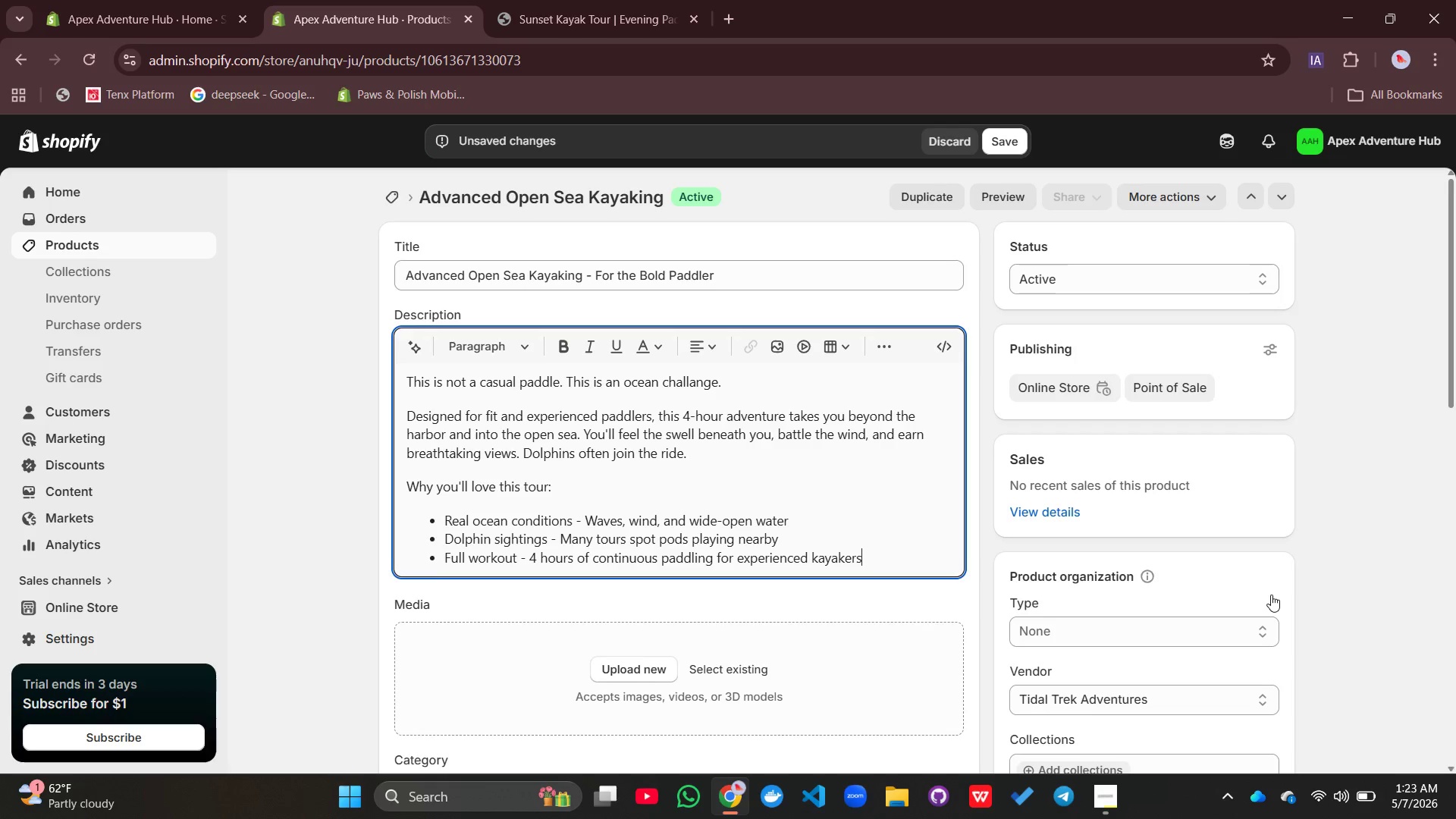 
key(Enter)
 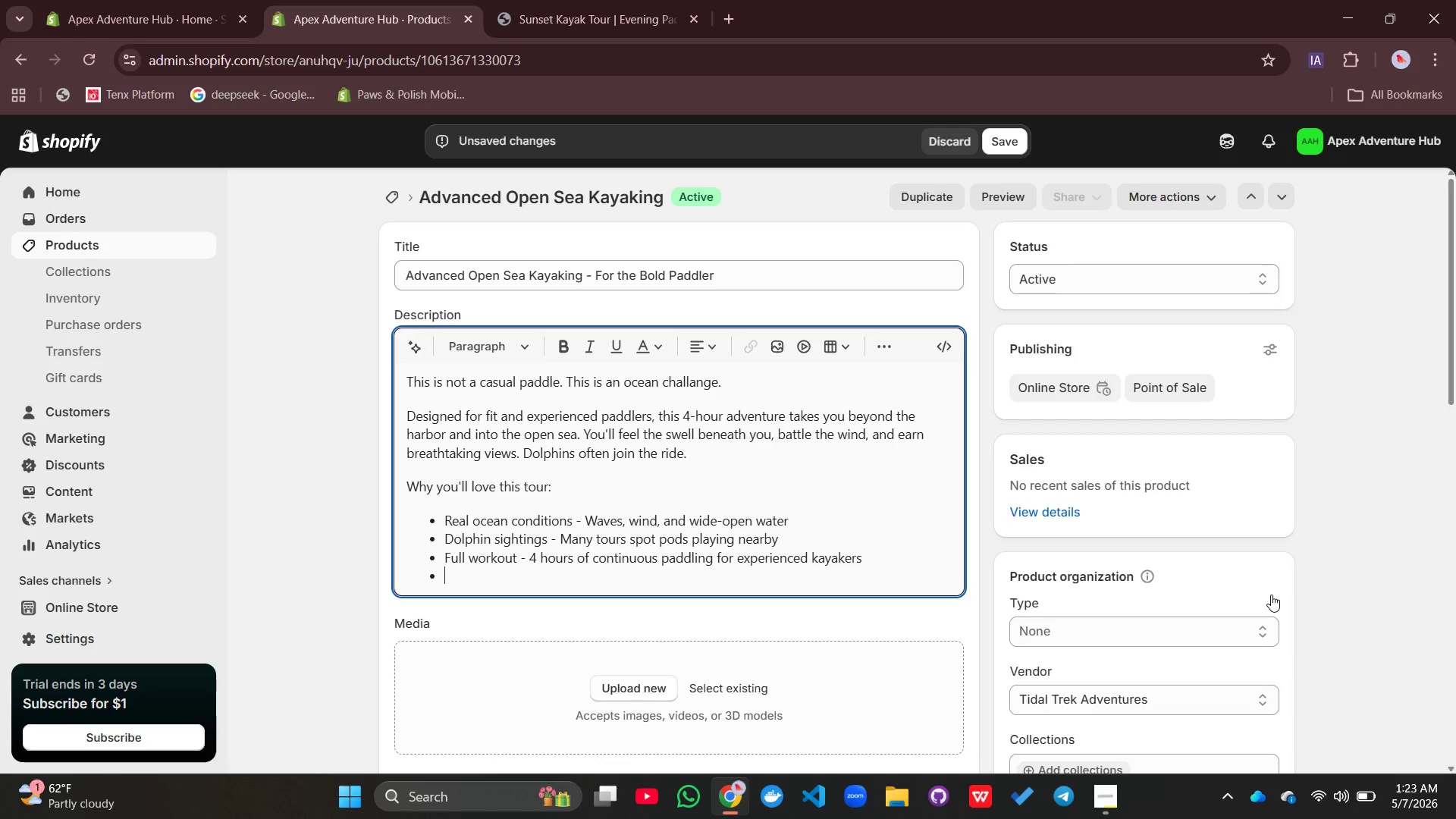 
type(All gear provided - KAyak)
key(Backspace)
key(Backspace)
key(Backspace)
key(Backspace)
type(ayka)
key(Backspace)
key(Backspace)
type(ak, paddle, life vest included)
 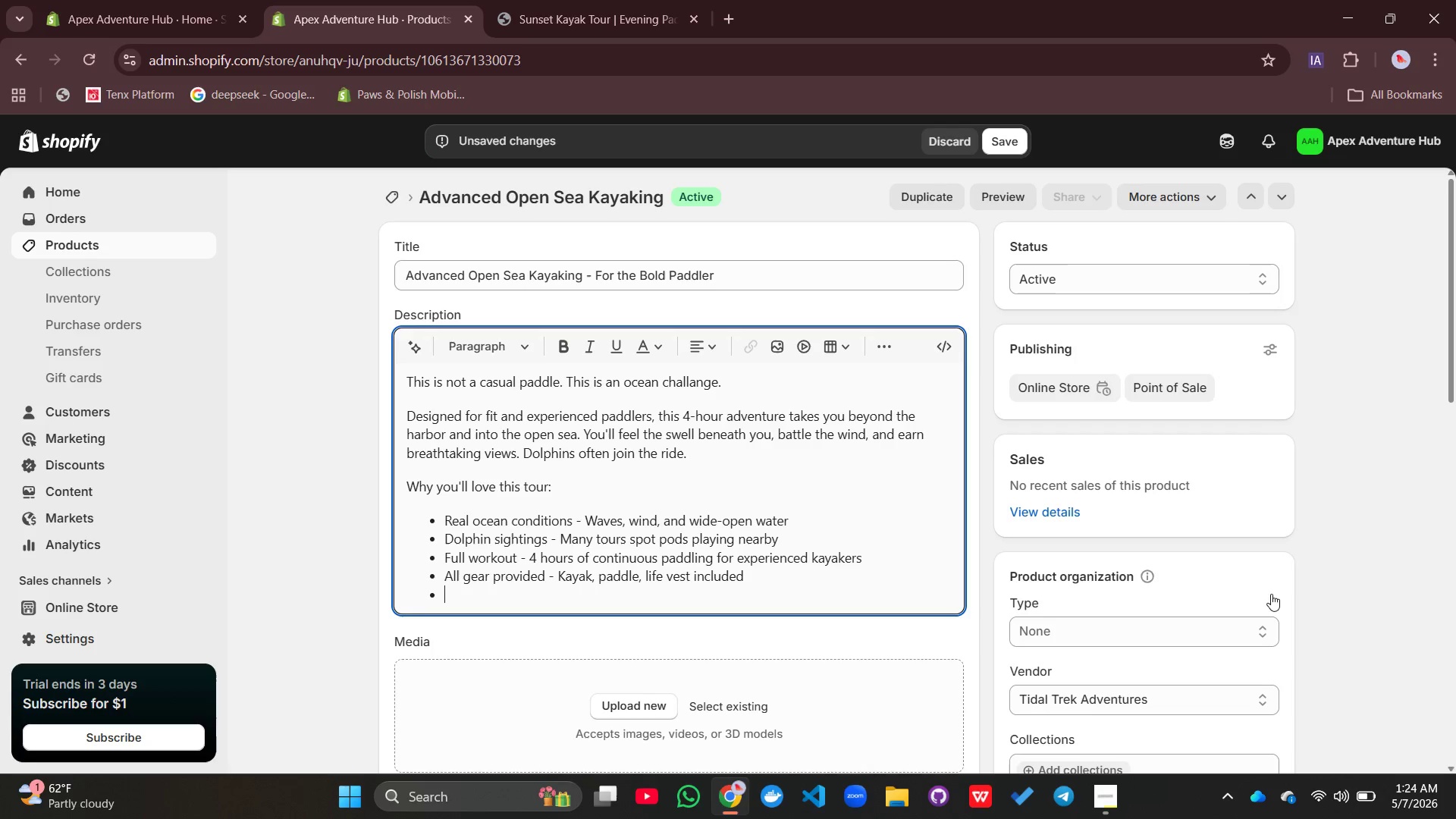 
 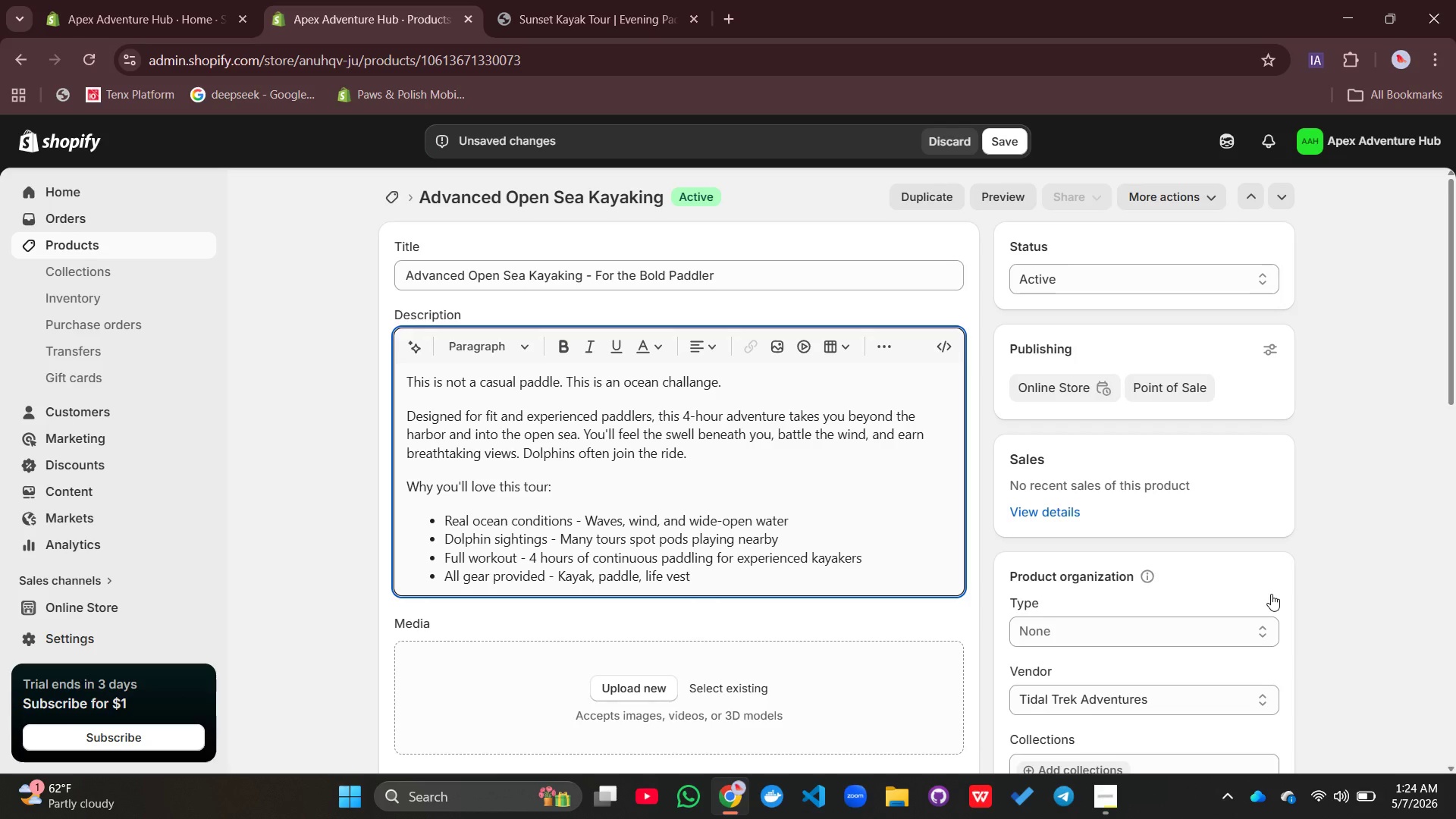 
key(Enter)
 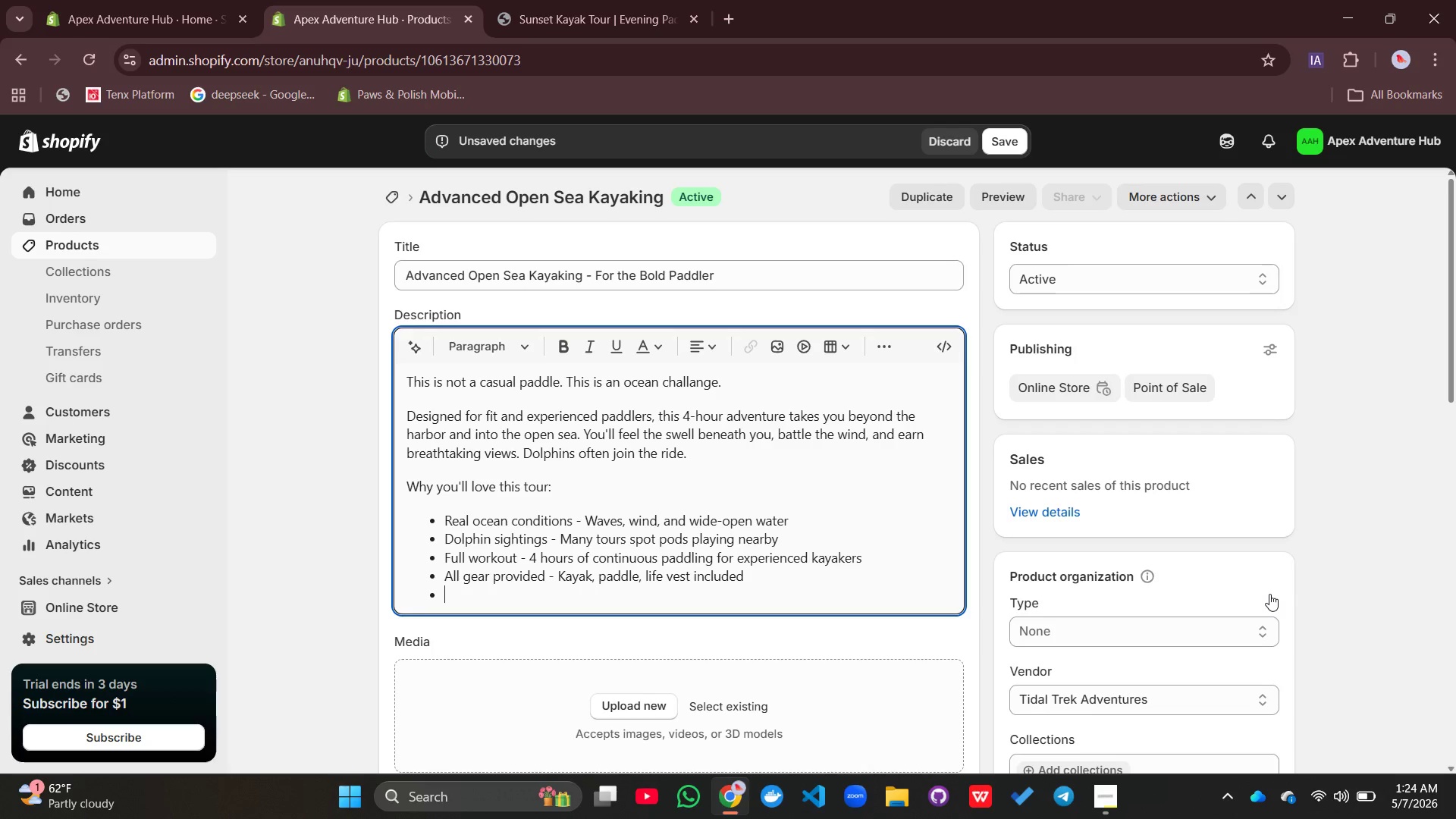 
type(Epic - YOU)
key(Backspace)
key(Backspace)
type(ou'll)
 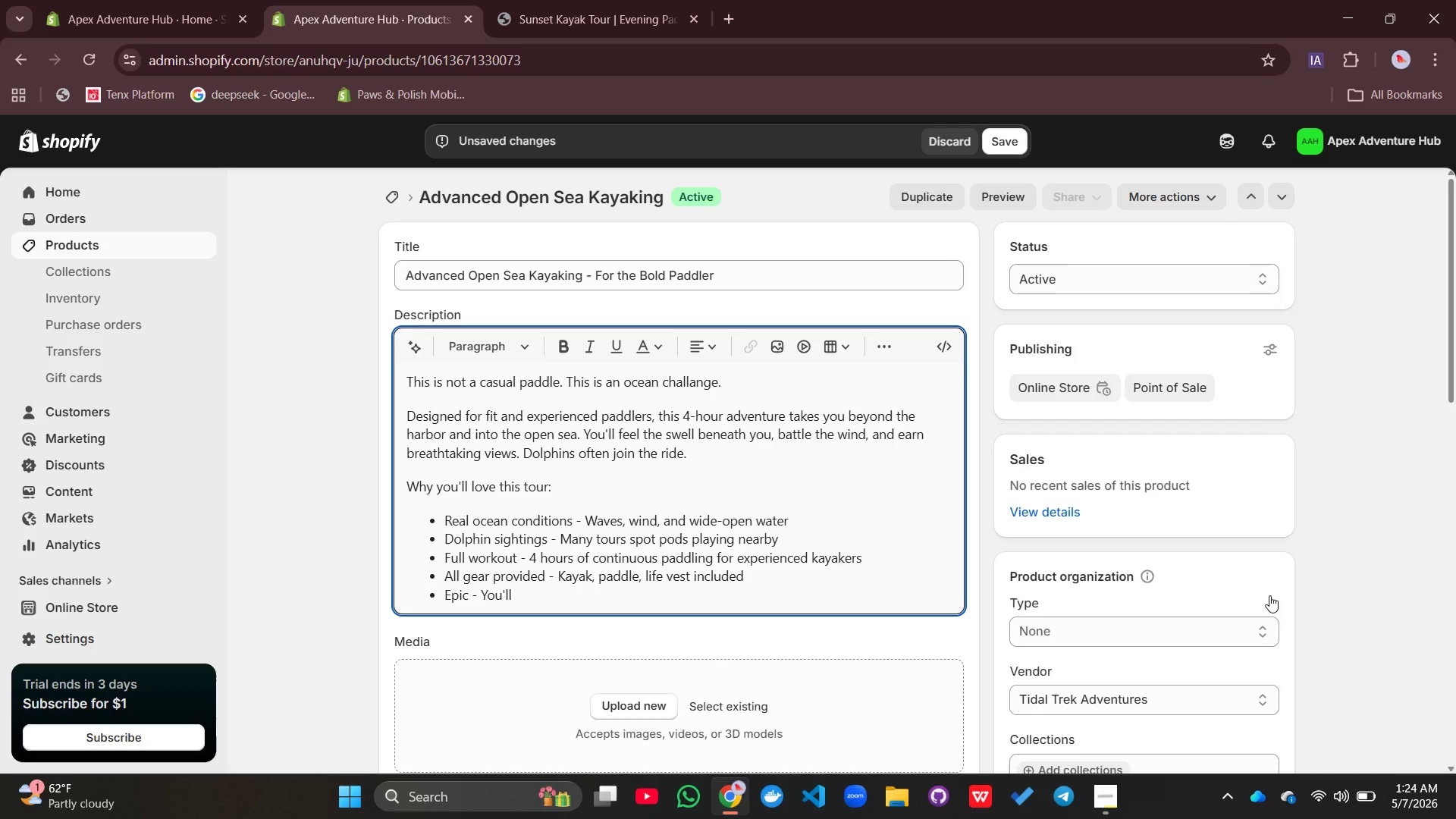 
type( fininsh feeling strng and accomplished)
 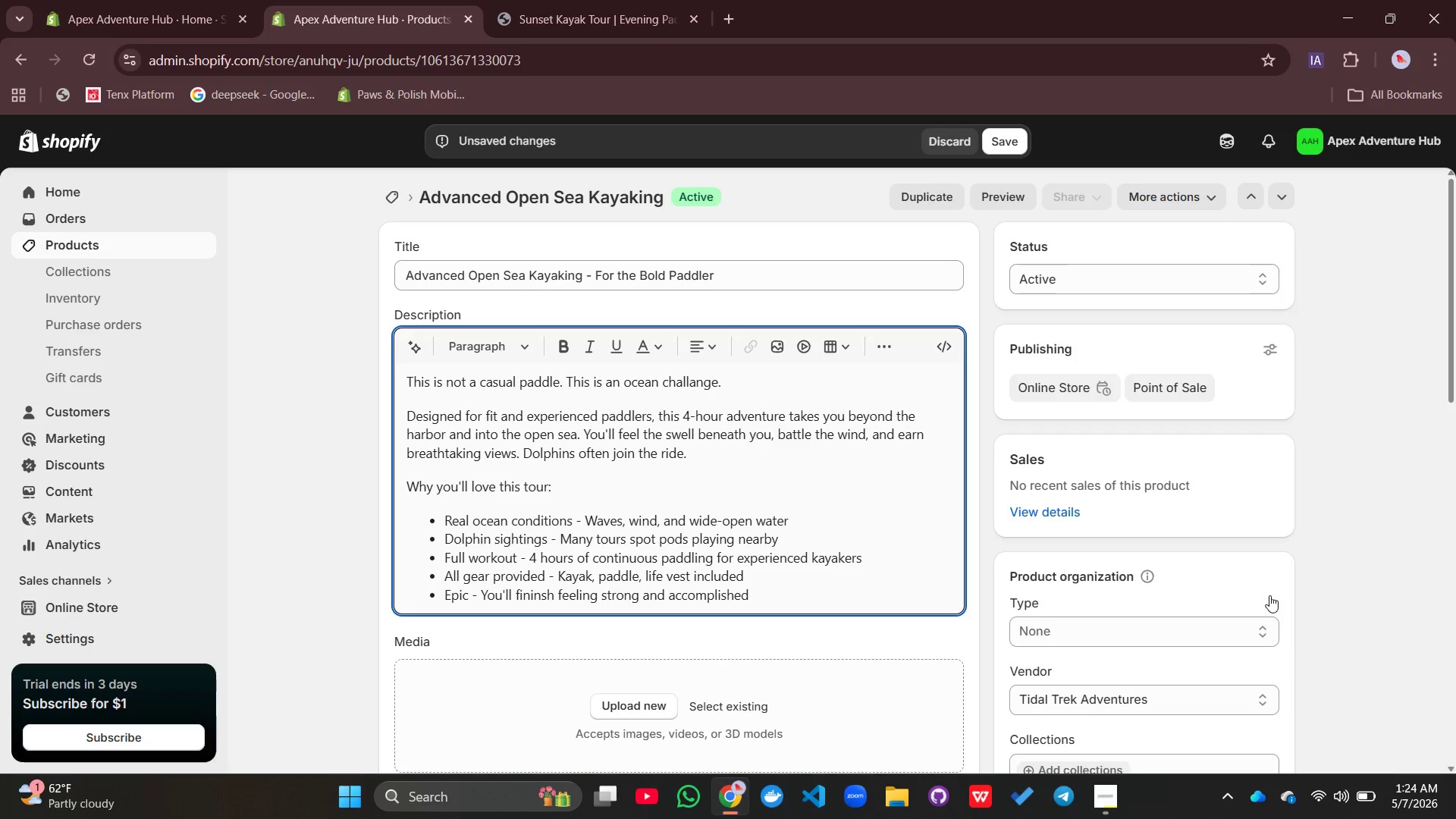 
key(Enter)
 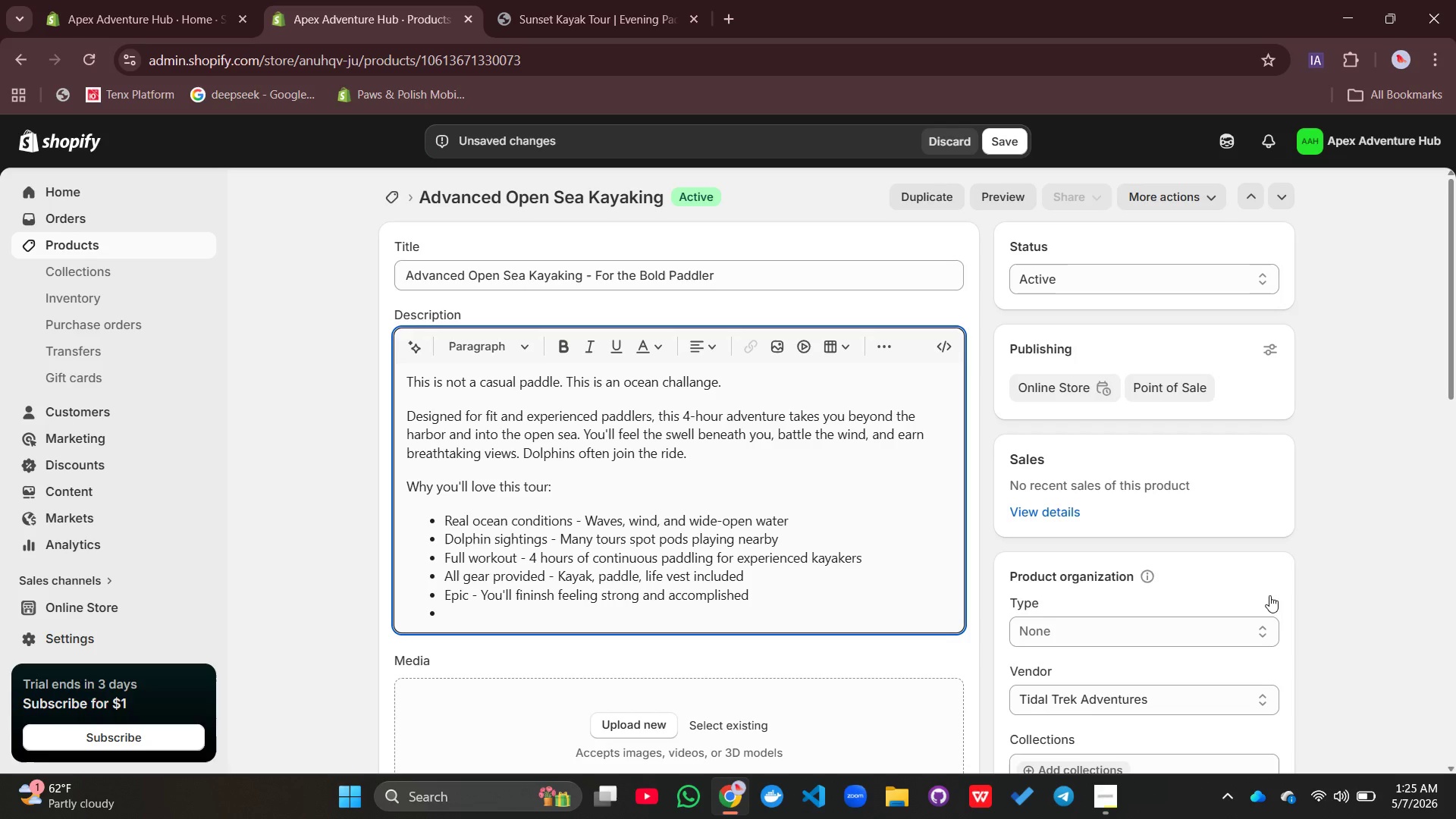 
type(Wht's included )
key(Backspace)
type(: kayak, paddle, life vest, )
 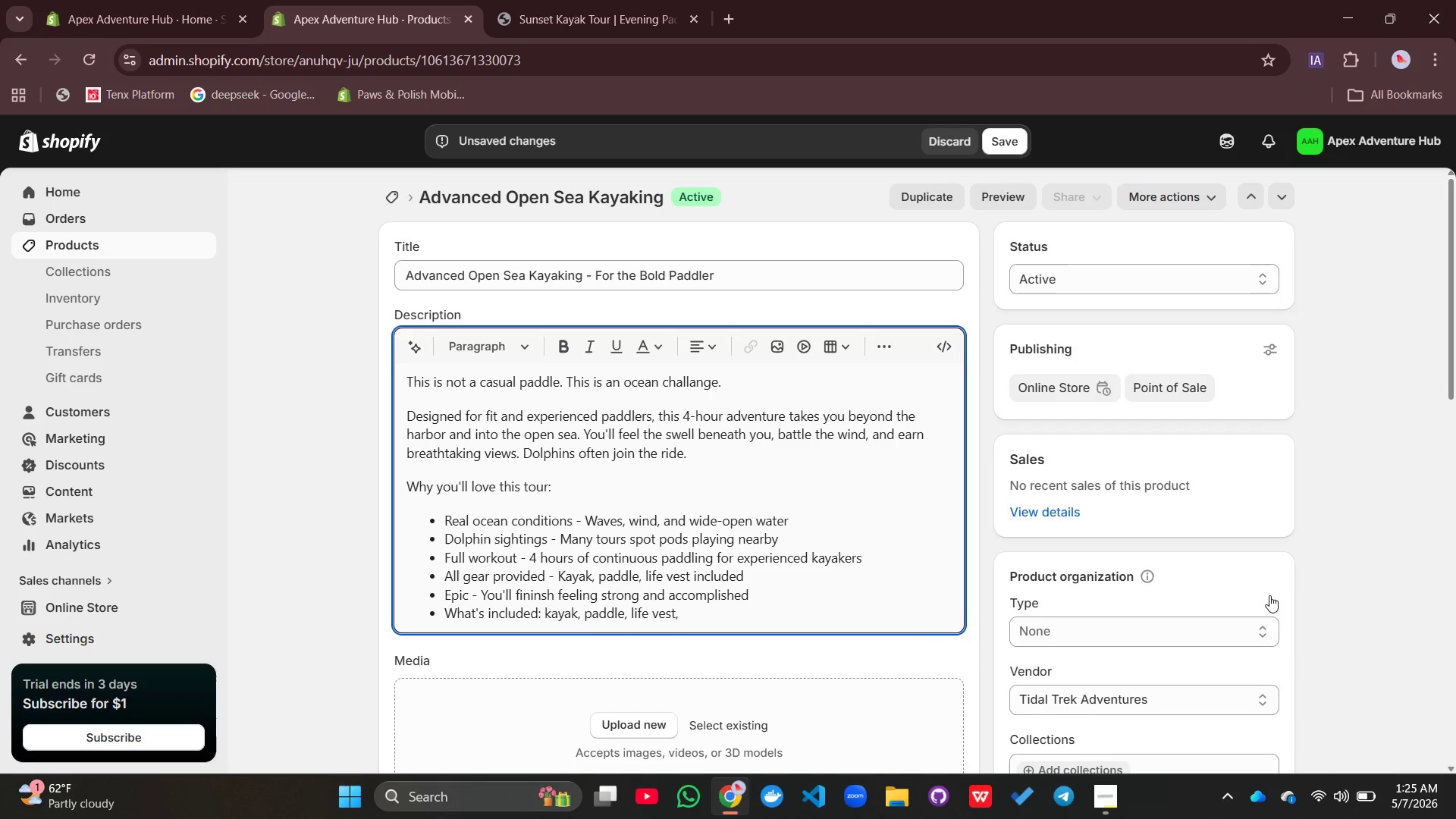 
type(safety breifing)
 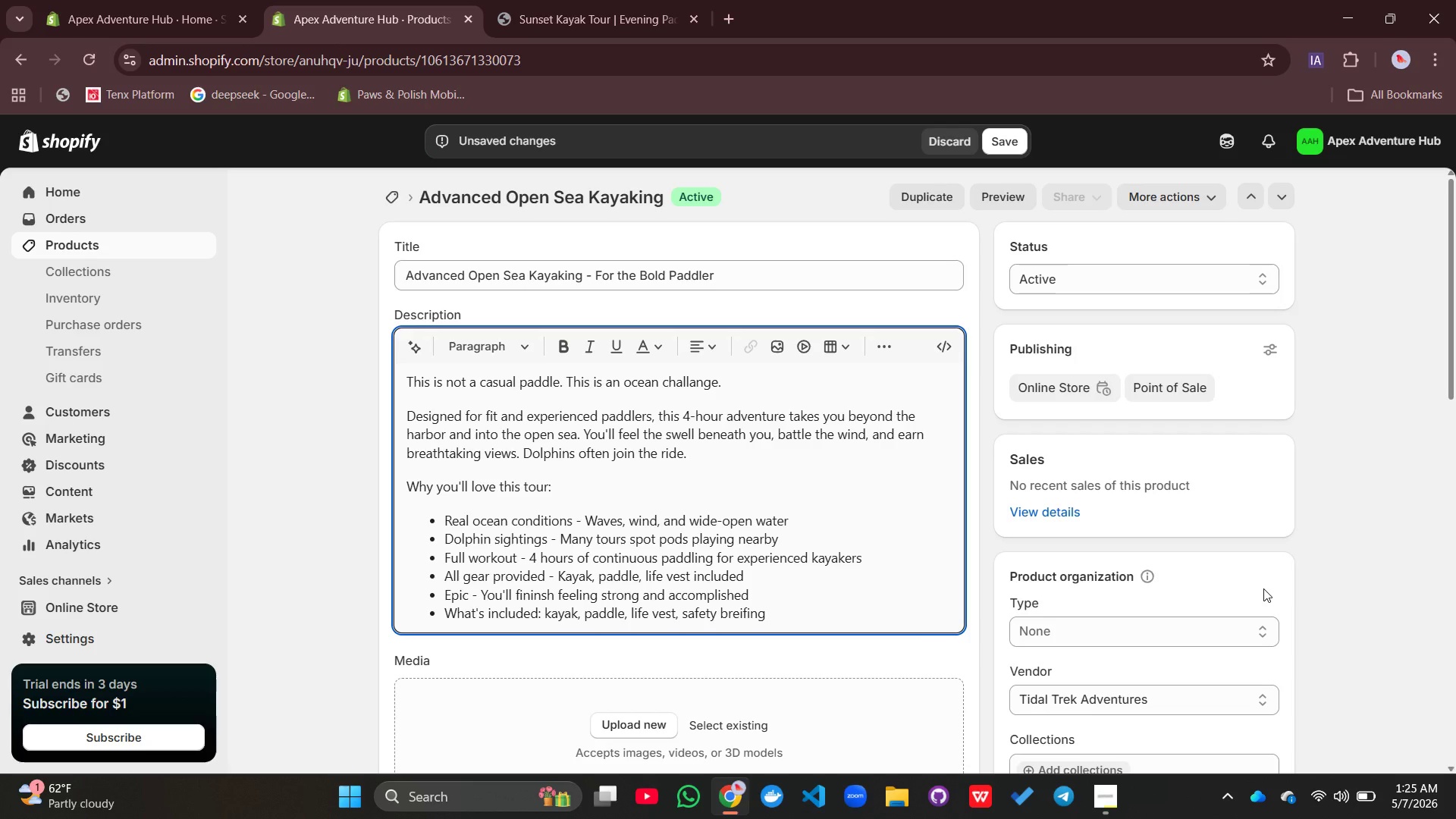 
wait(6.44)
 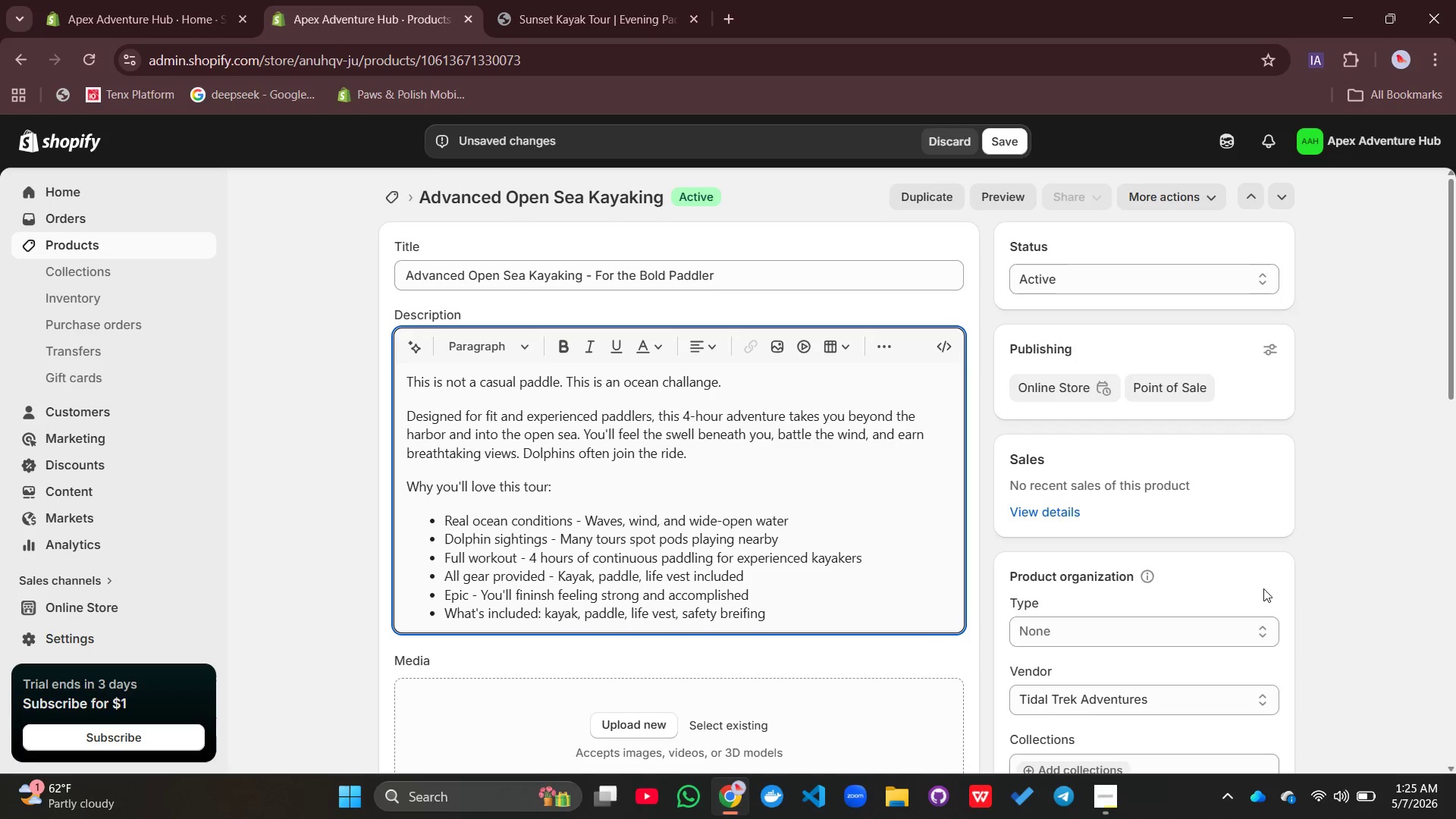 
hold_key(key=Backspace, duration=0.64)
 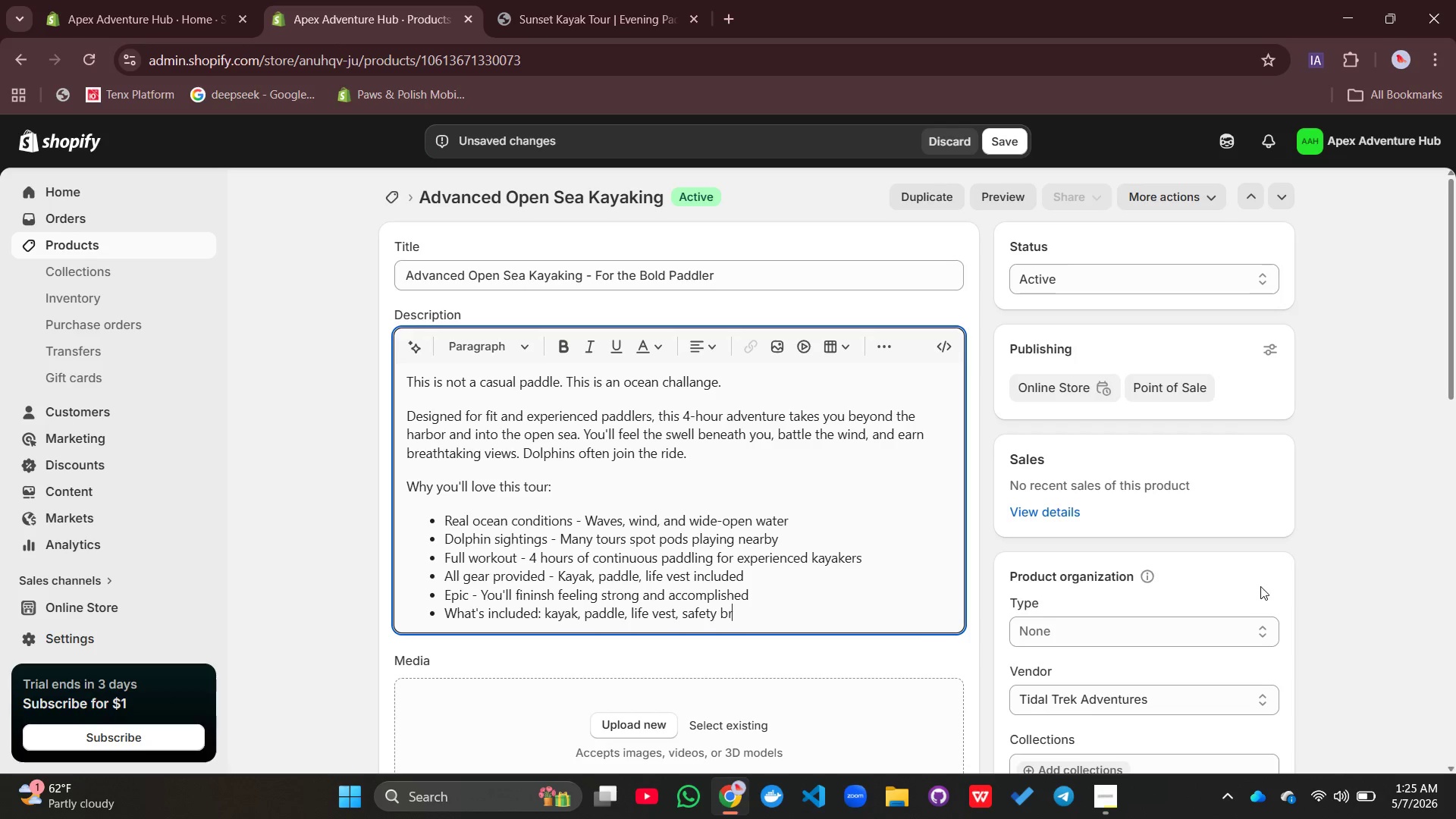 
type(iefing, exprec)
 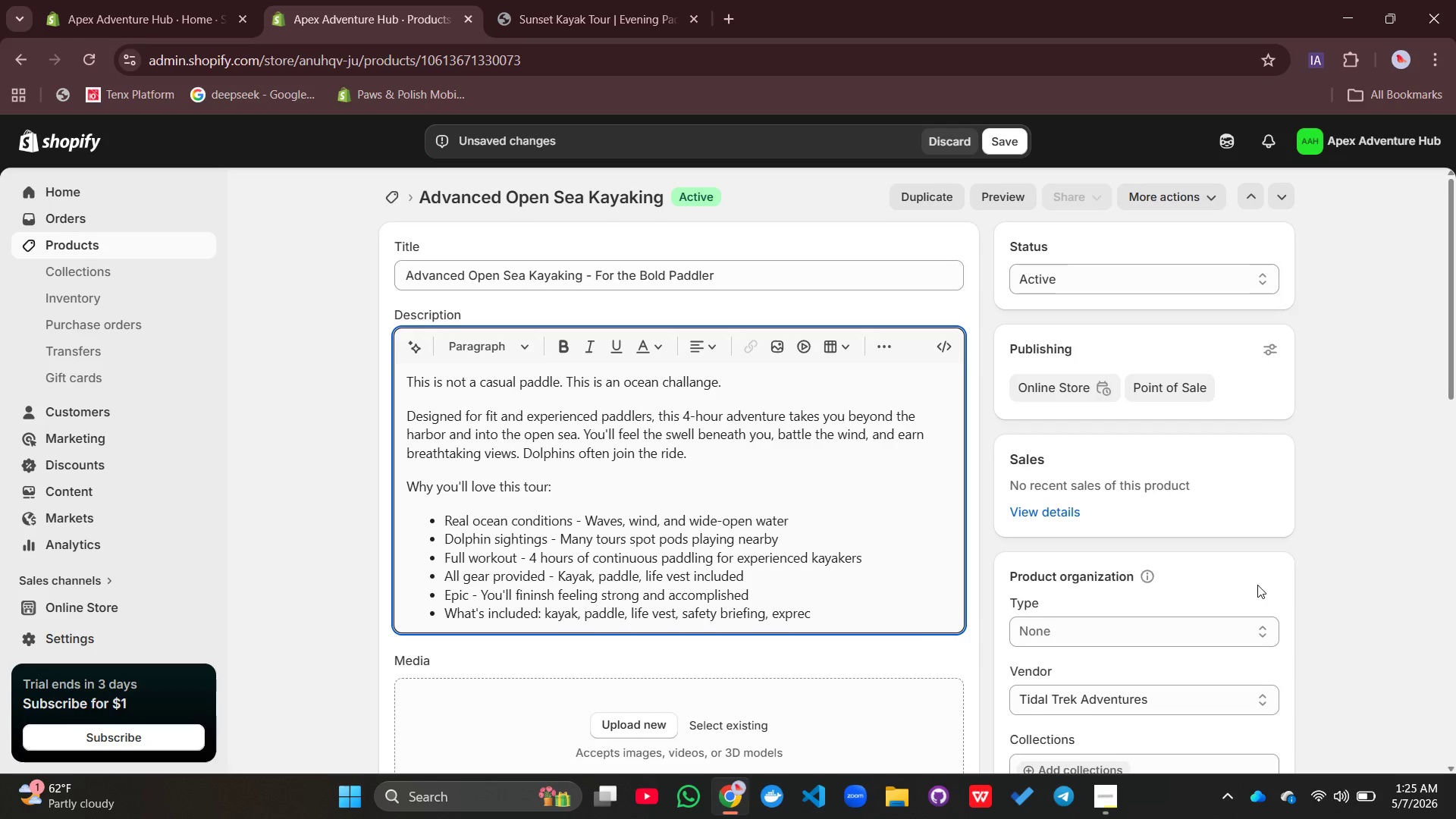 
type(ienced guide)
 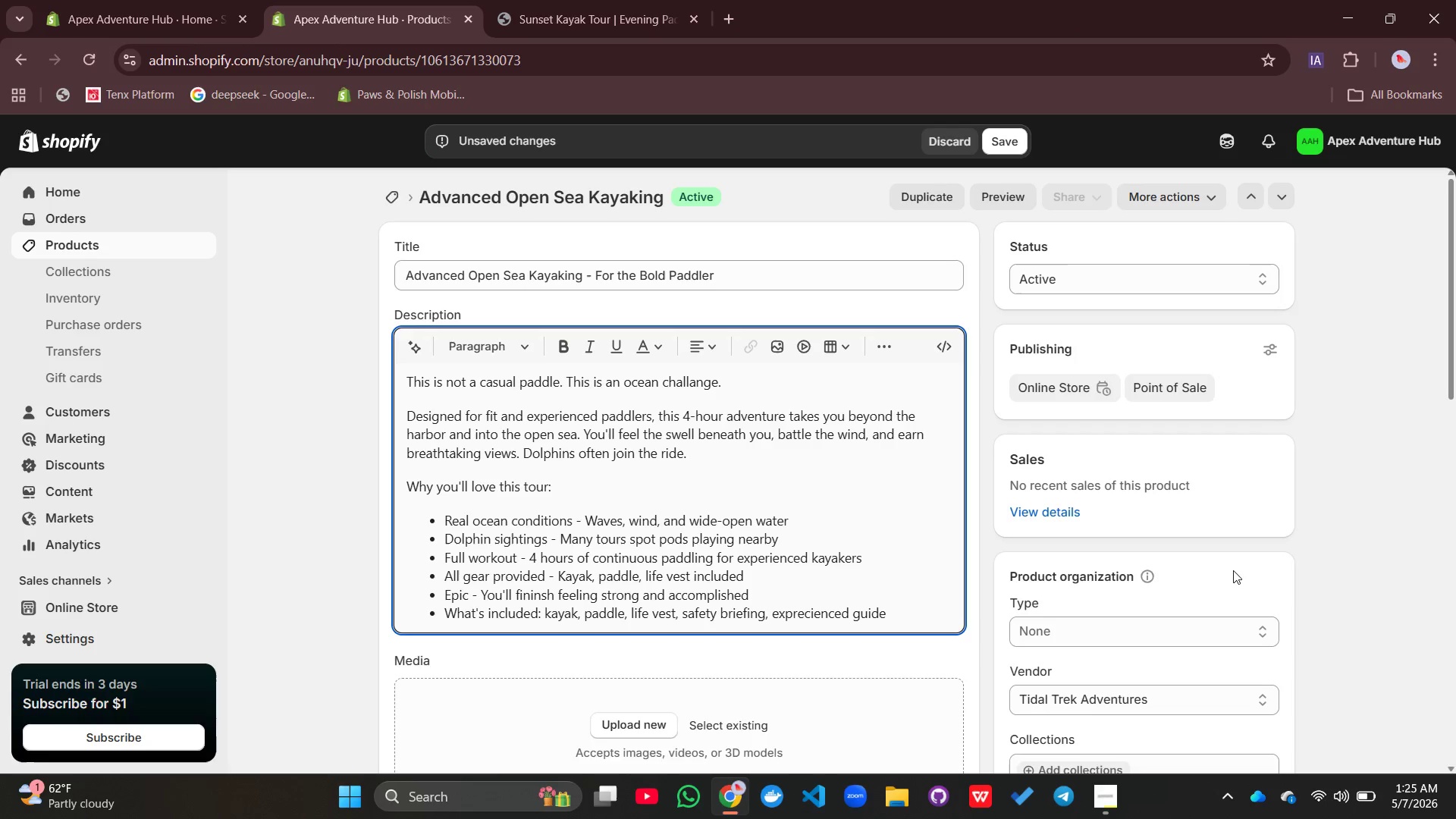 
key(Enter)
 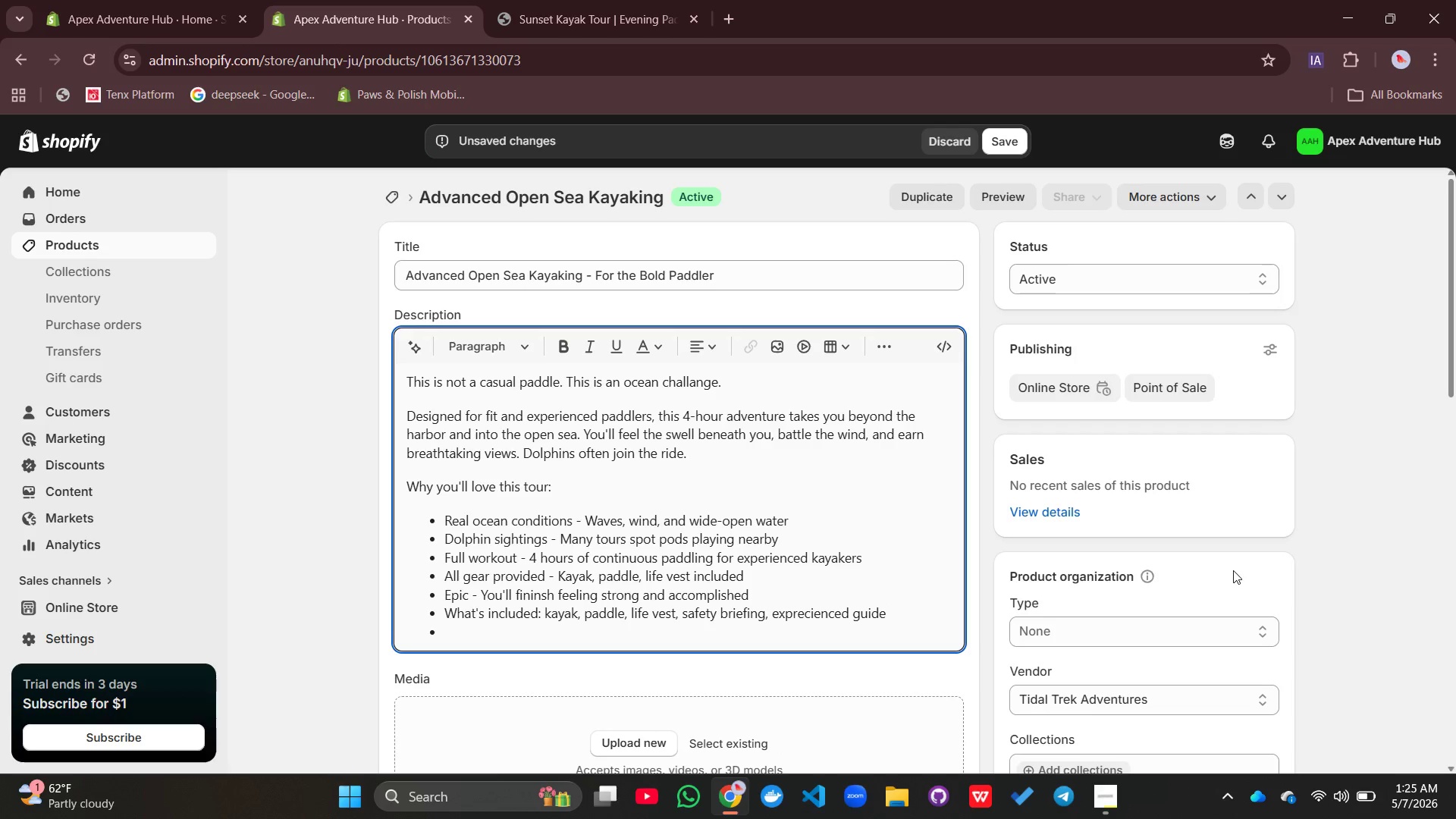 
key(Backspace)
 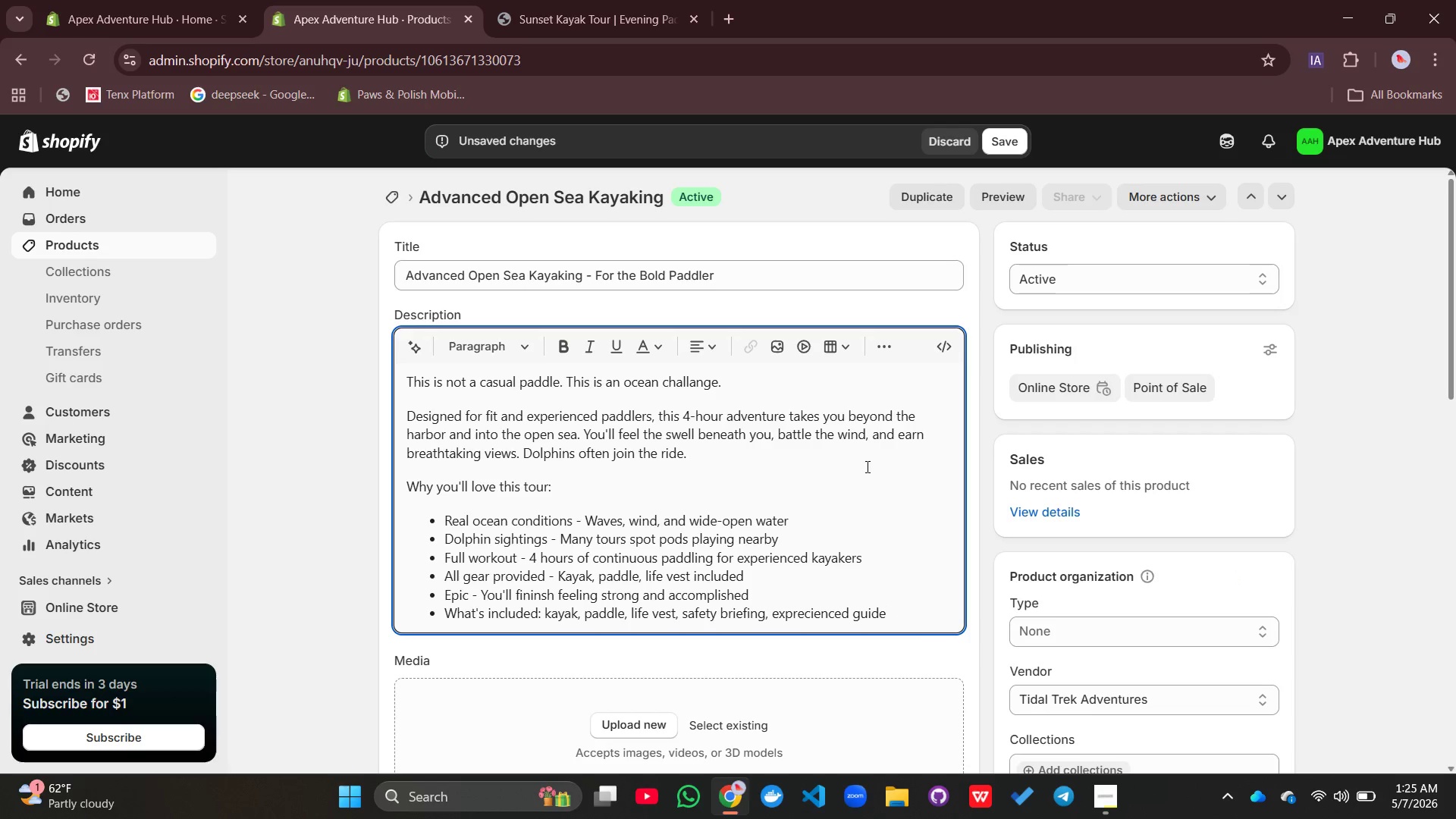 
left_click([883, 351])
 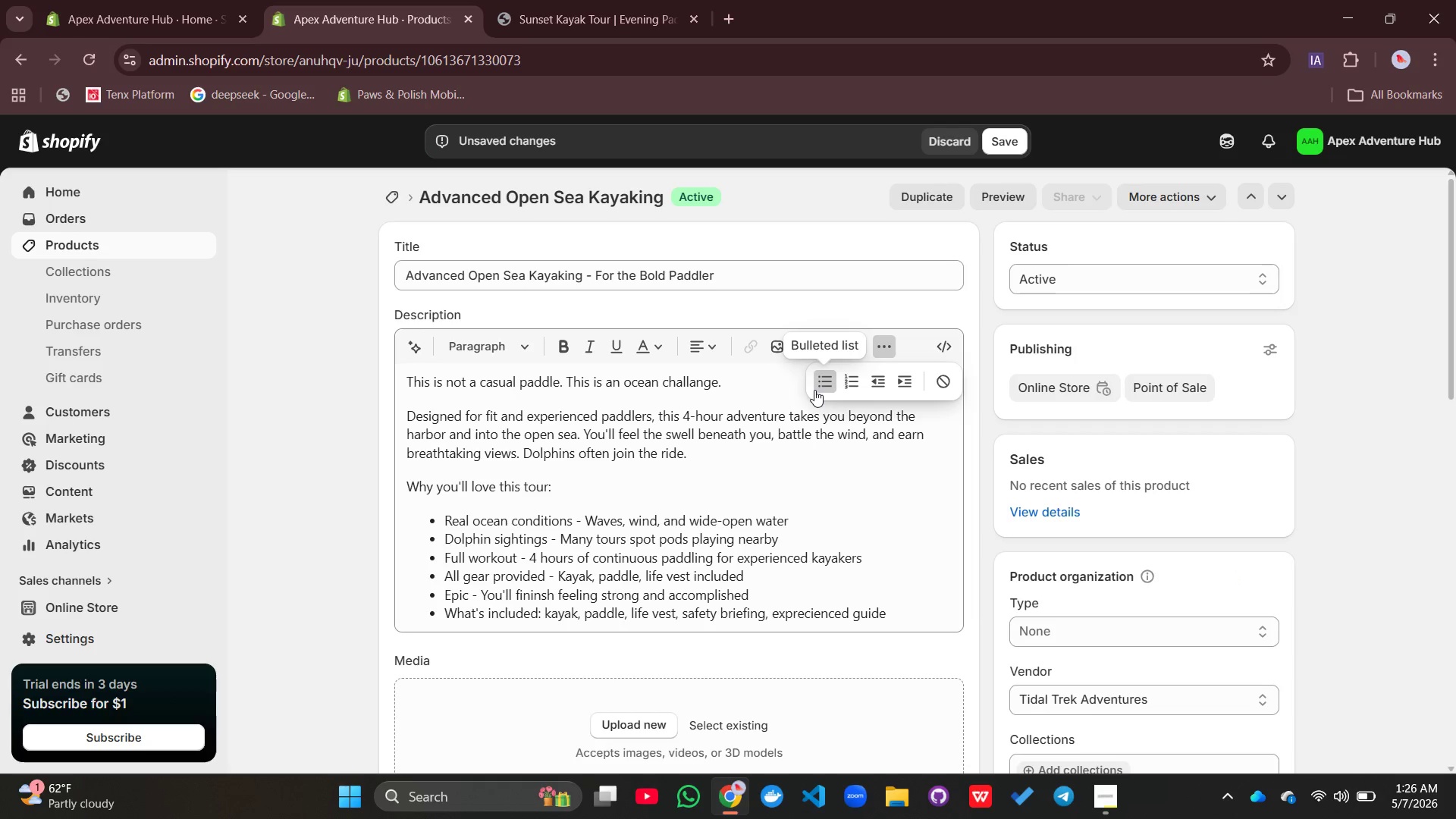 
left_click([814, 390])
 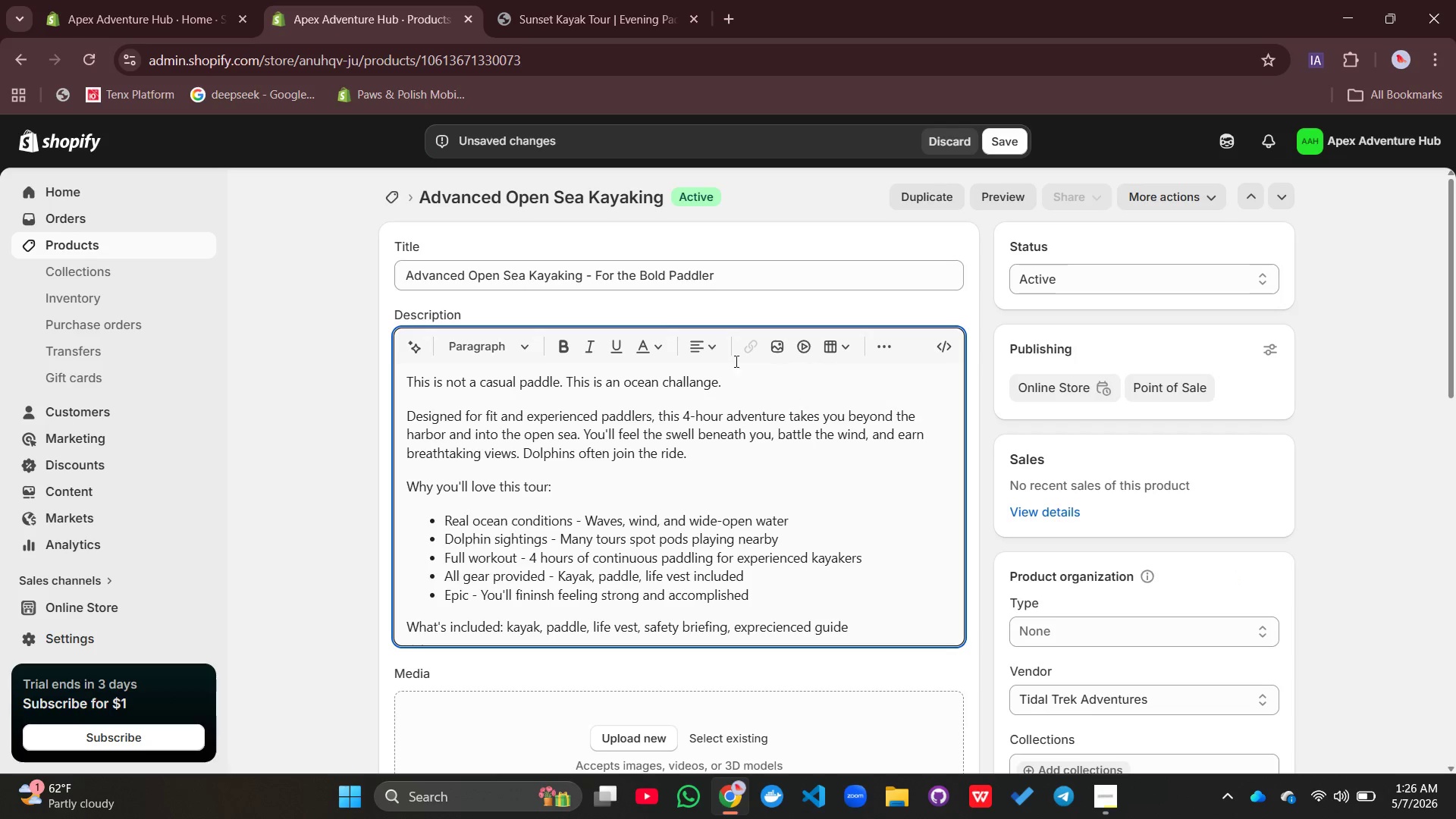 
double_click([623, 378])
 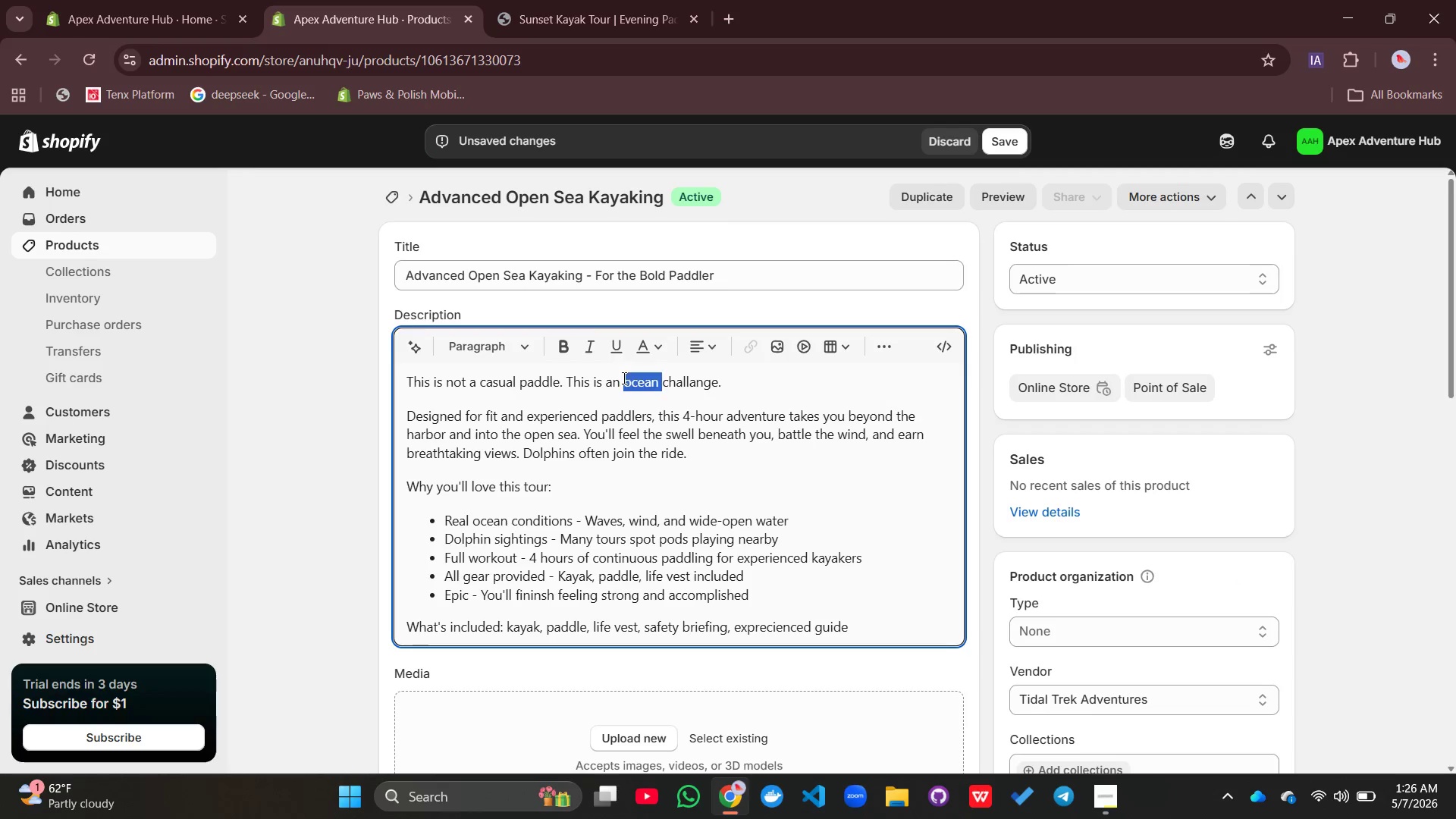 
triple_click([623, 378])
 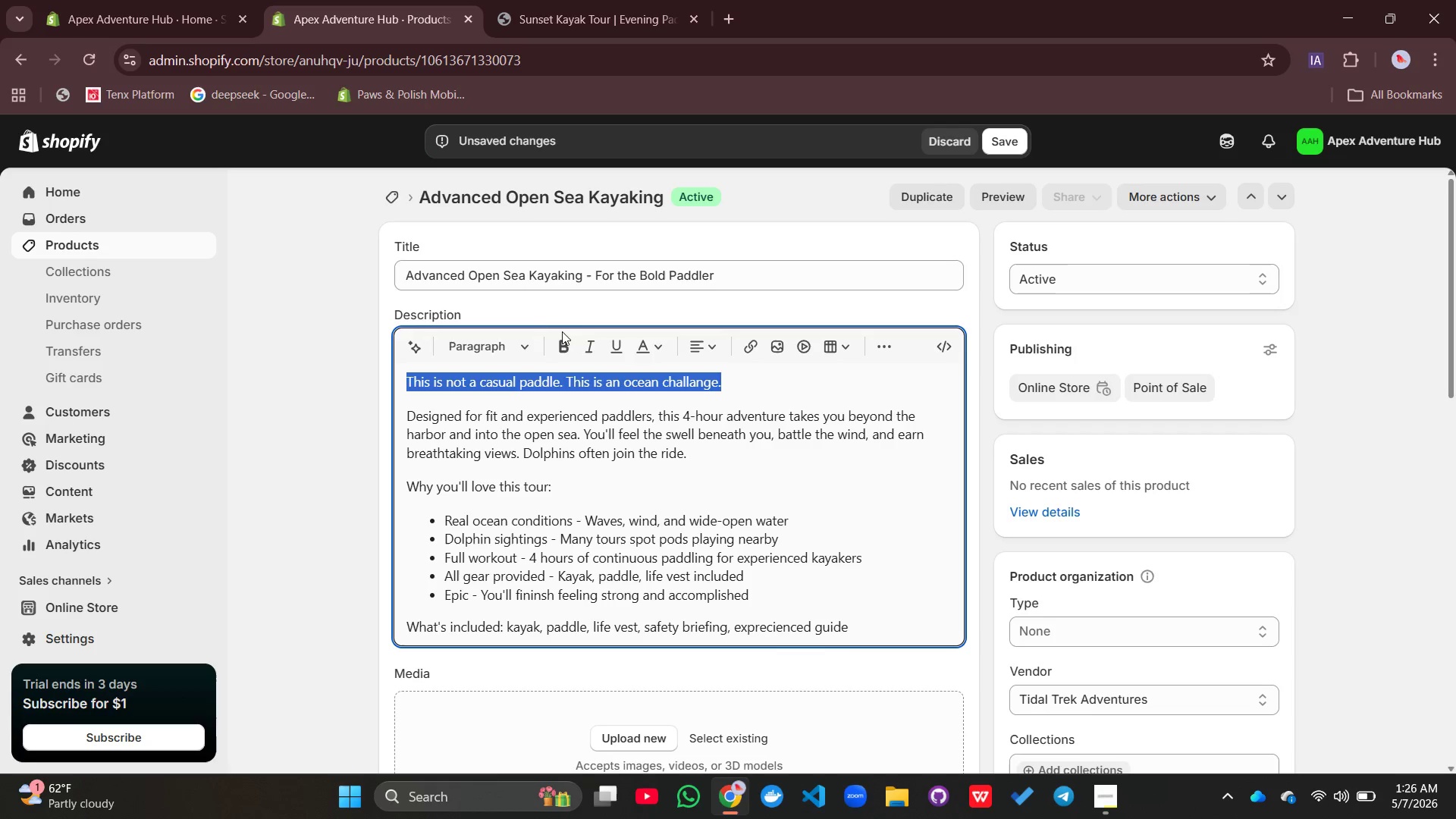 
left_click([562, 340])
 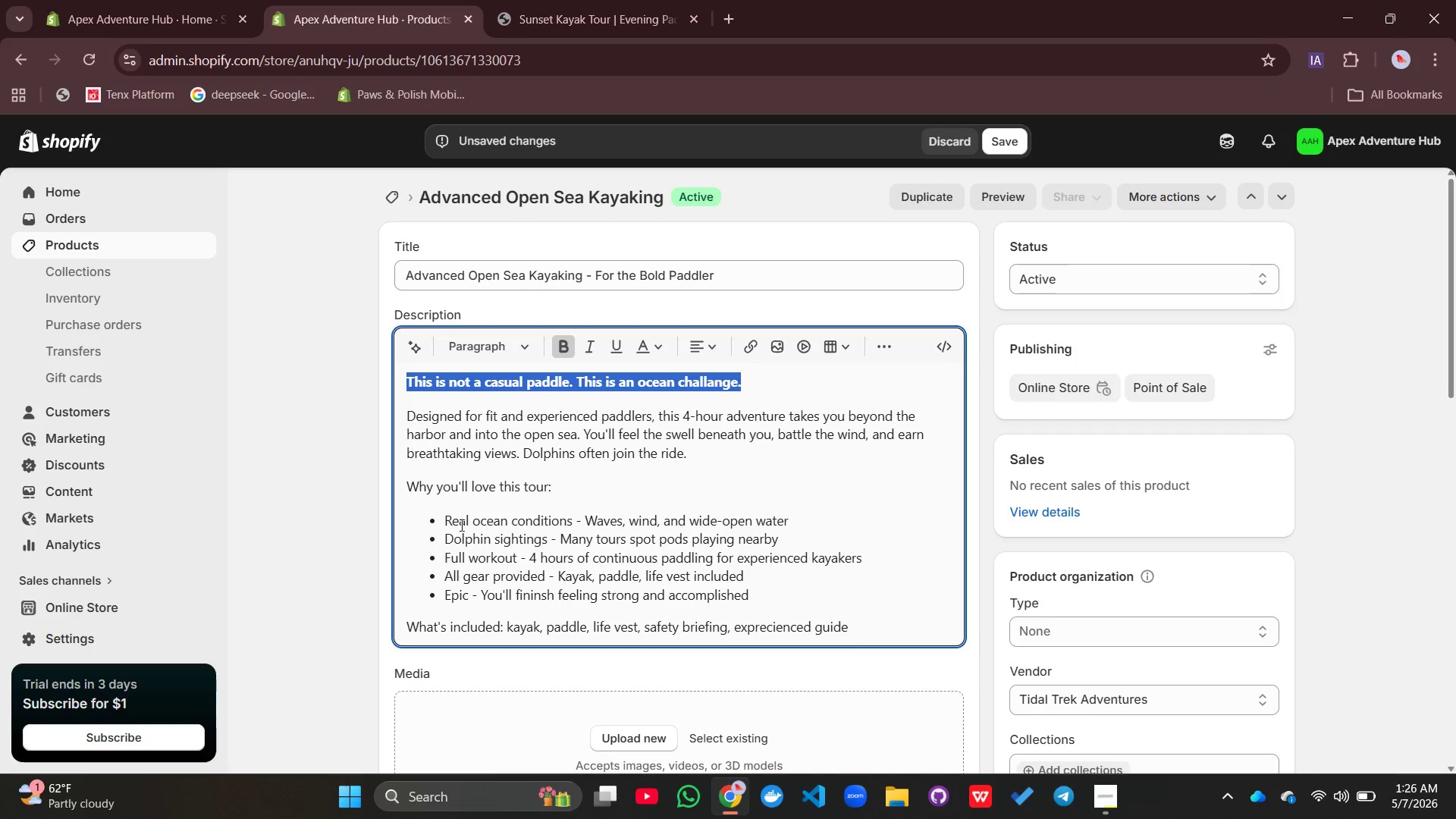 
double_click([463, 489])
 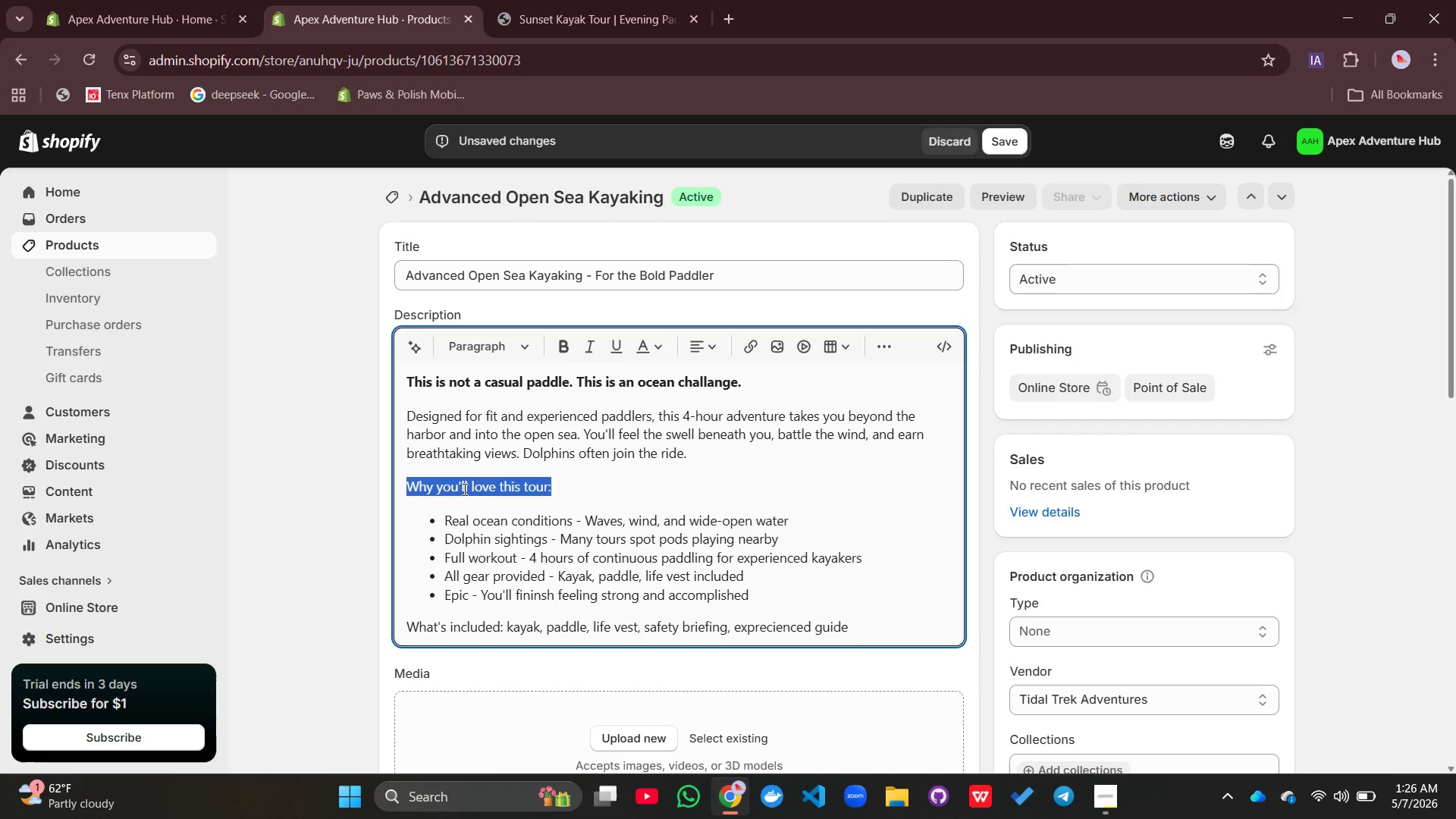 
triple_click([463, 489])
 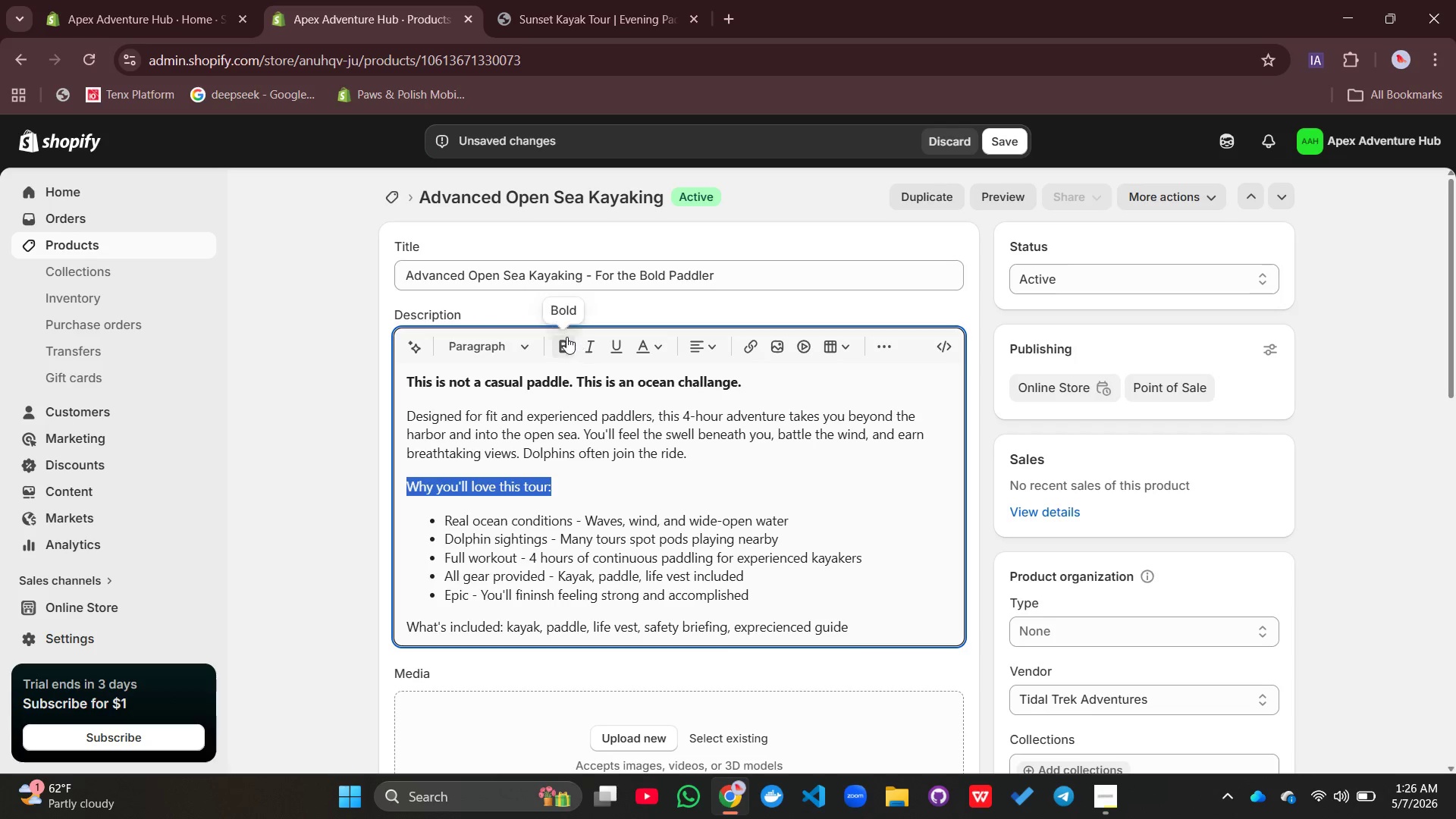 
left_click([565, 334])
 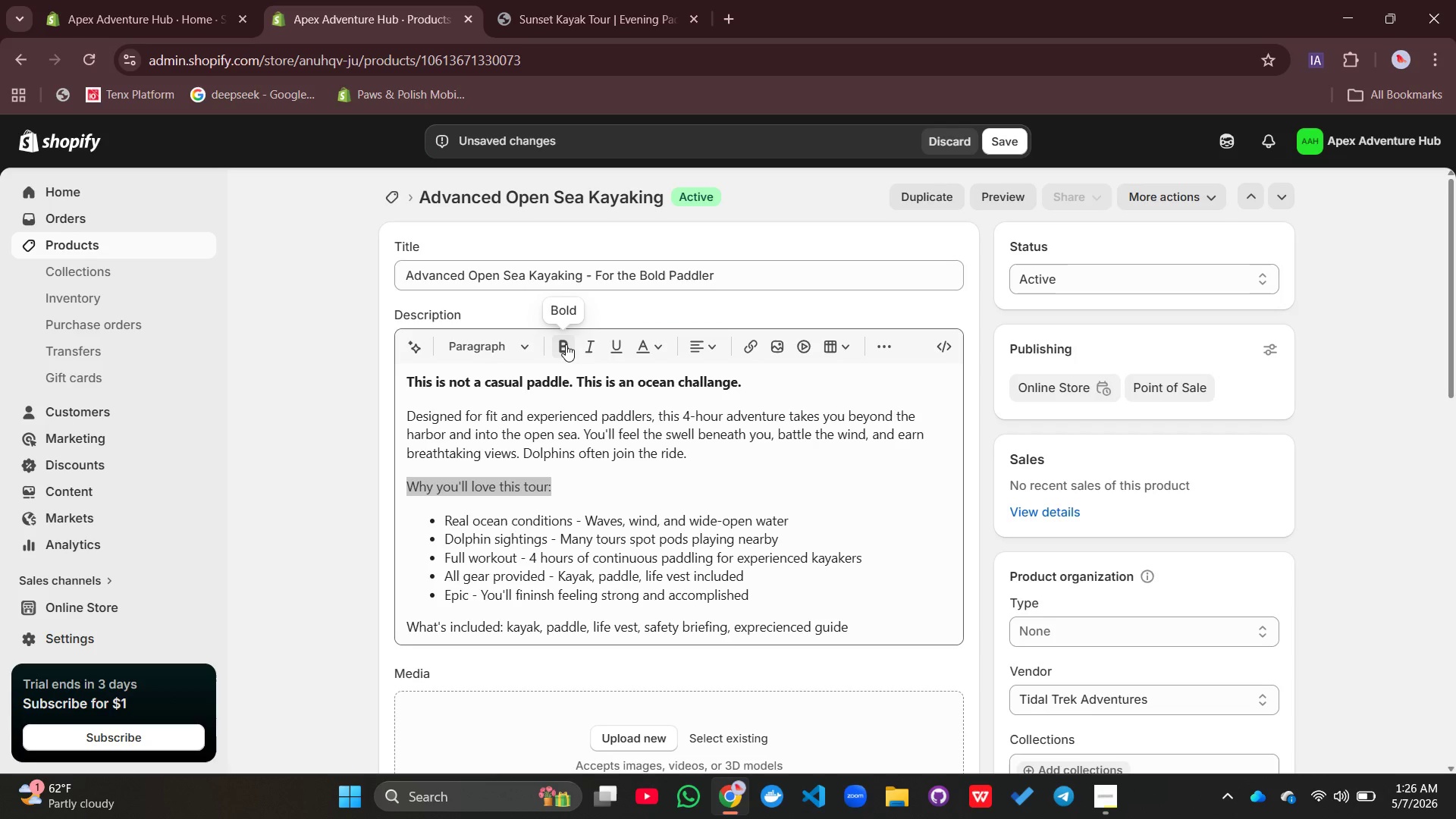 
left_click([566, 344])
 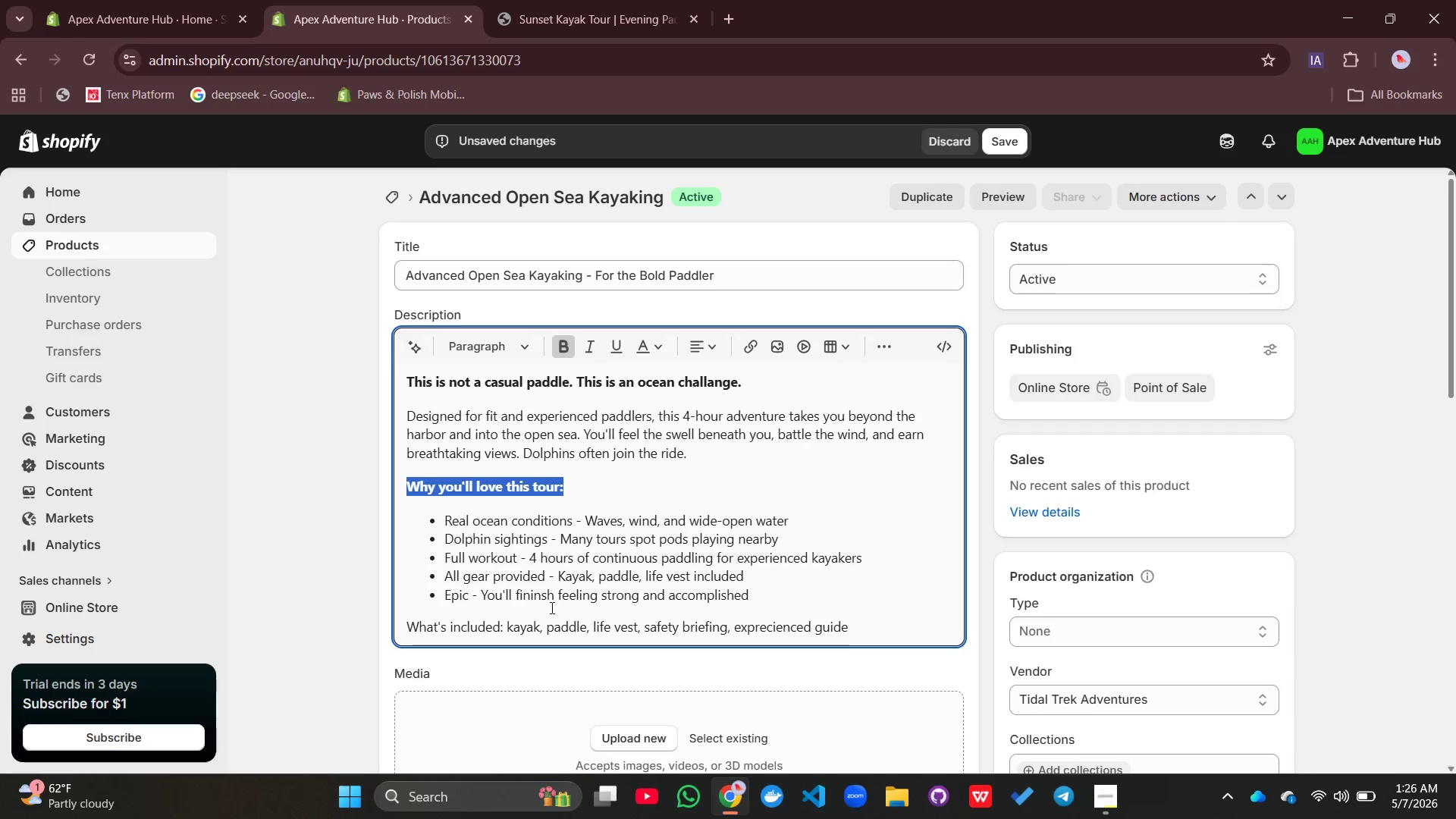 
left_click([551, 607])
 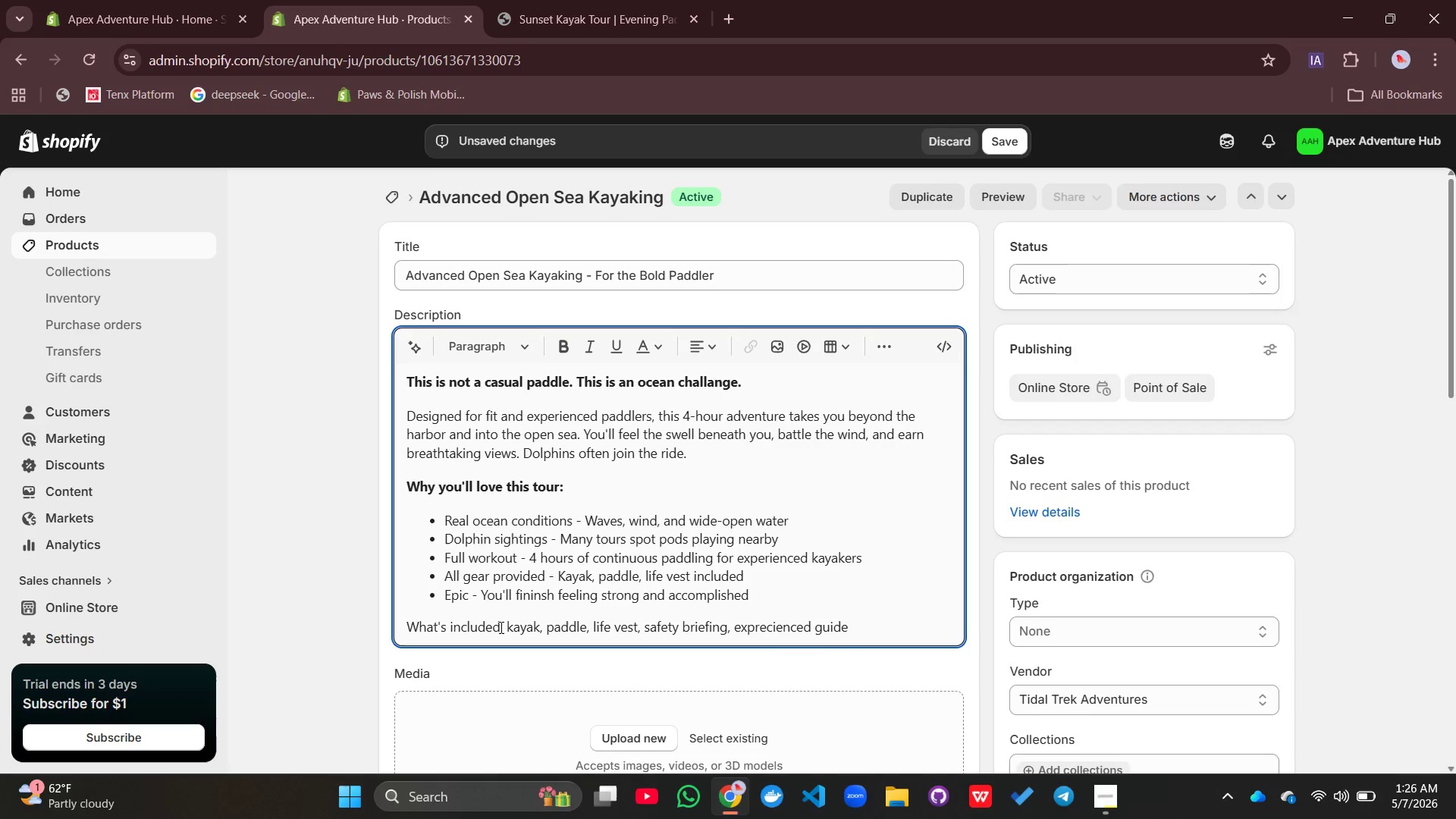 
left_click_drag(start_coordinate=[501, 629], to_coordinate=[399, 623])
 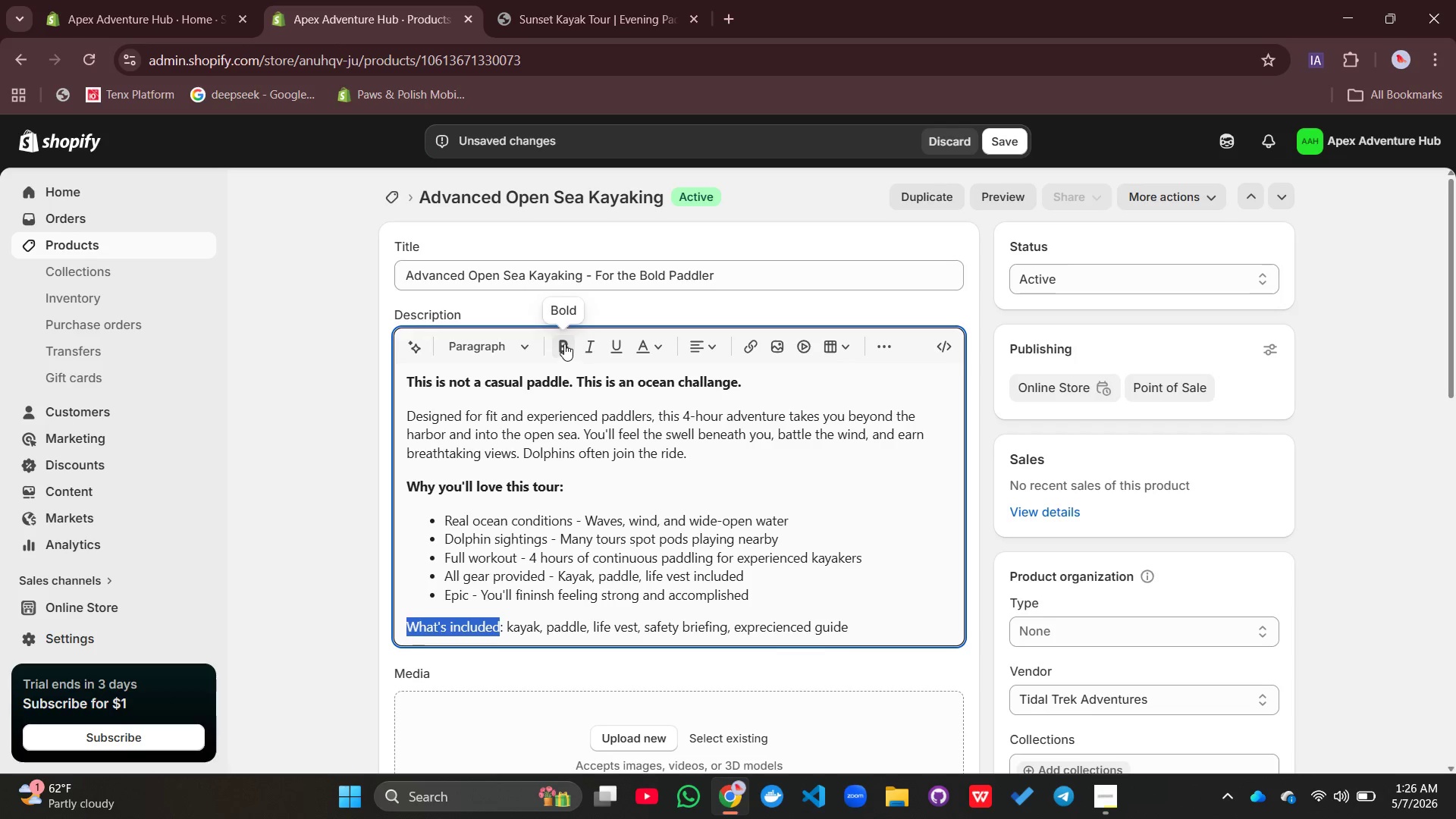 
left_click([564, 344])
 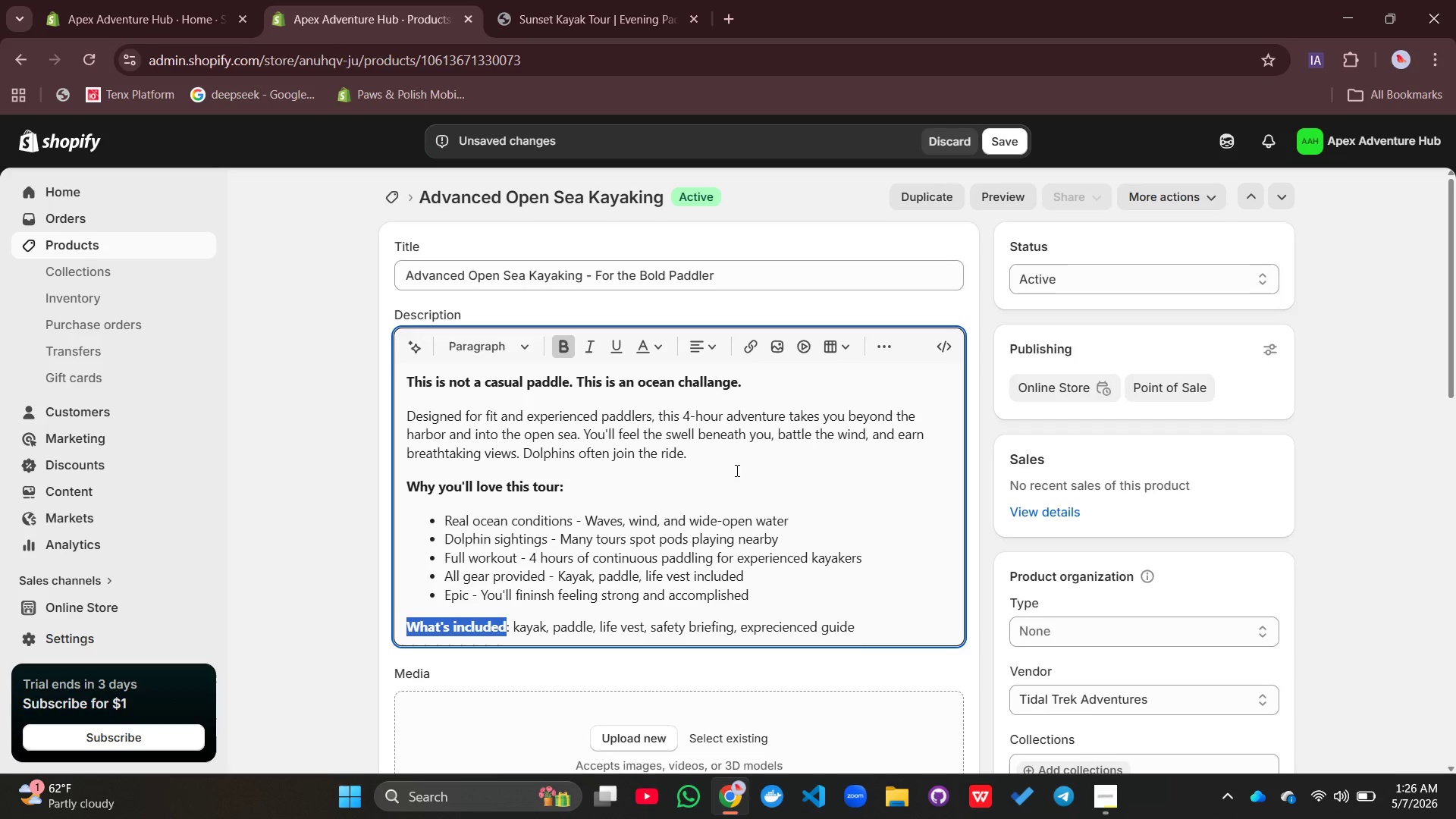 
left_click([736, 470])
 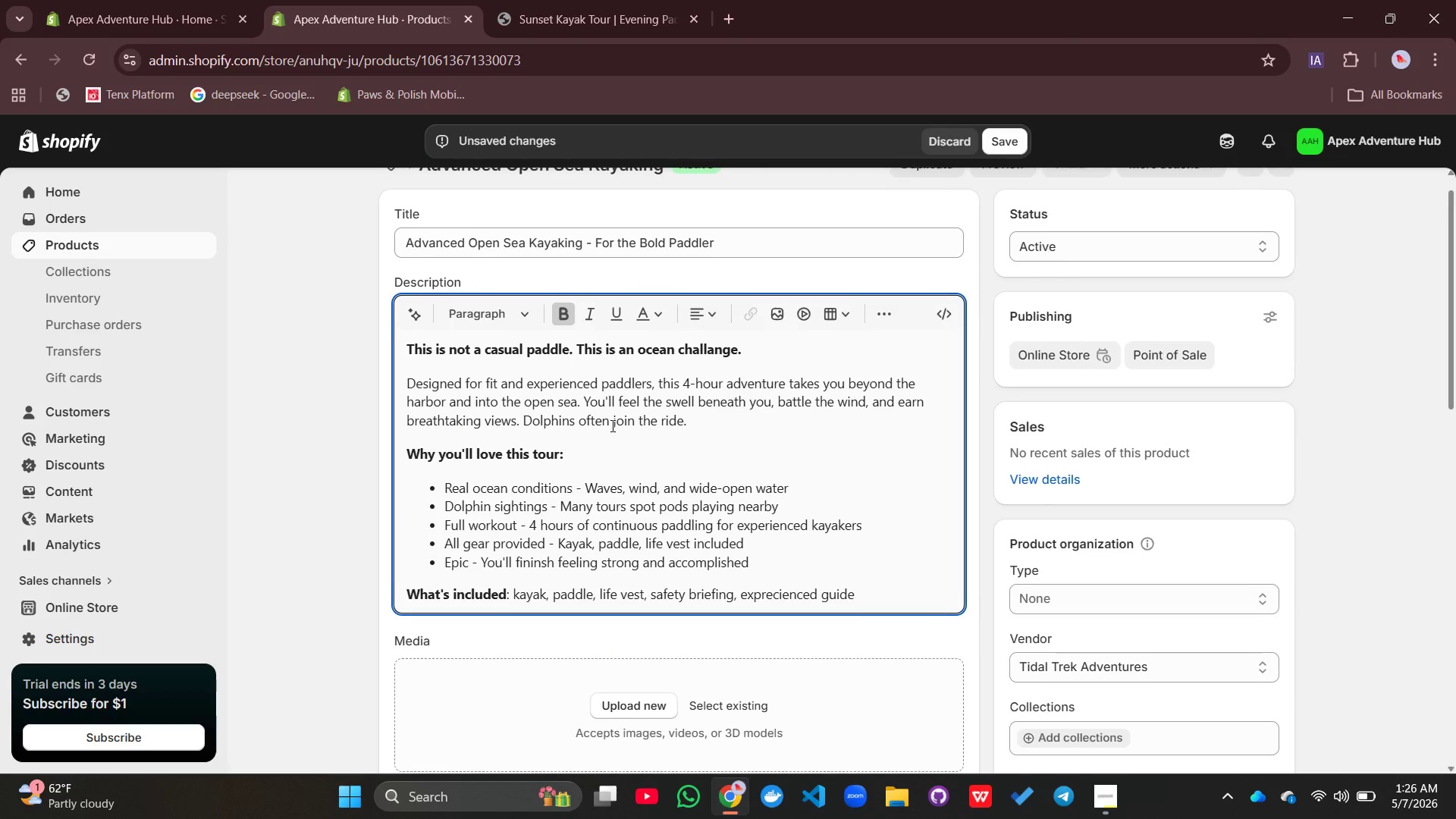 
wait(6.56)
 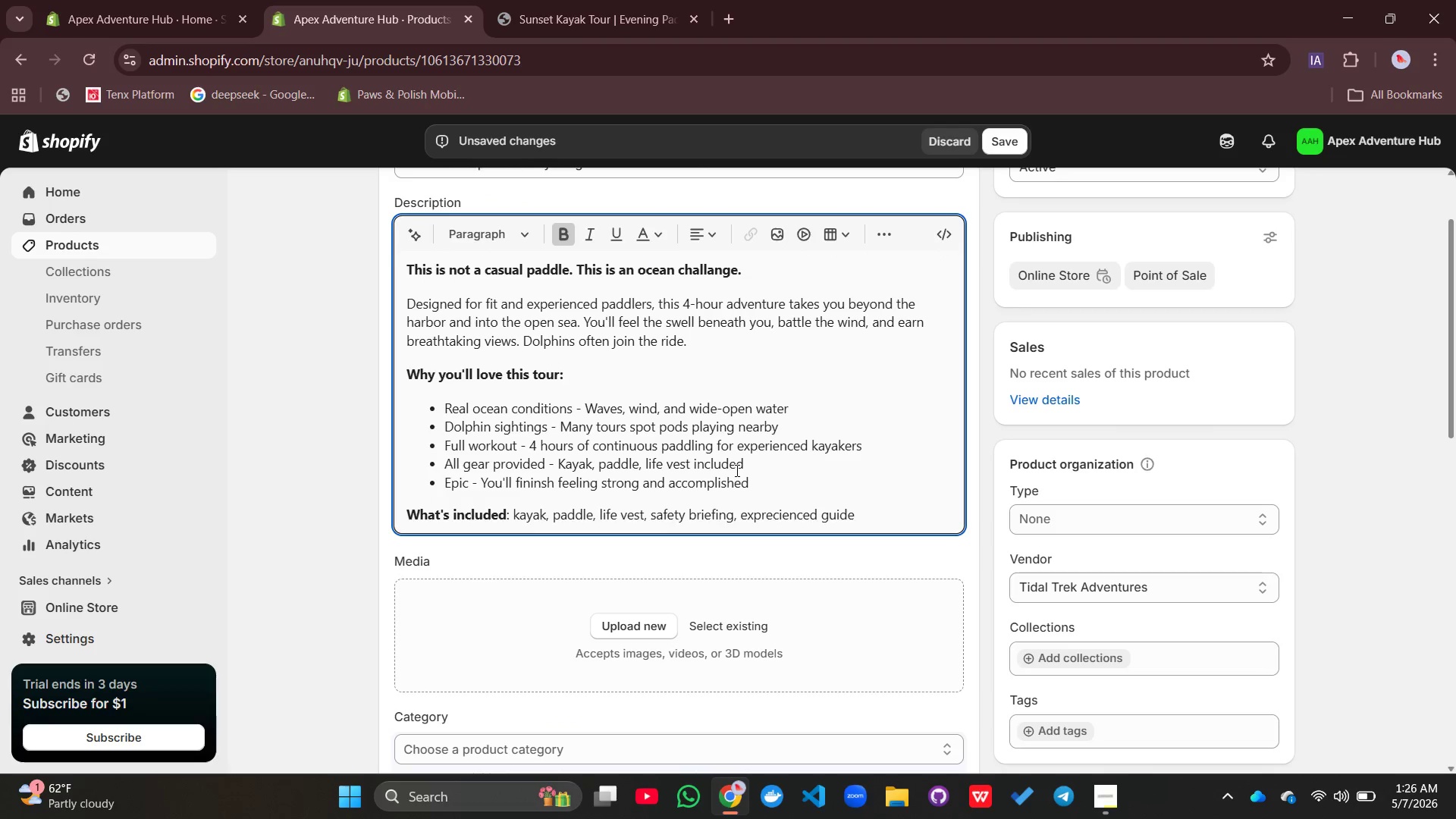 
left_click([620, 704])
 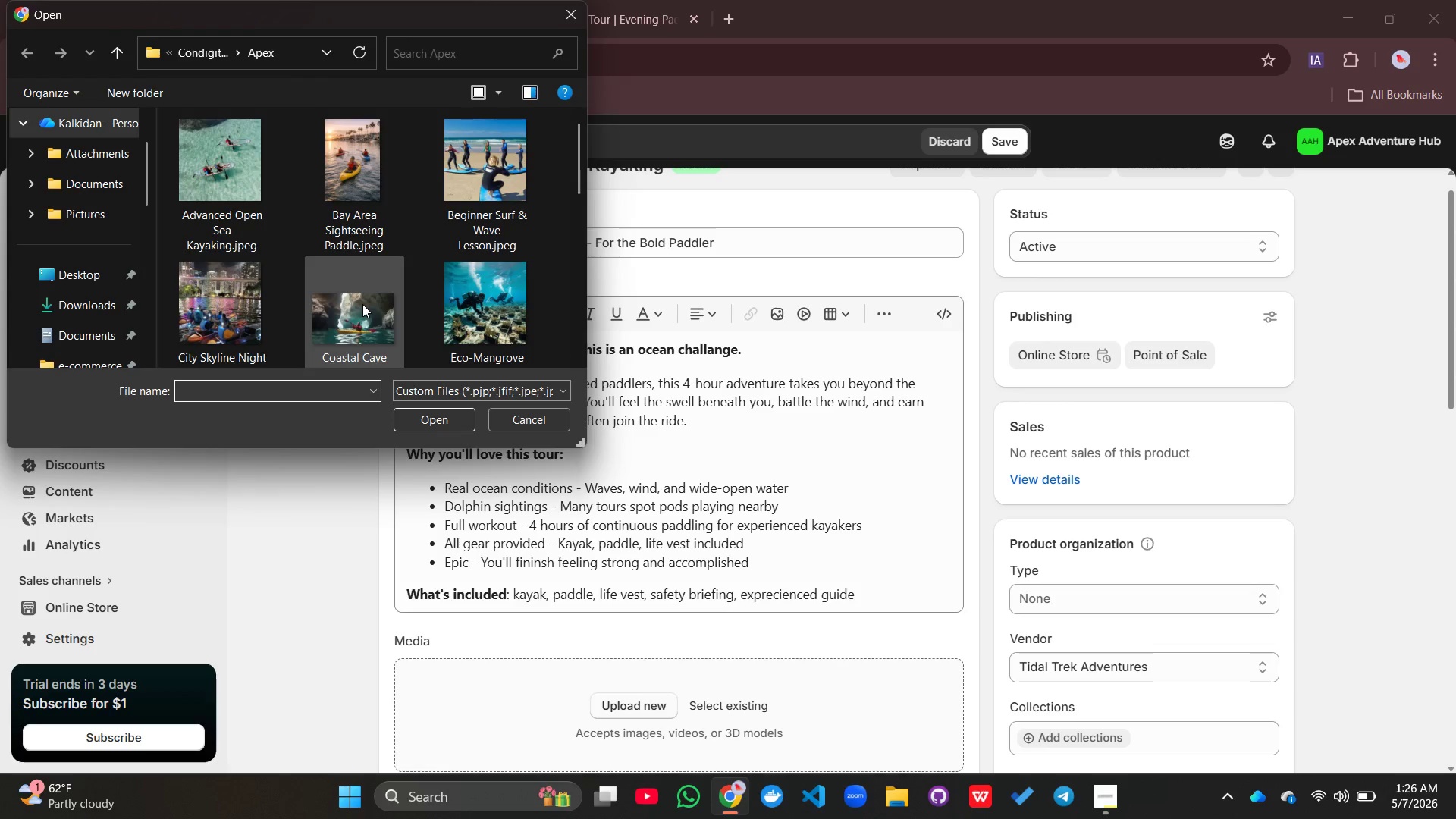 
left_click([220, 190])
 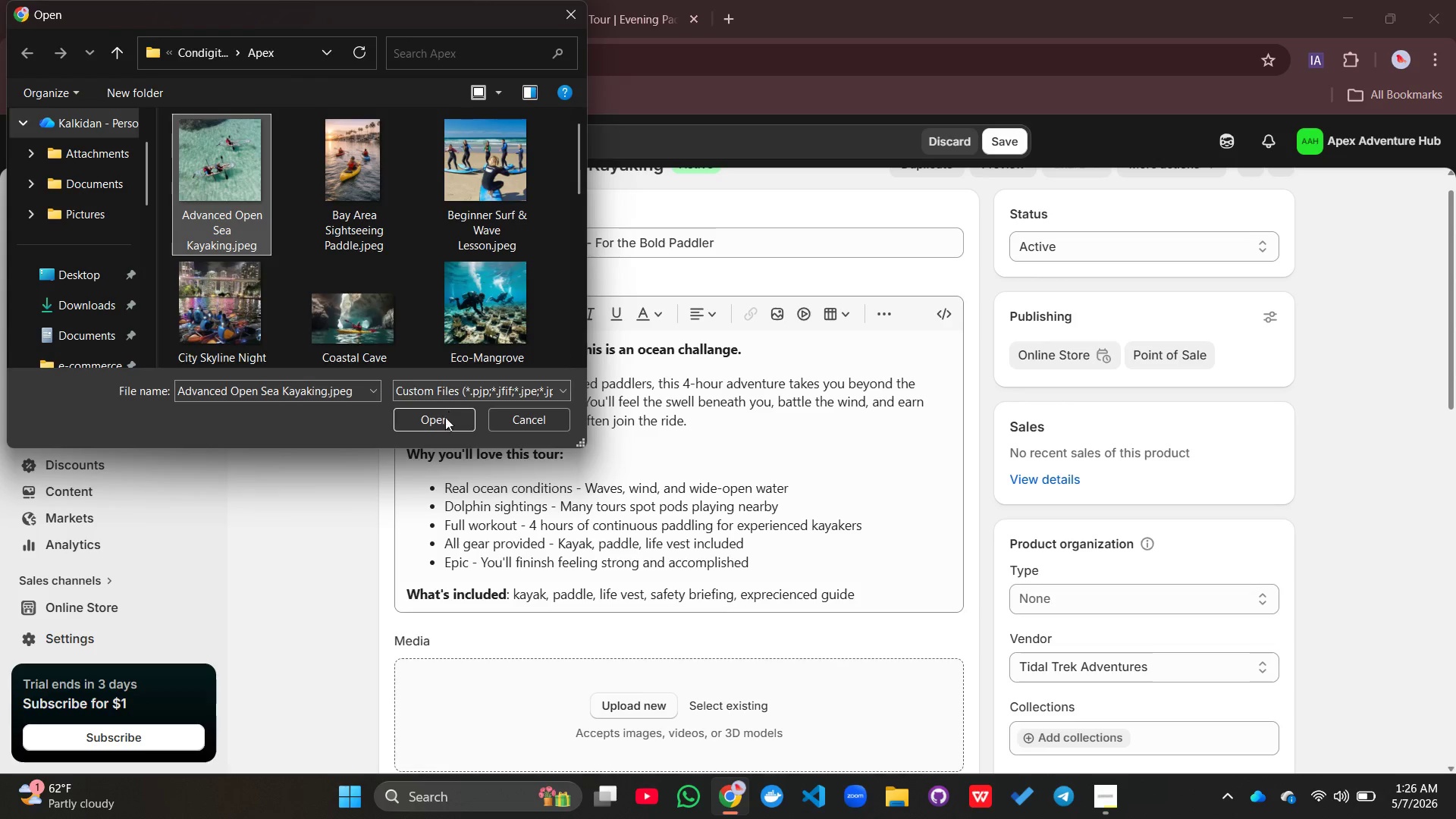 
left_click([435, 423])
 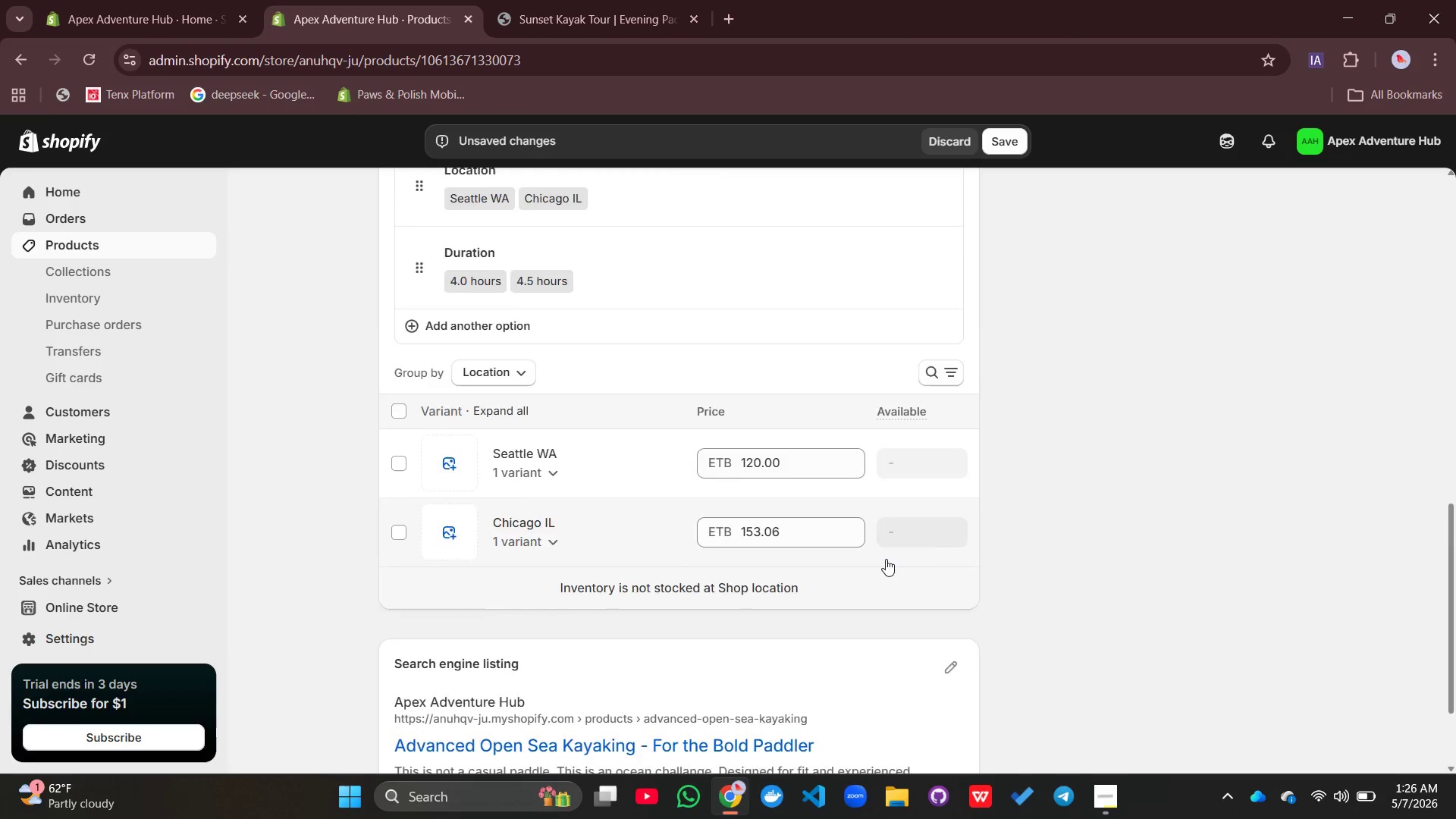 
left_click([943, 532])
 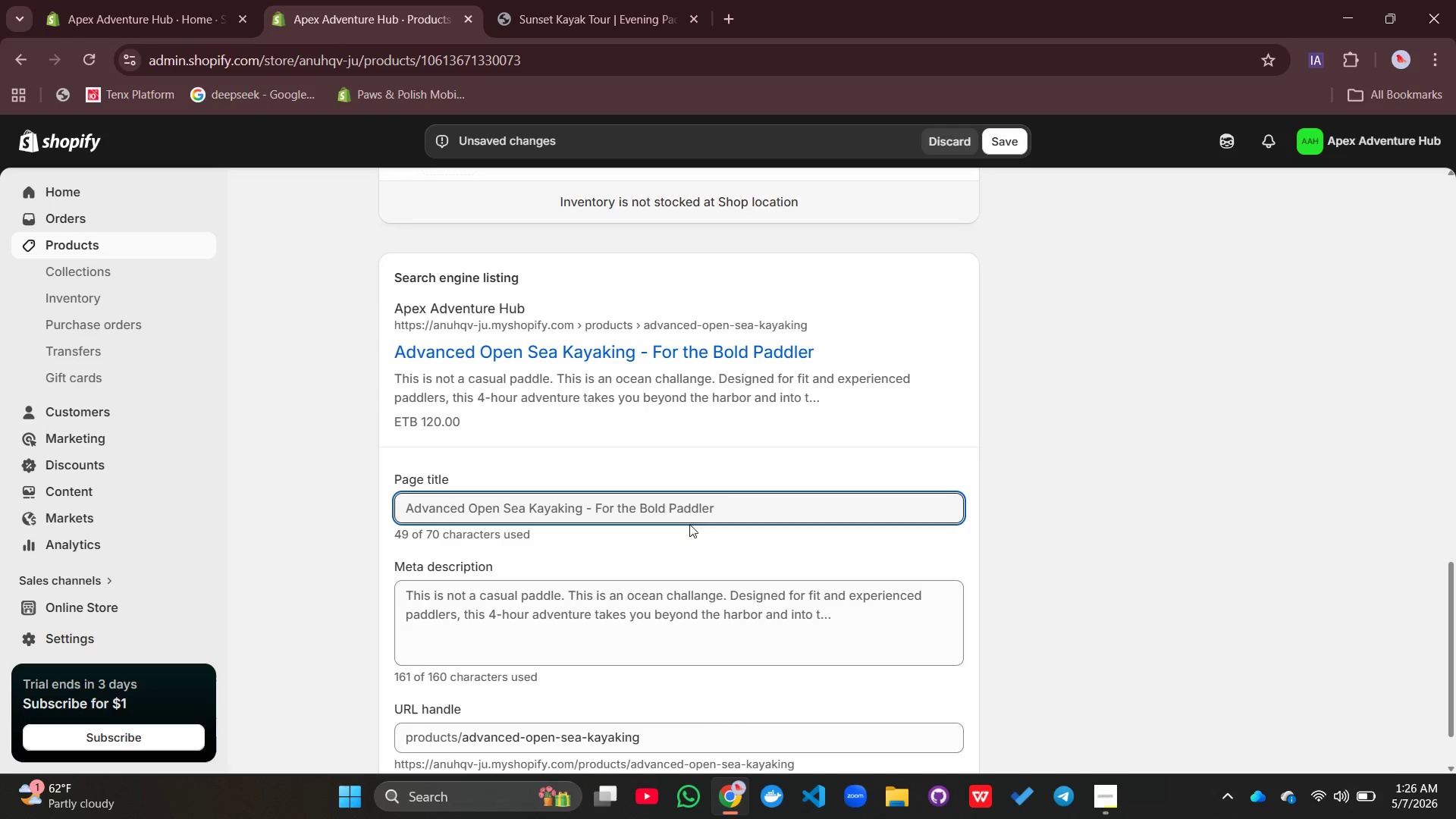 
left_click([770, 500])
 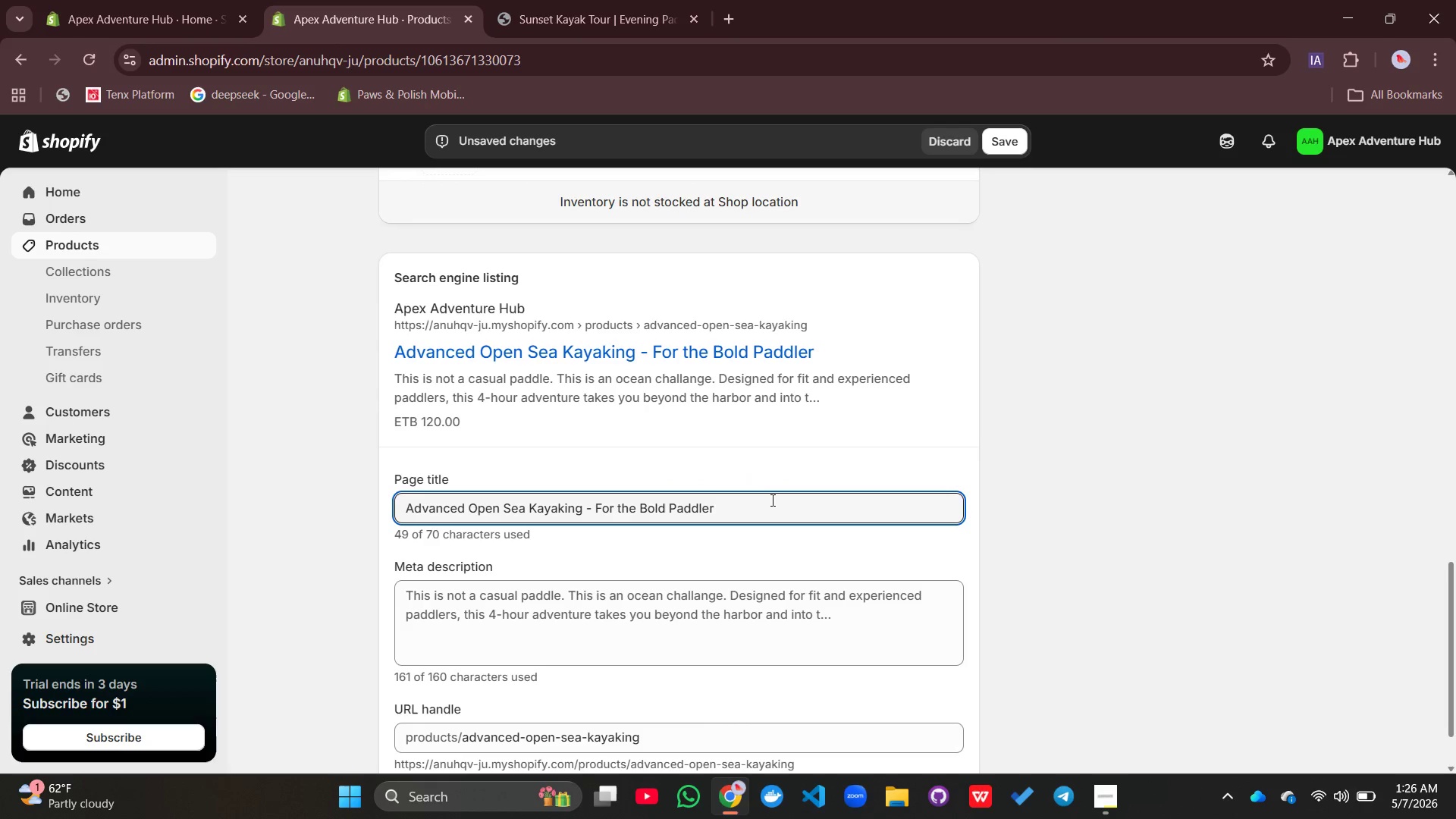 
wait(9.95)
 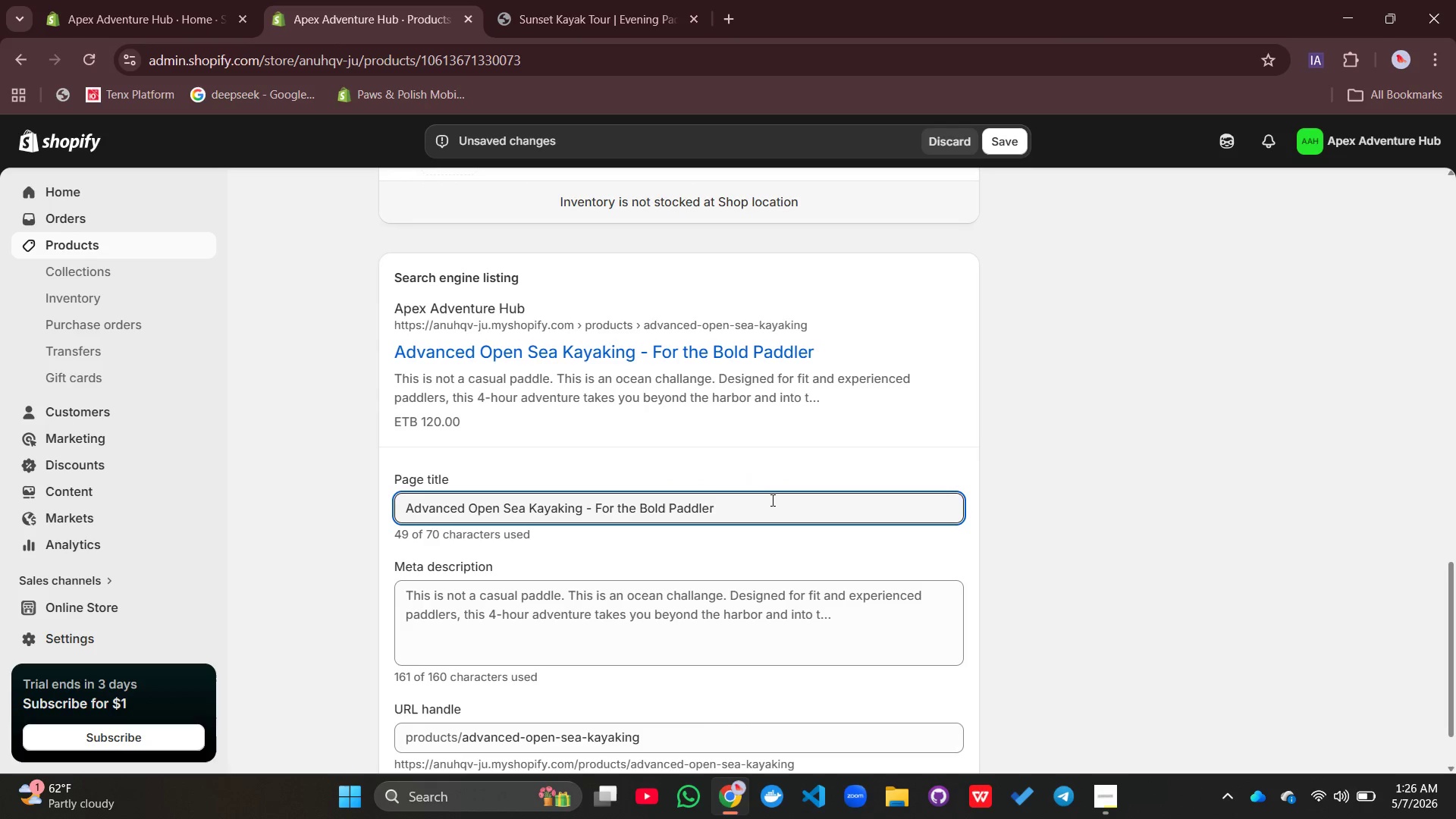 
hold_key(key=Backspace, duration=1.12)
 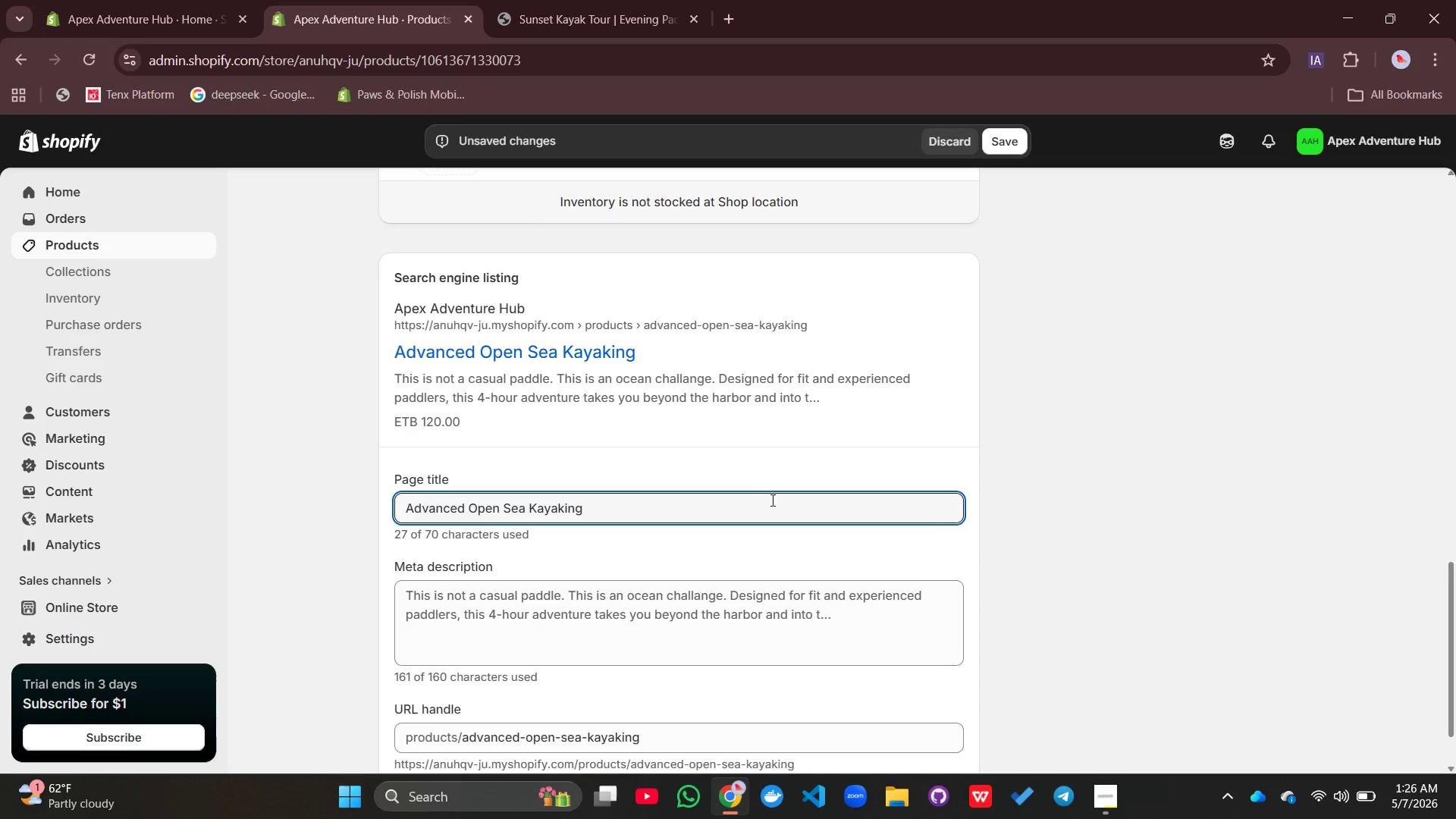 
key(Backspace)
key(Backspace)
key(Backspace)
type(ing )
key(Backspace)
key(Backspace)
key(Backspace)
key(Backspace)
type(ng | Open Ocean Aventure)
 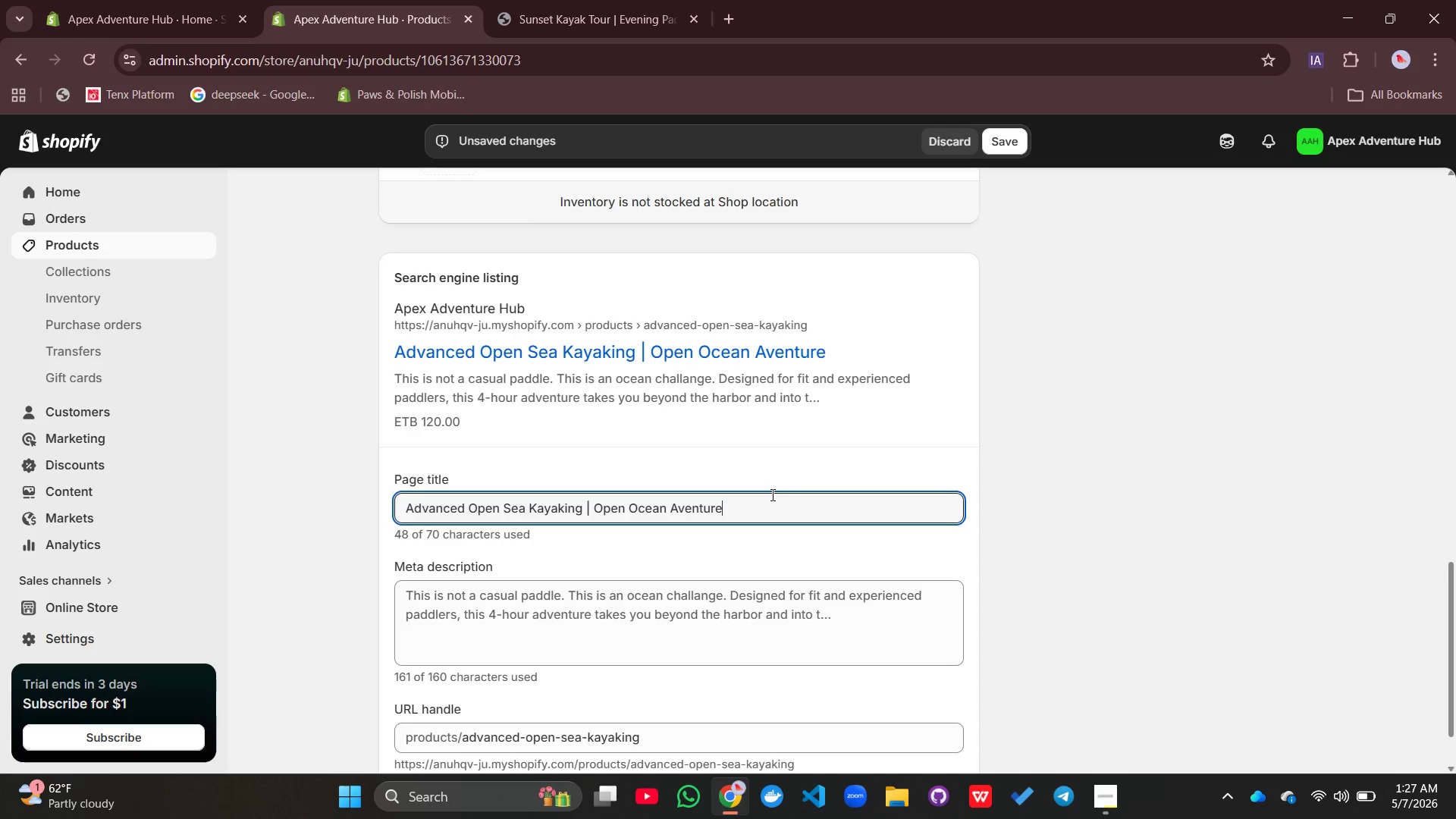 
left_click([665, 613])
 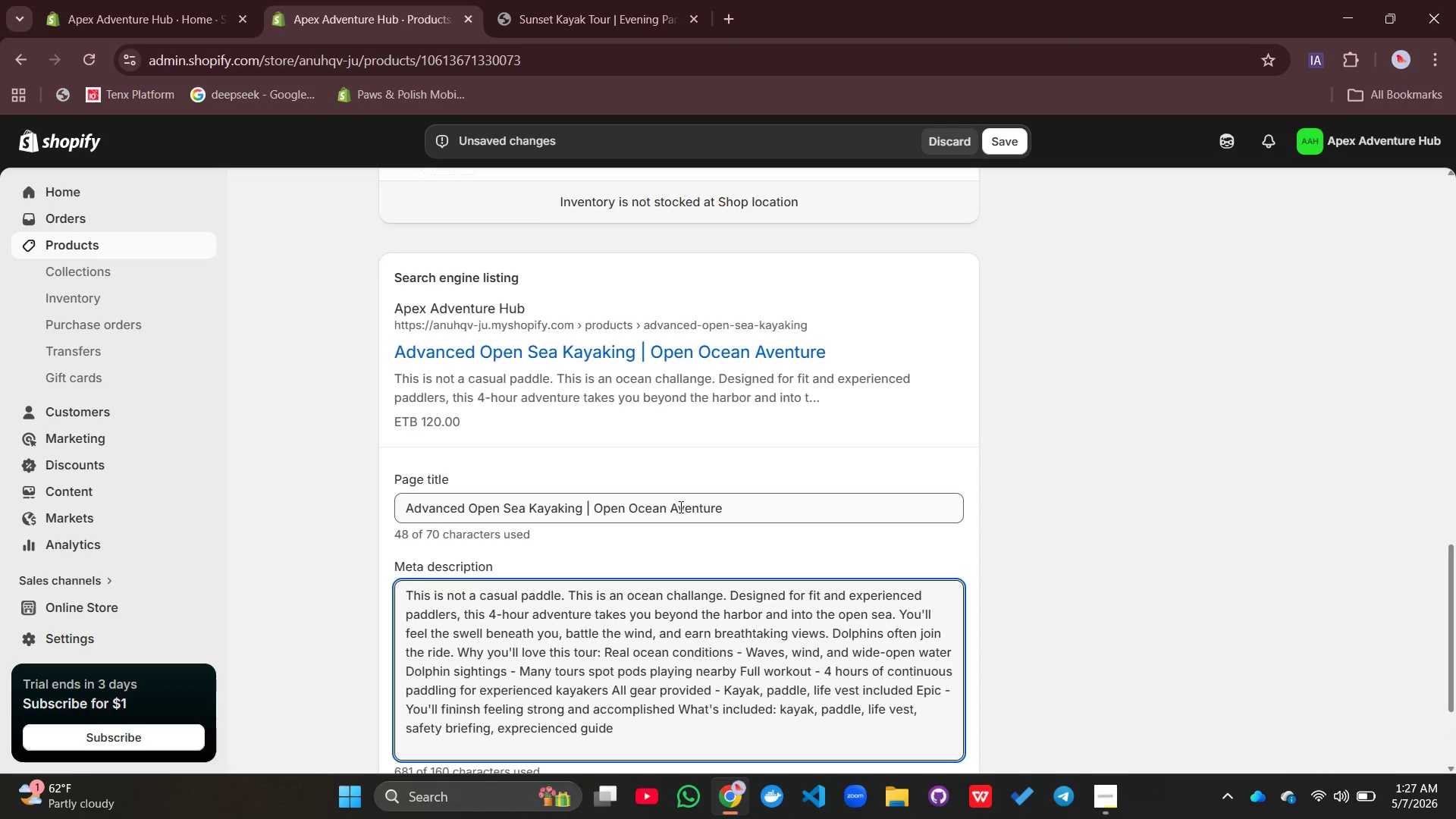 
left_click([678, 505])
 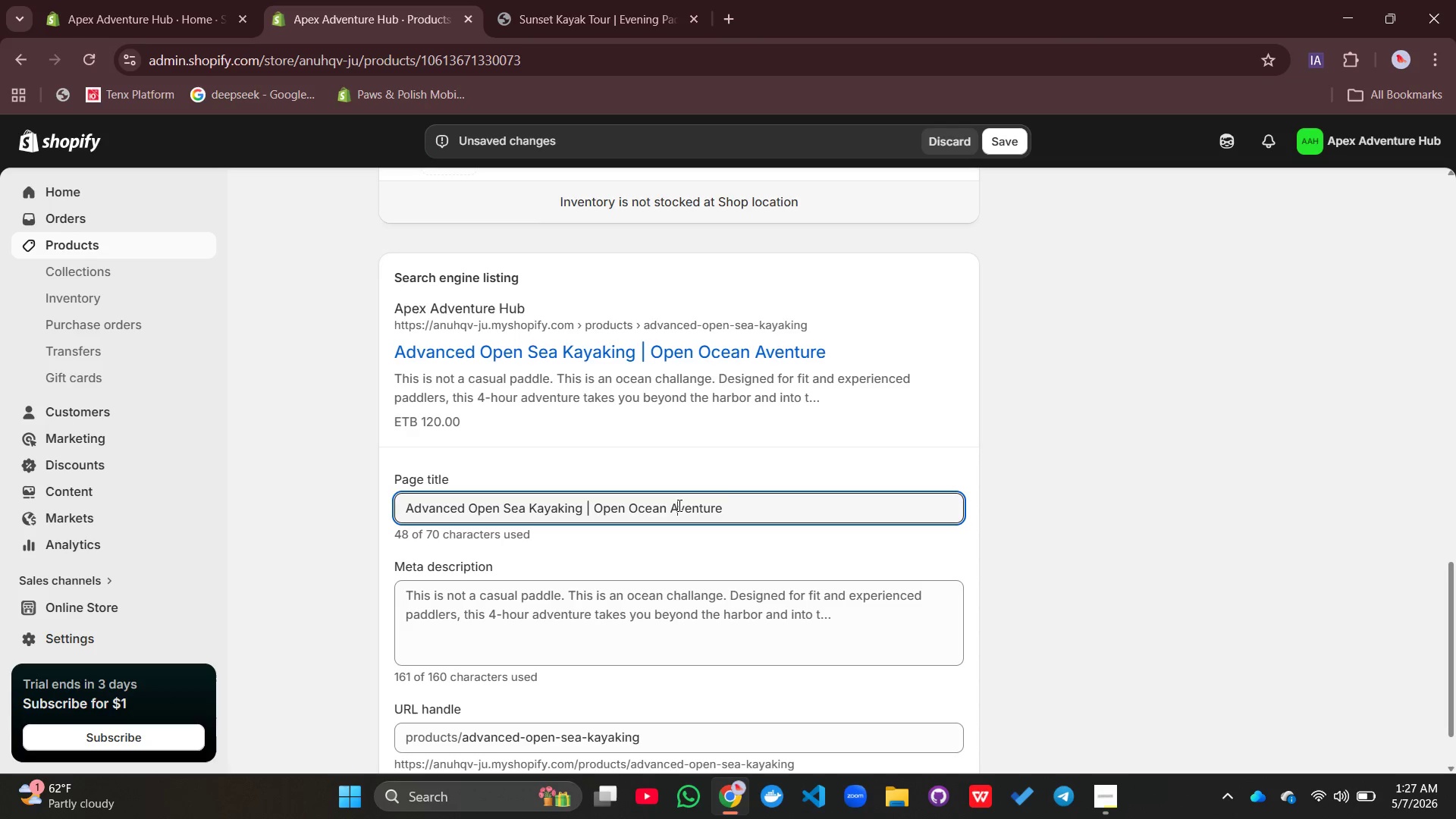 
key(D)
 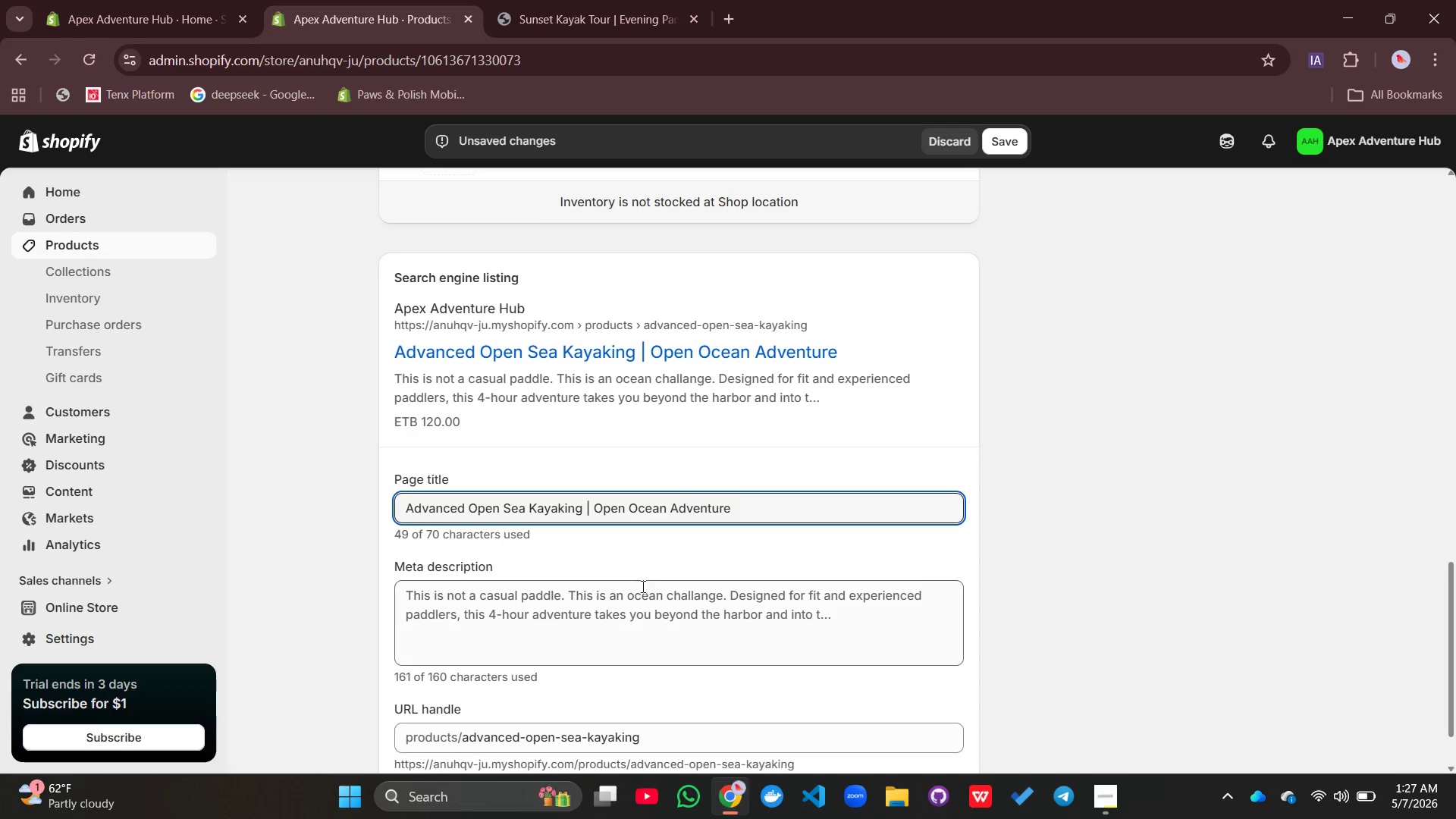 
left_click([641, 587])
 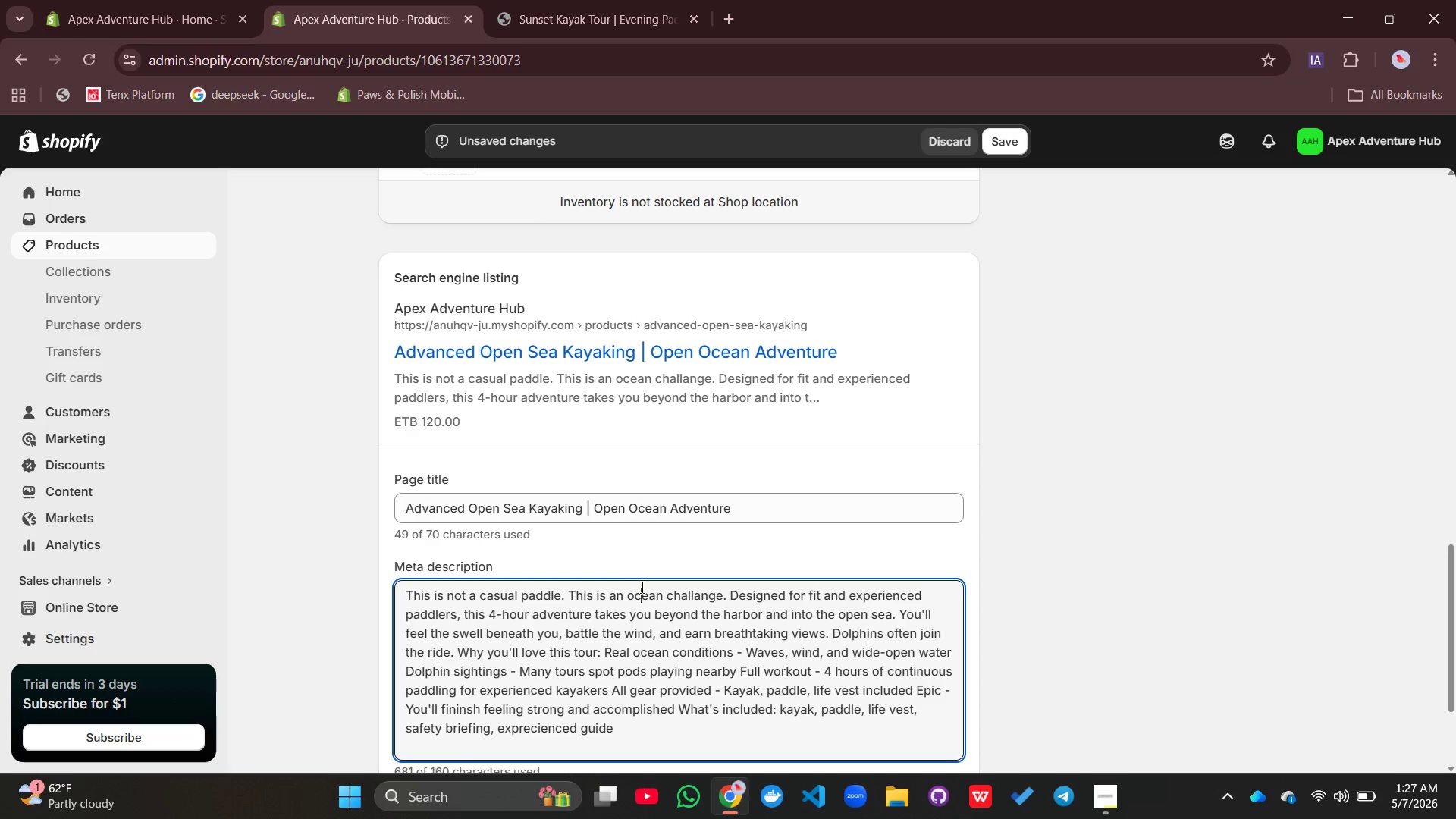 
key(Control+A)
 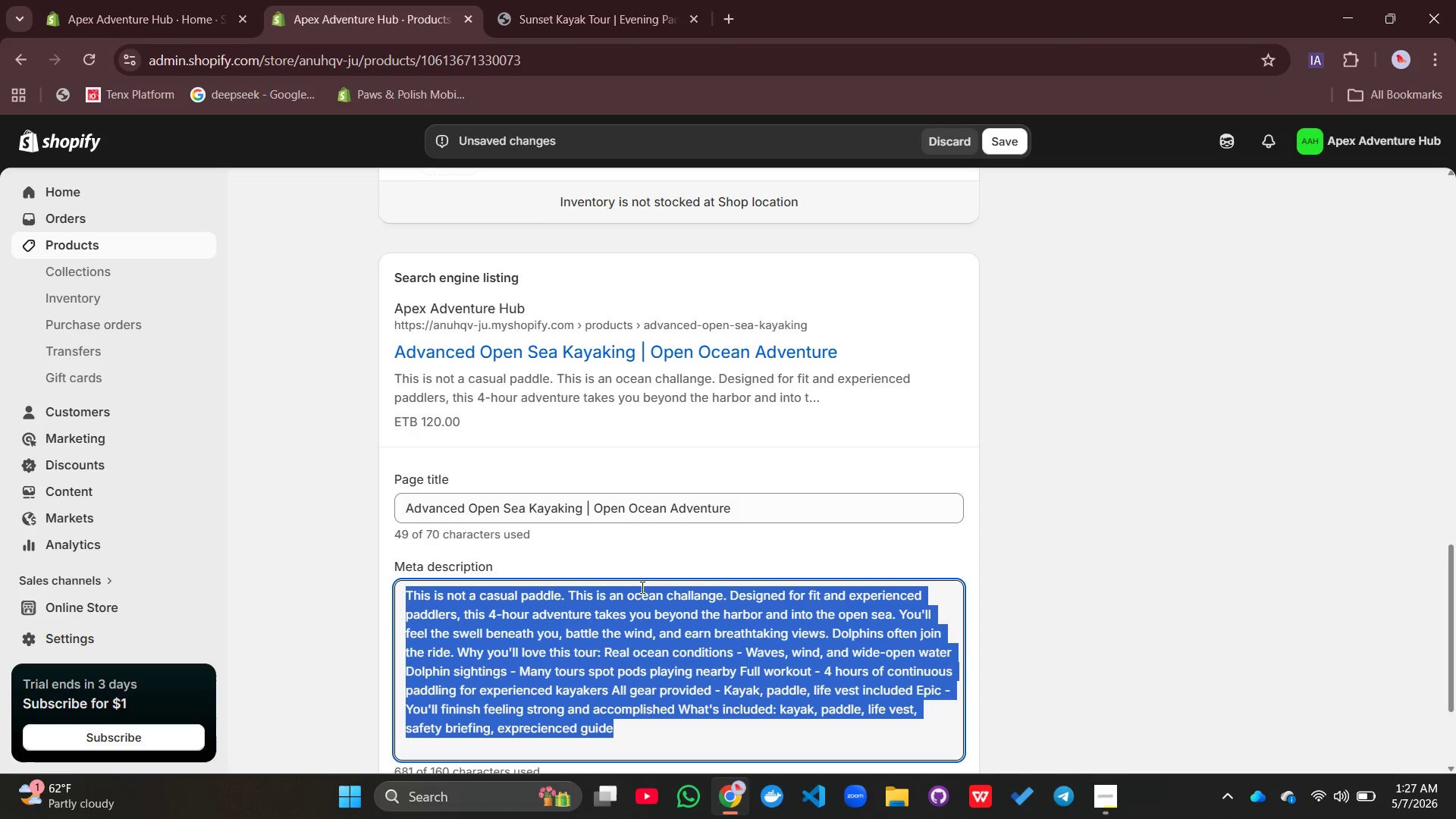 
key(Backspace)
type(Fr)
key(Backspace)
type(or fit paddler)
 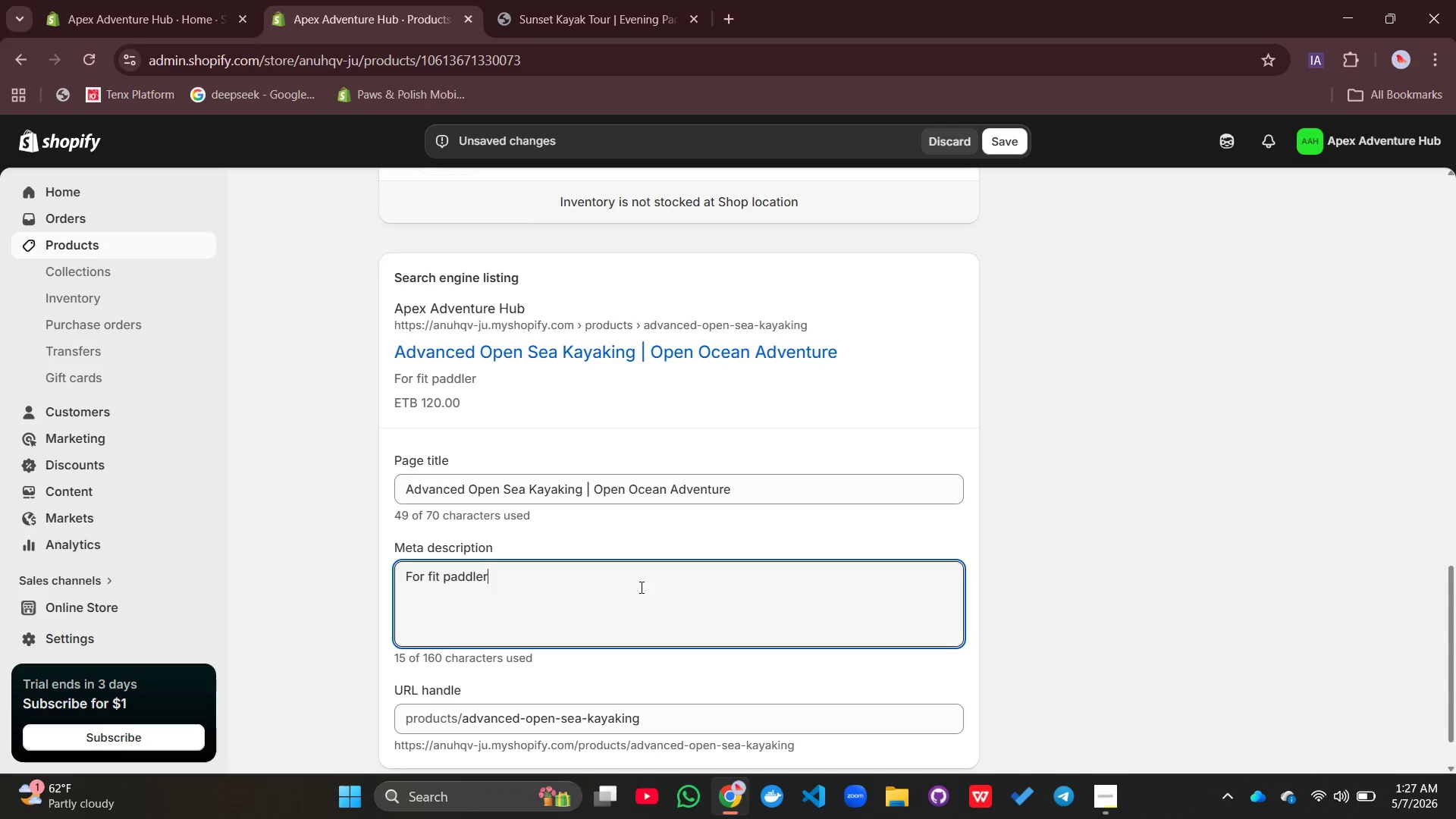 
type(s ready for open ocean! 4-hour adventure through waves and wind. D)
key(Backspace)
type(Spot dolphins and push your li)
 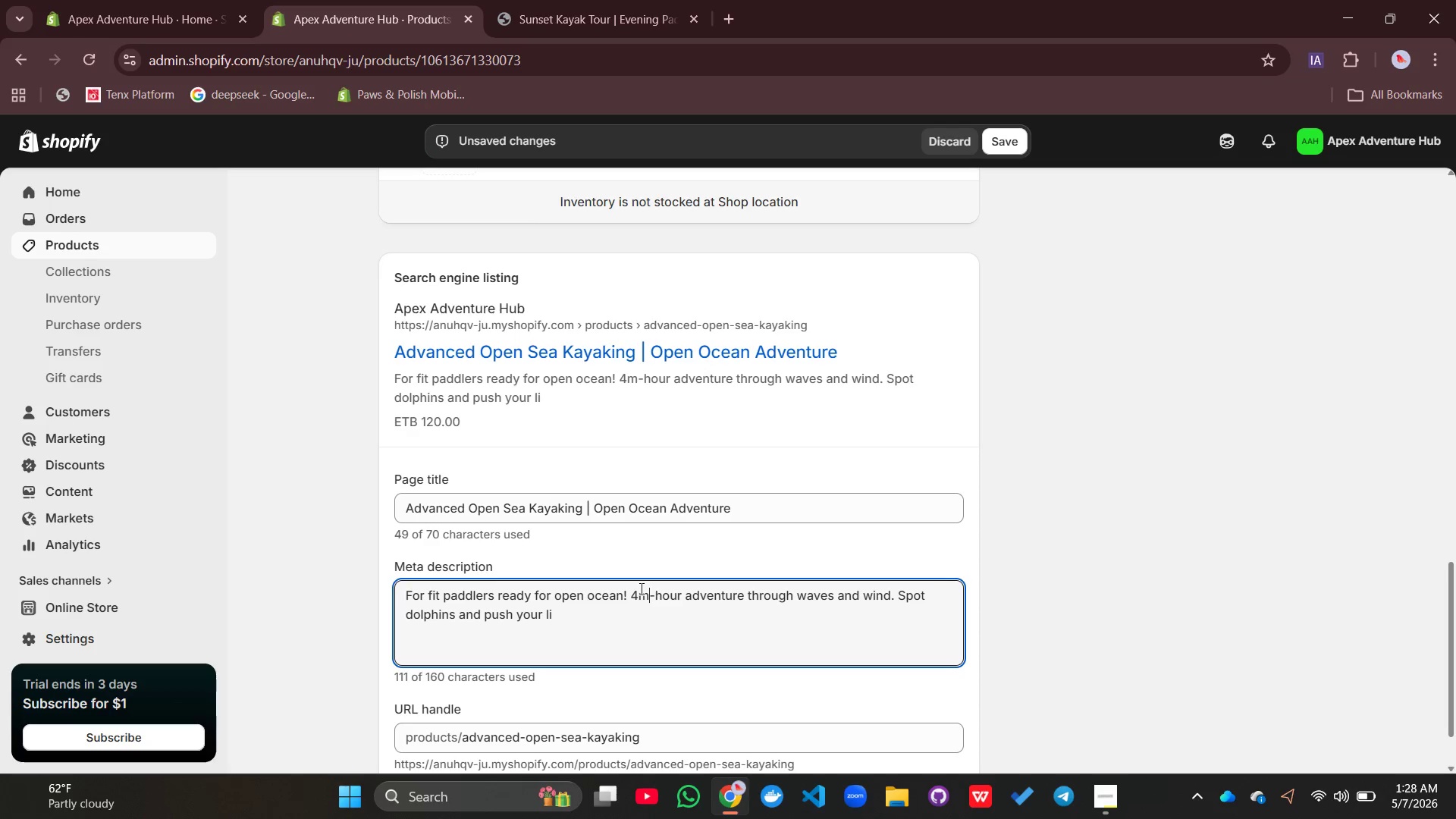 
 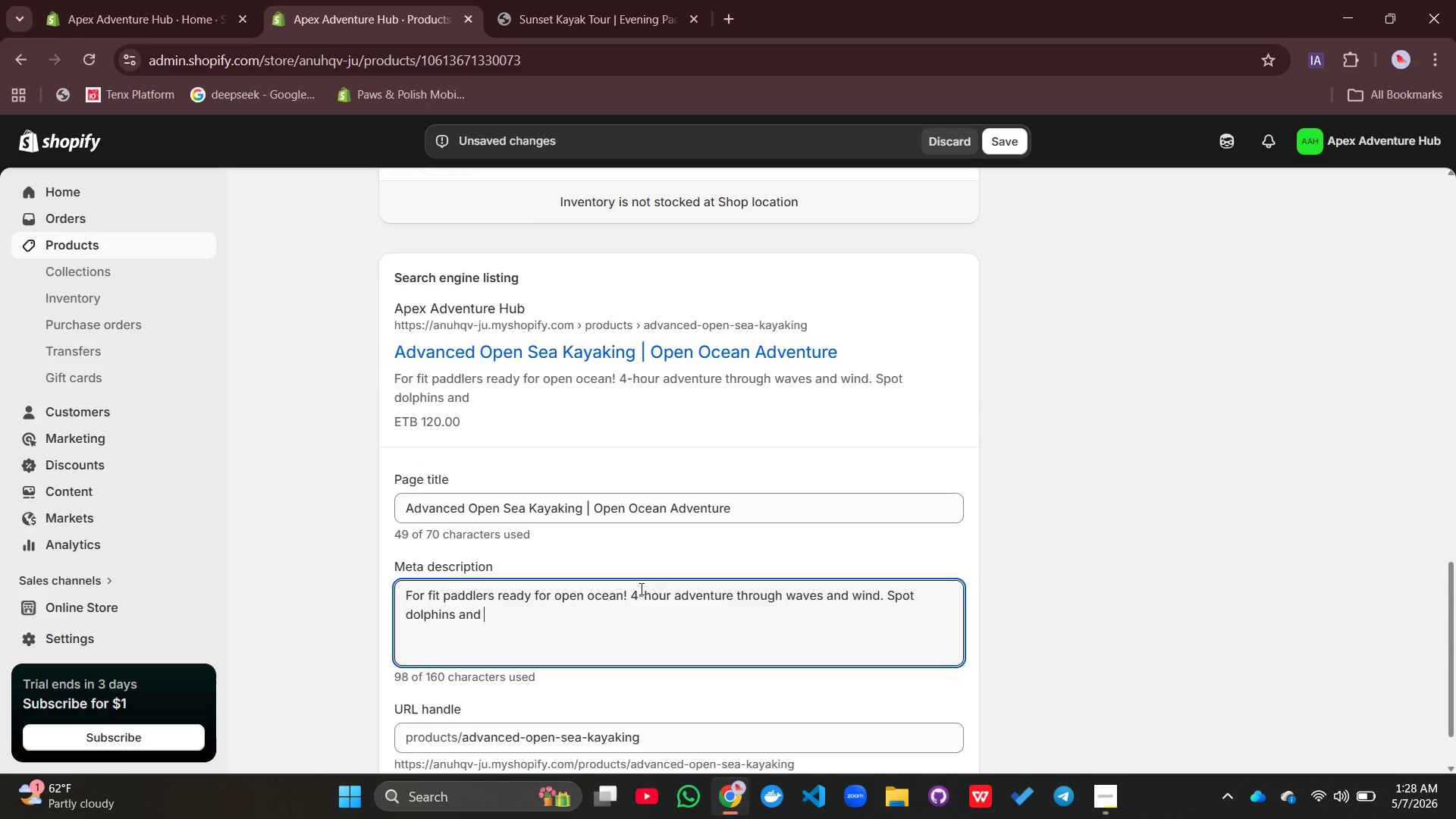 
left_click([640, 588])
 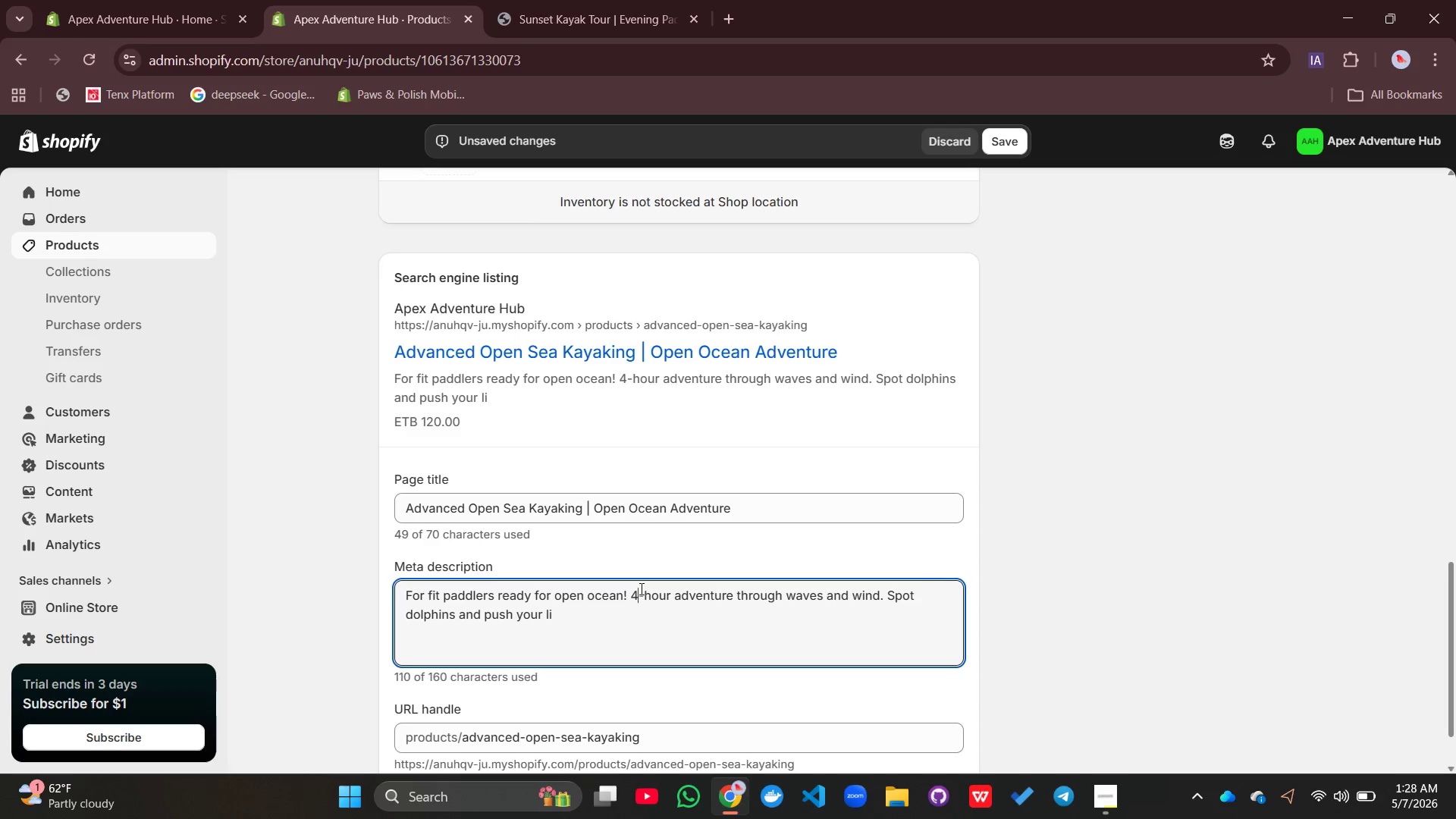 
type(mits)
 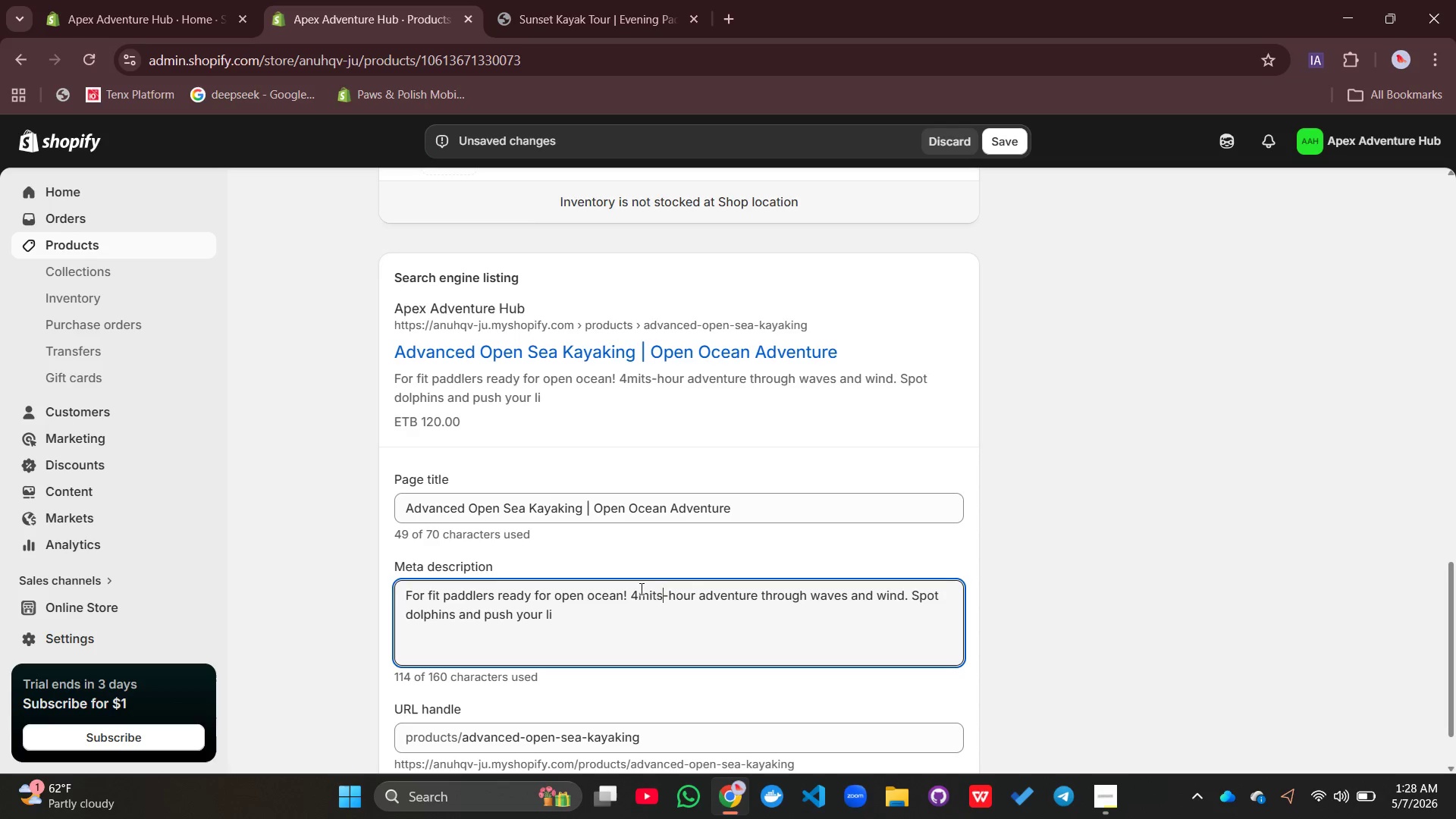 
key(Control+Z)
 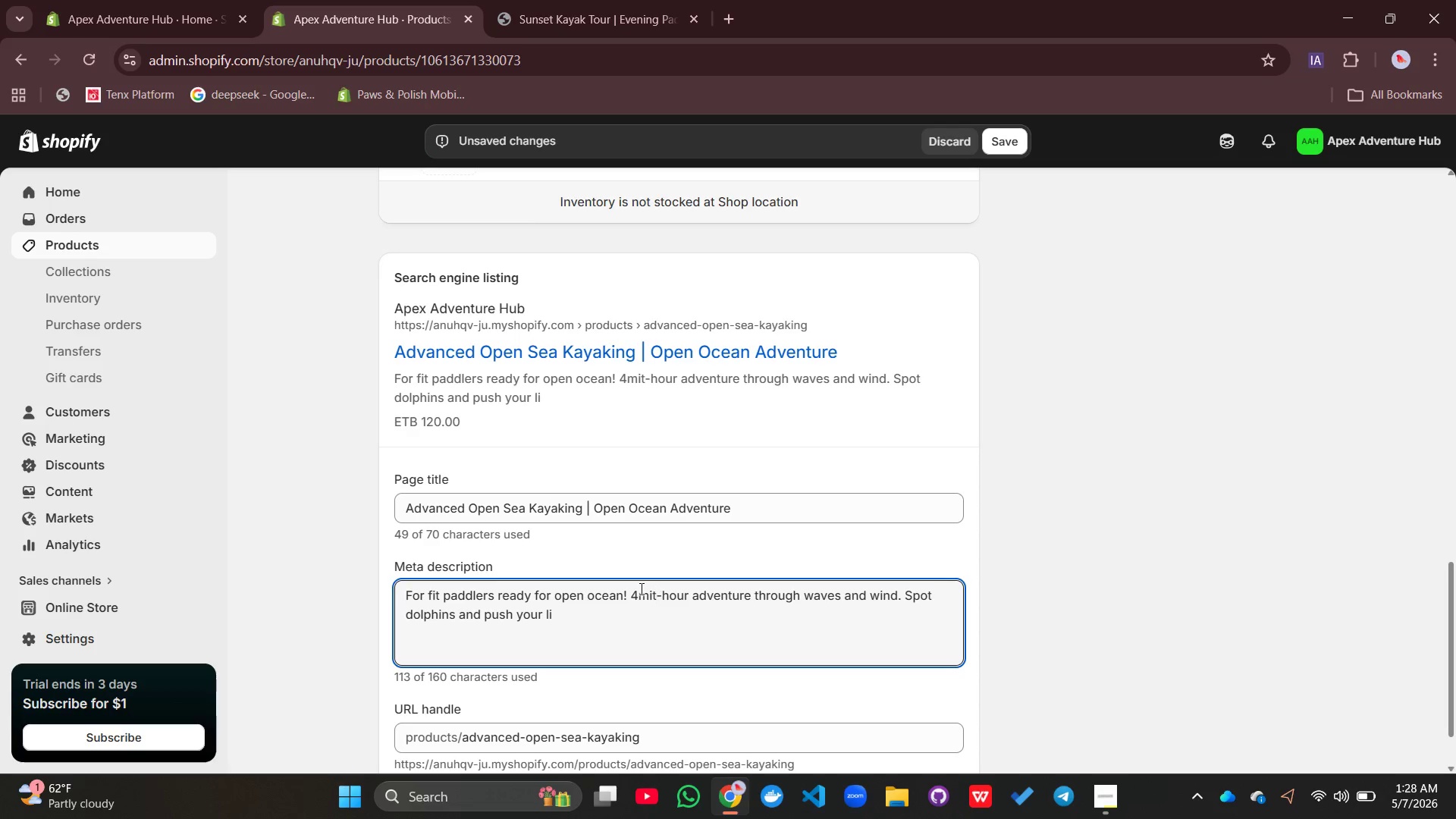 
key(Control+Z)
 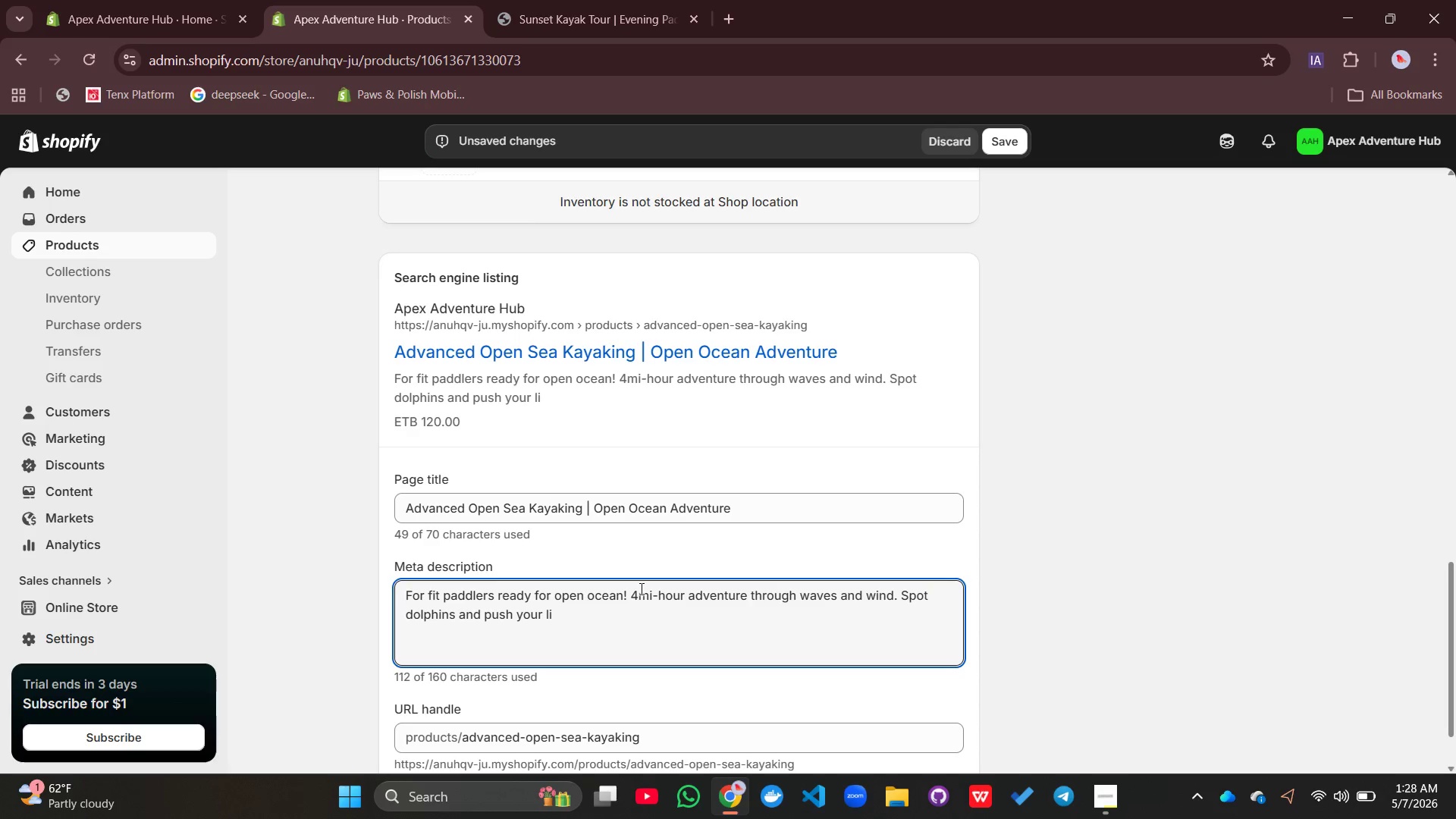 
key(Control+Z)
 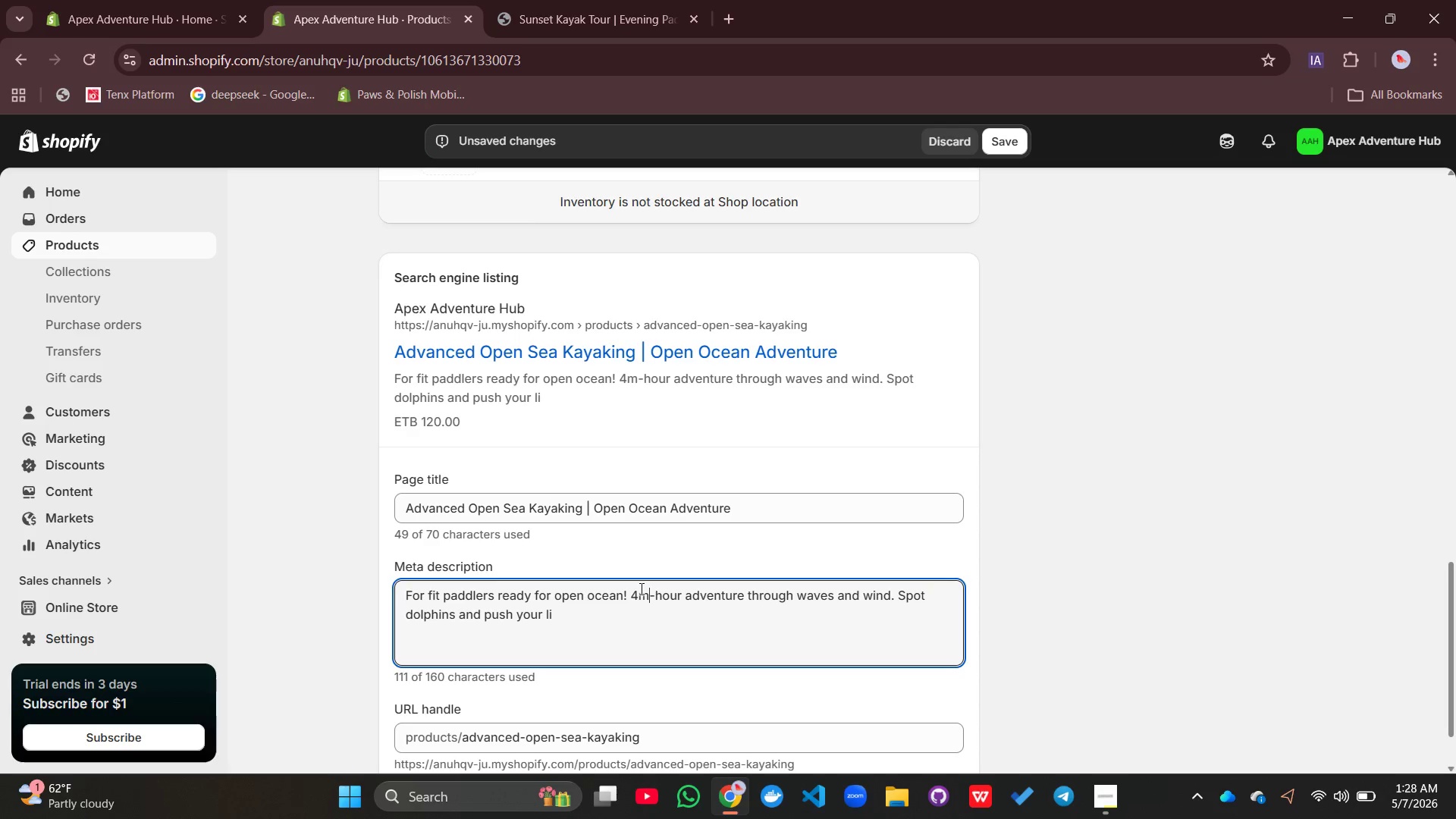 
key(Control+Z)
 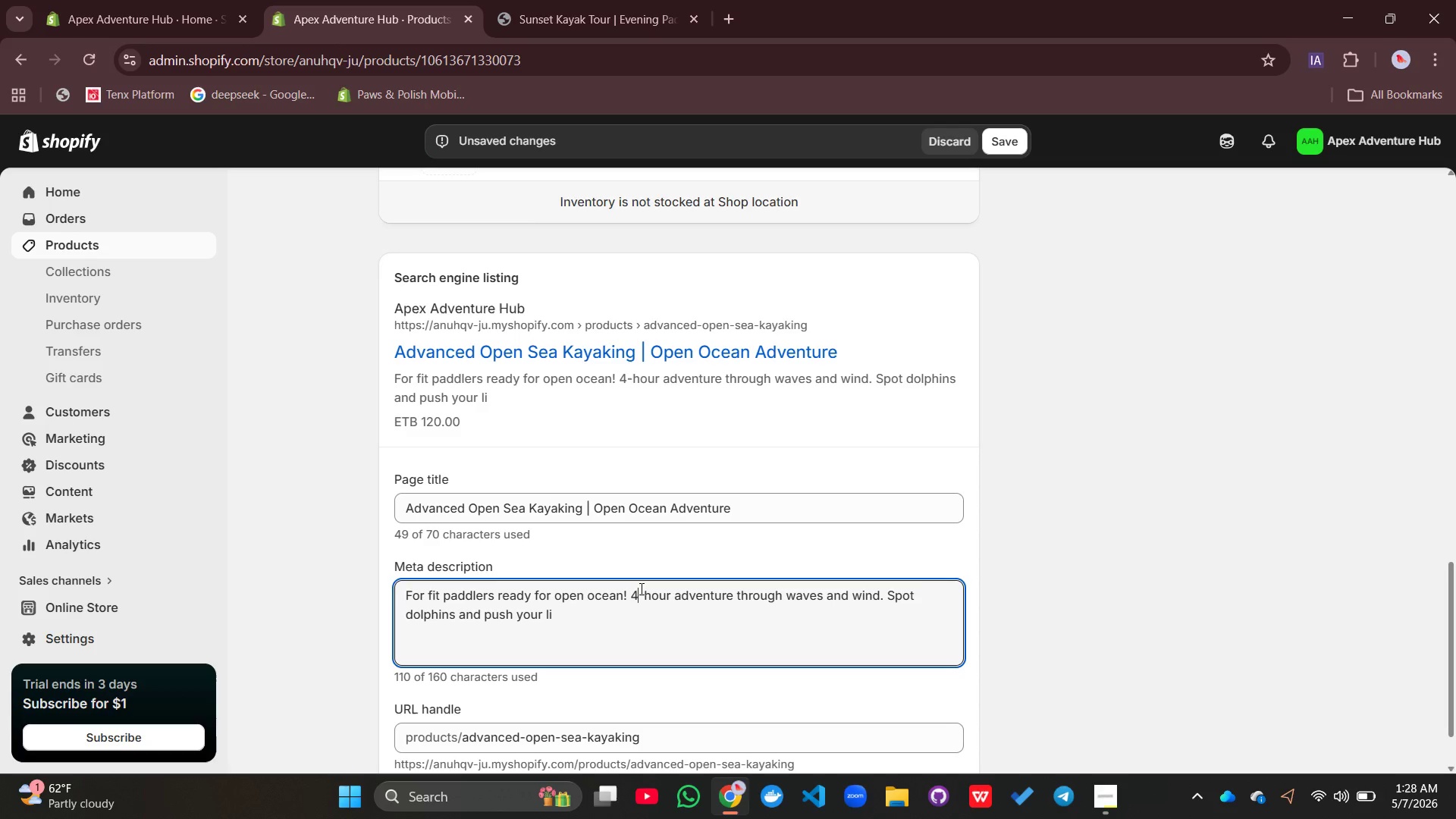 
left_click([576, 610])
 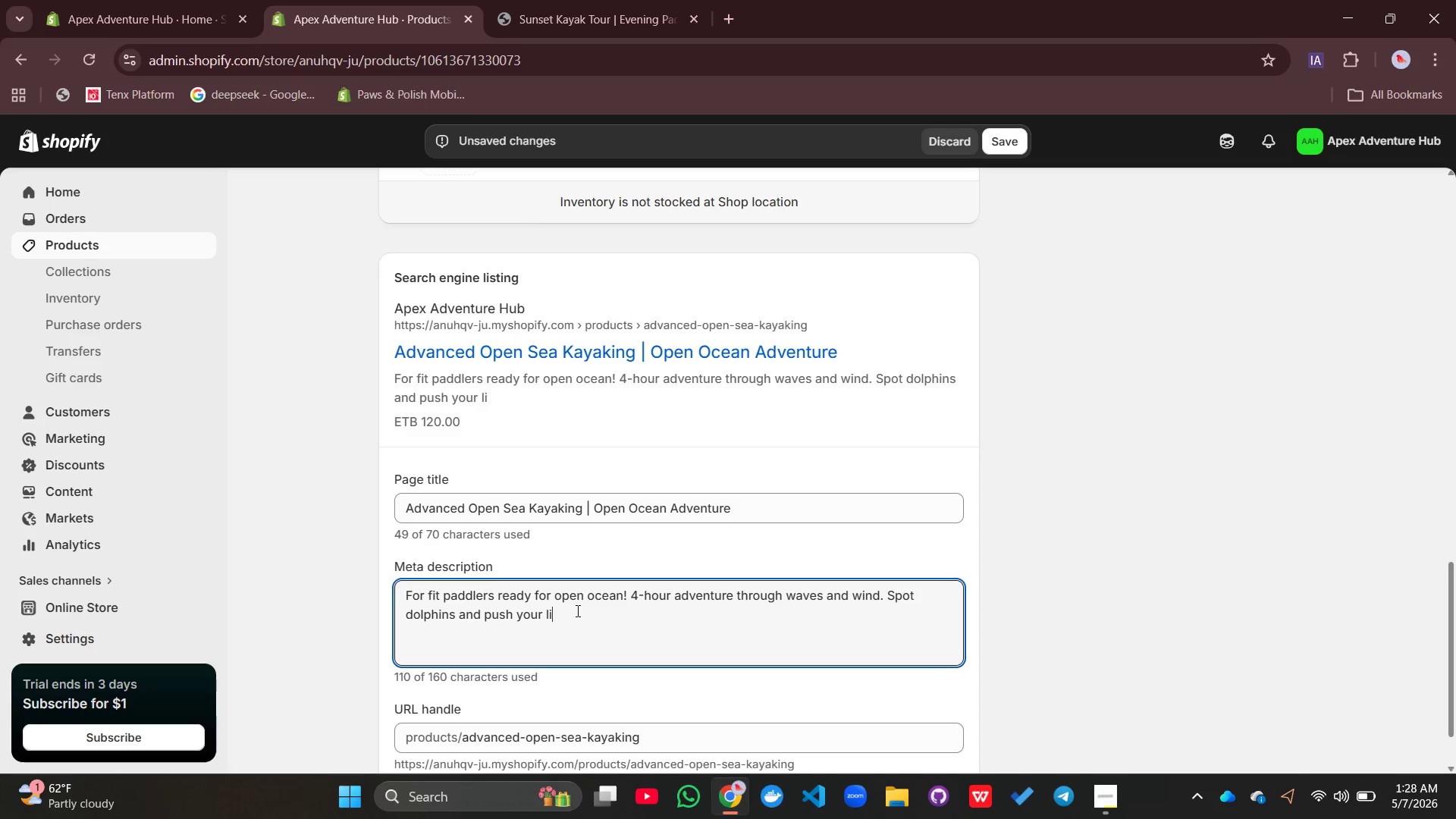 
type(mits. Book your challanf=ge)
key(Backspace)
key(Backspace)
key(Backspace)
key(Backspace)
type(ge now.)
 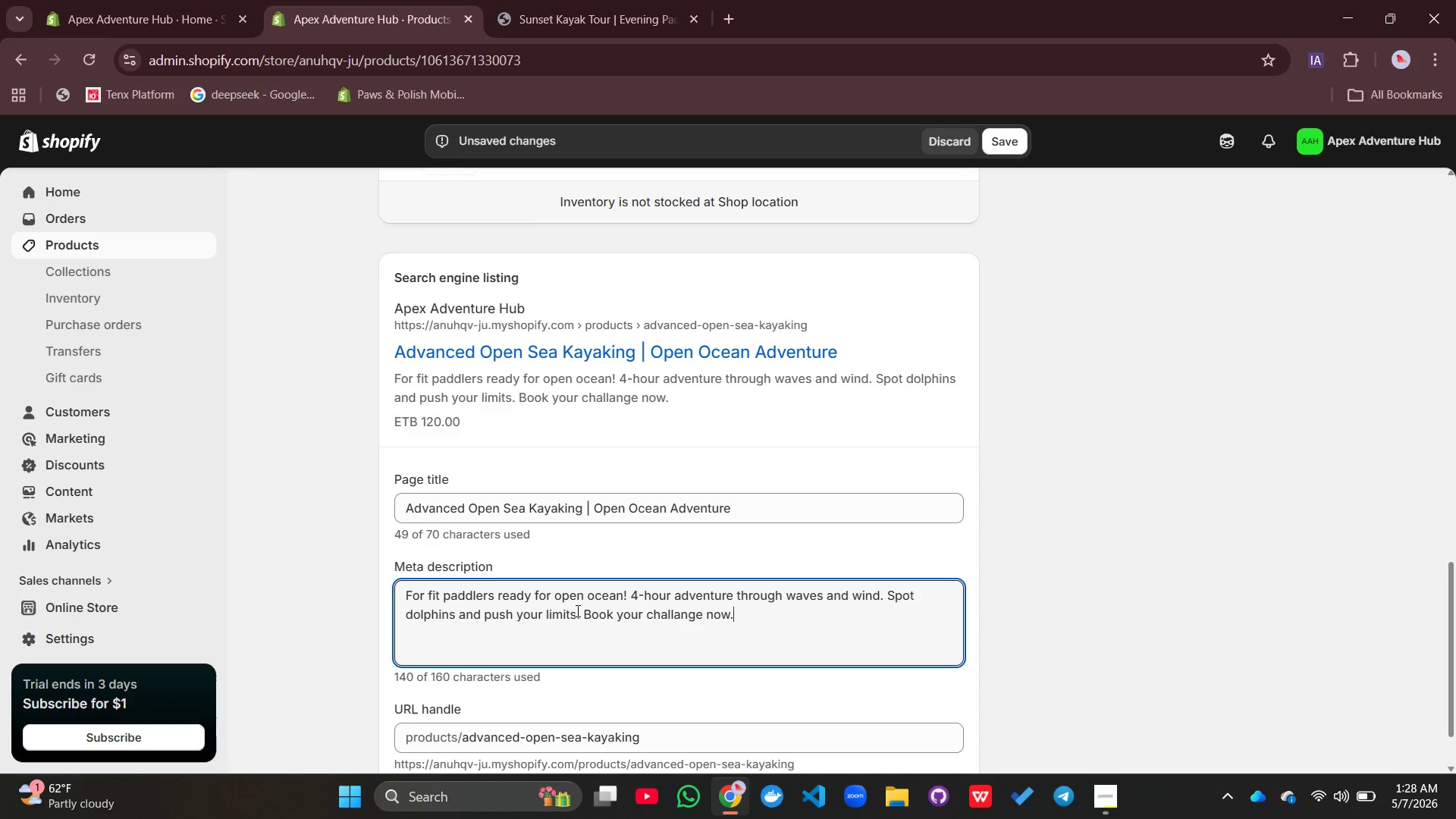 
wait(15.33)
 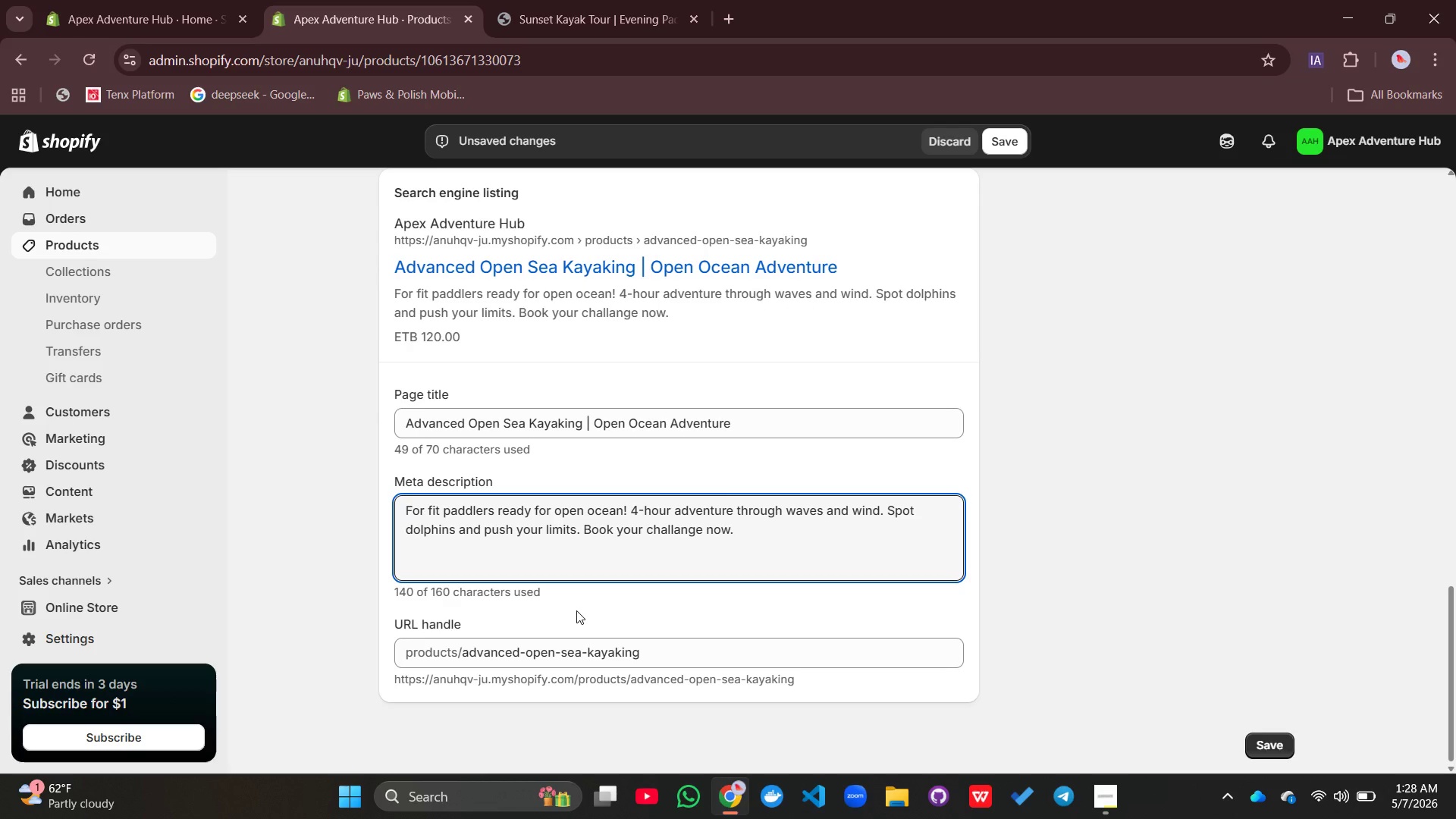 
left_click([1060, 430])
 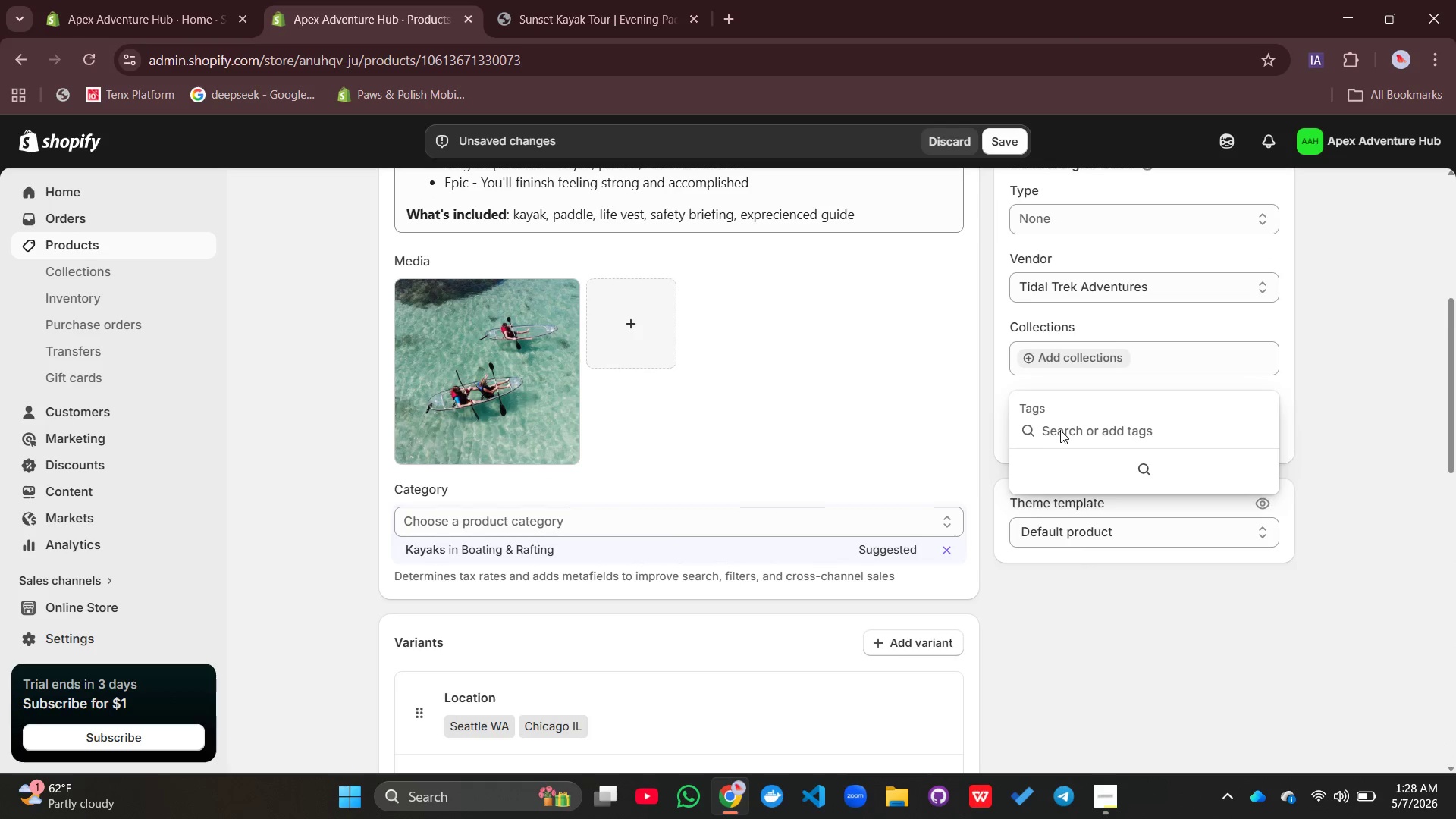 
type(Watr &wVES)
key(Backspace)
key(Backspace)
key(Backspace)
key(Backspace)
type( wavwss)
key(Backspace)
key(Backspace)
key(Backspace)
key(Backspace)
key(Backspace)
key(Backspace)
 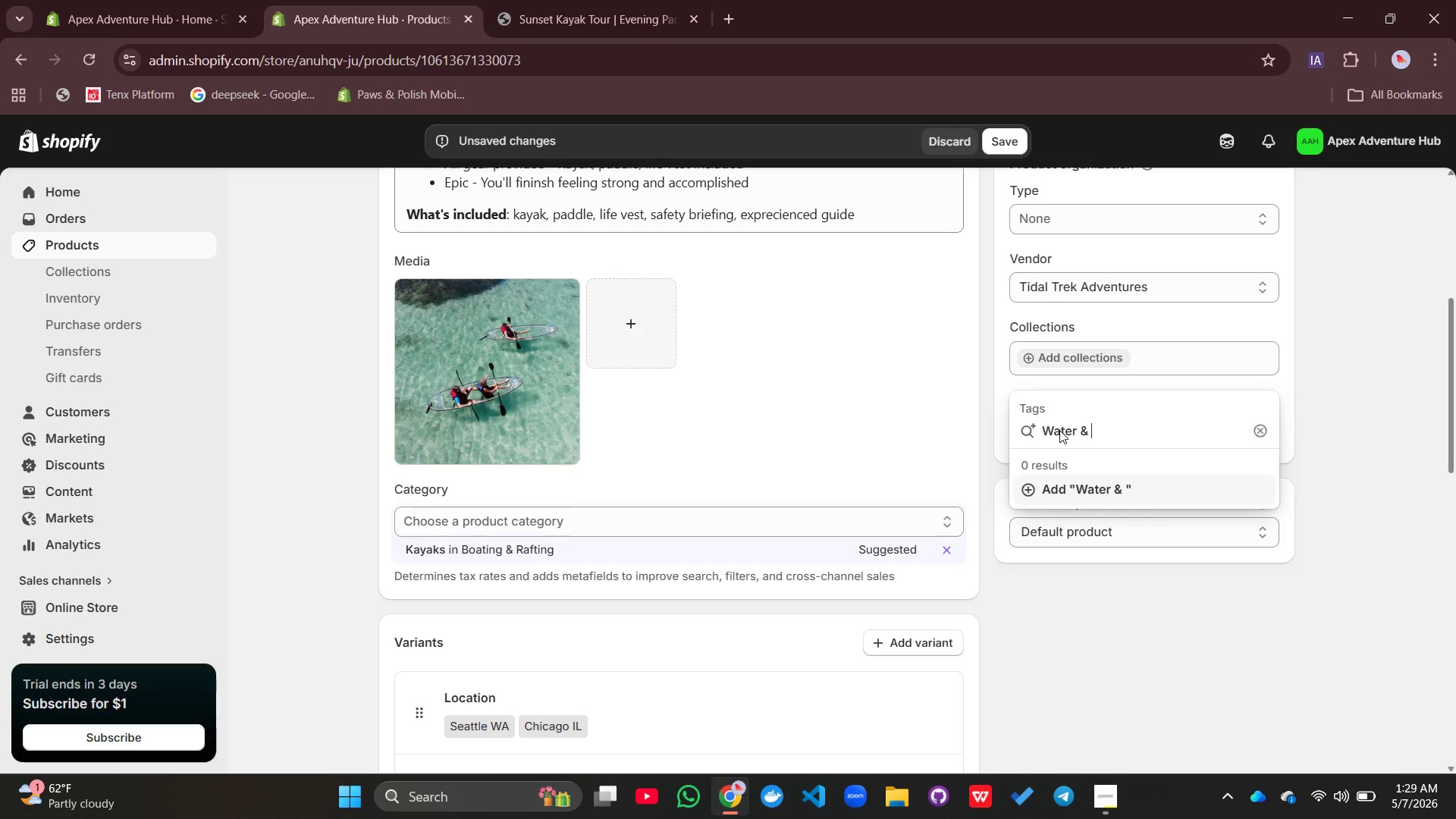 
type(Wavw)
key(Backspace)
type(es, Kay)
 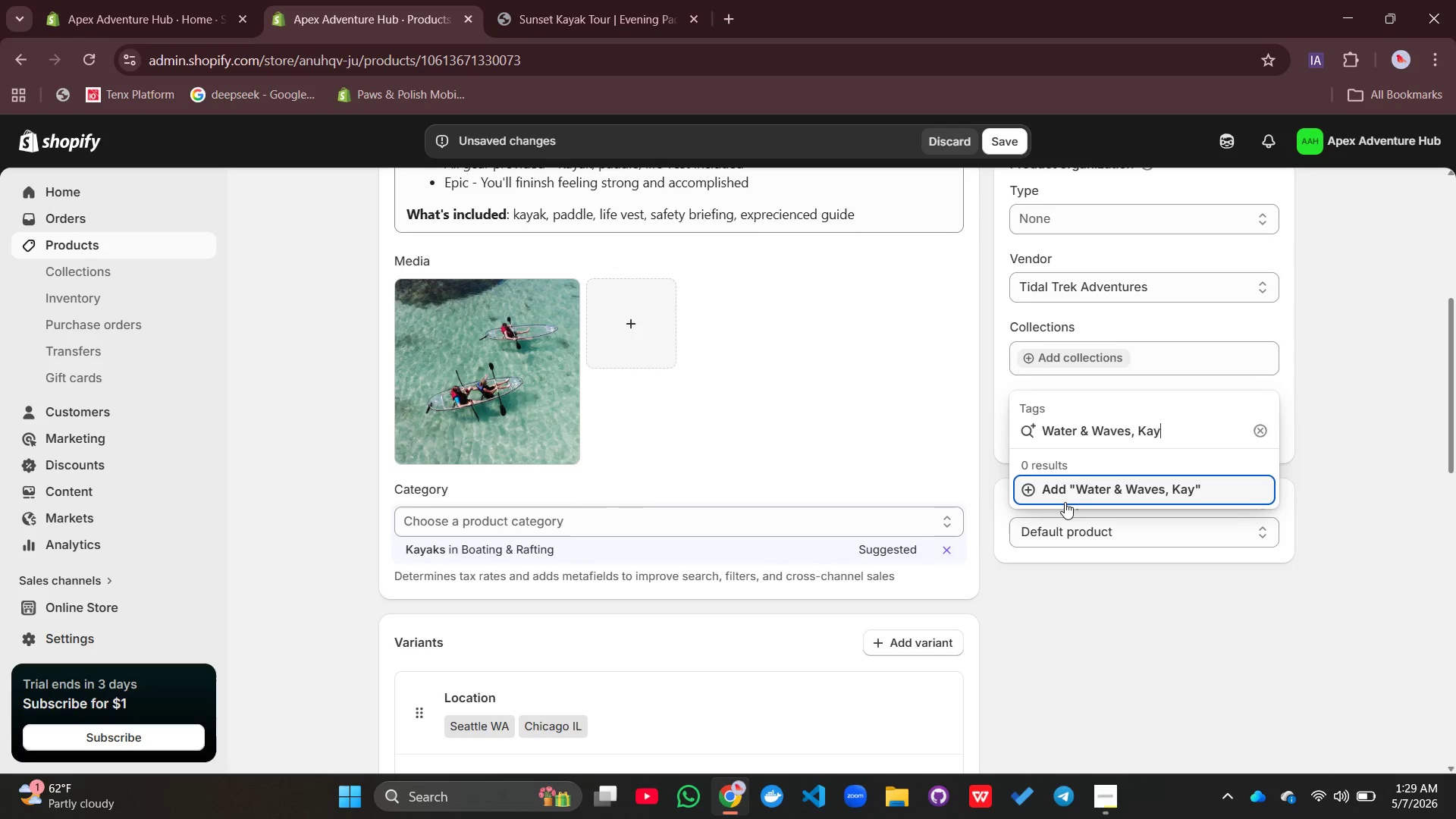 
type(aking)
 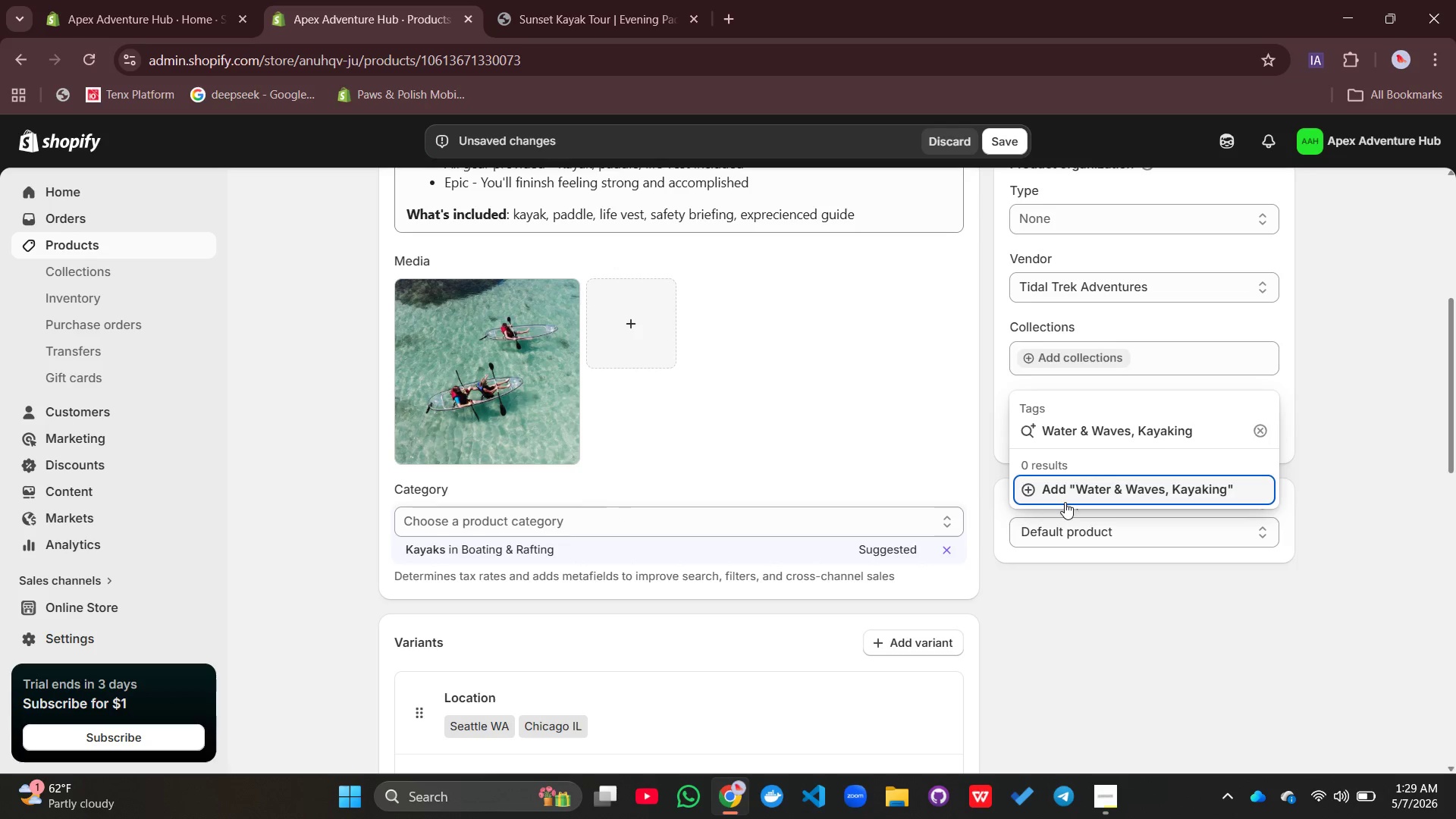 
wait(5.3)
 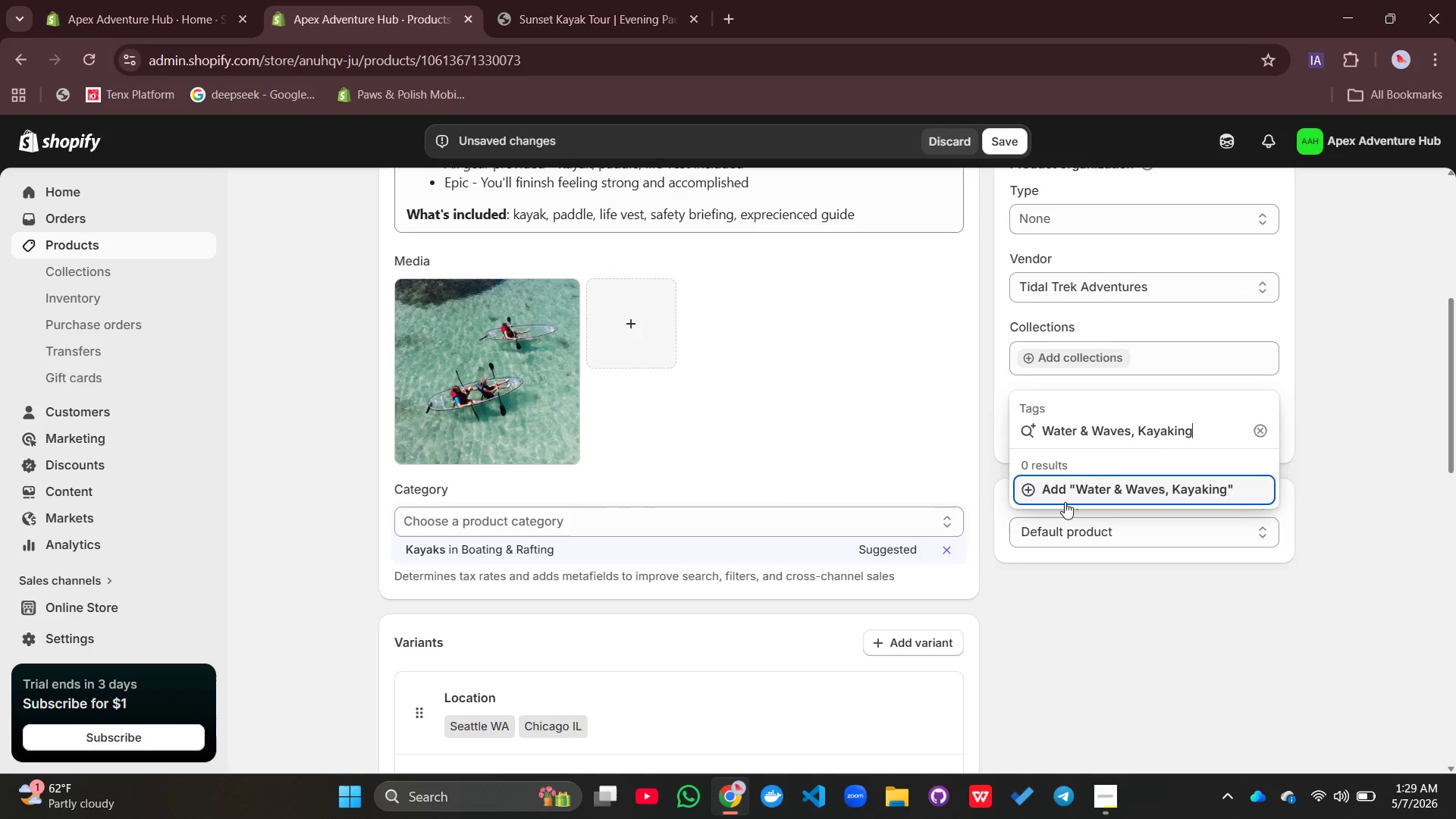 
type(, advanced, open sea)
 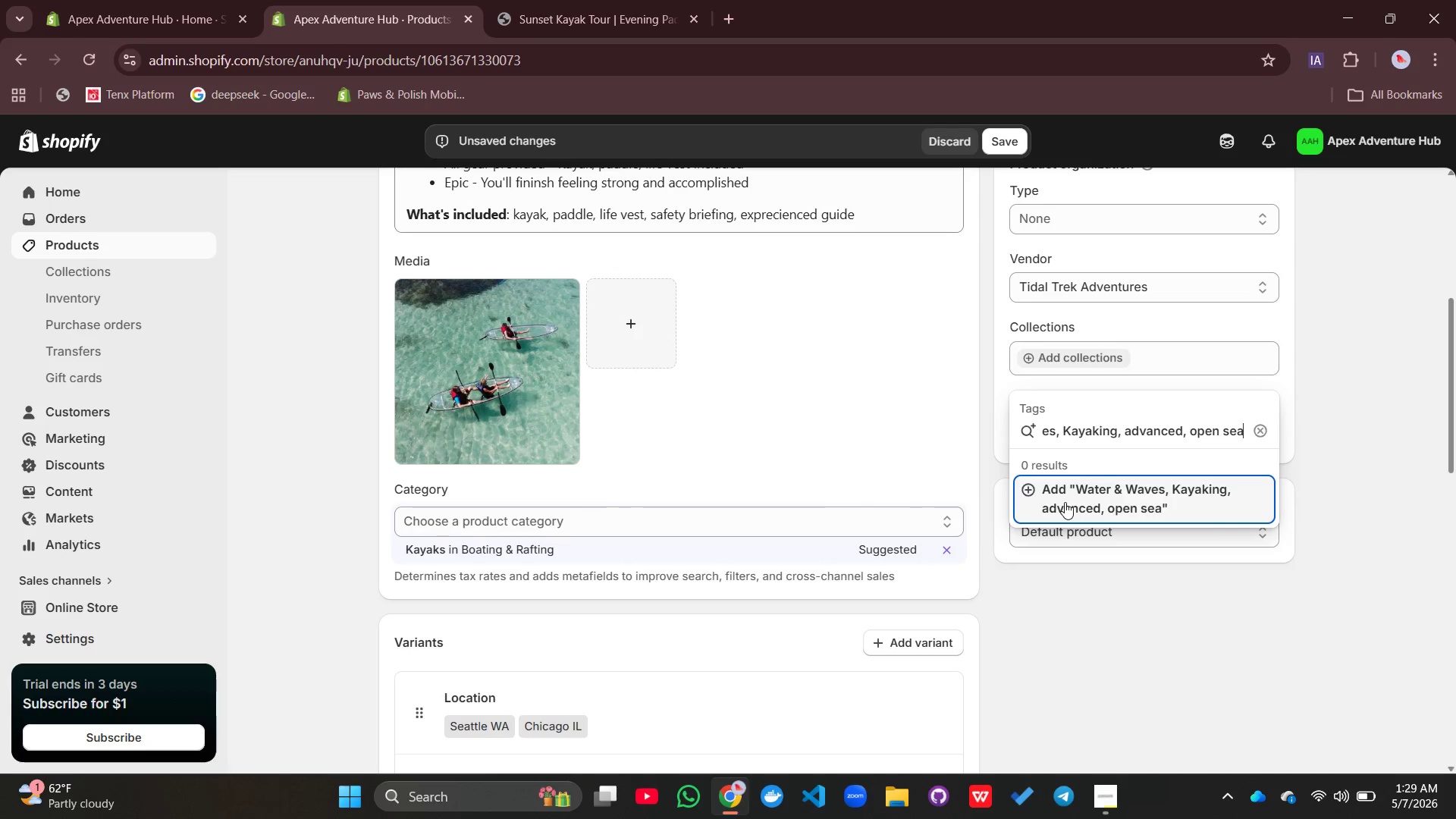 
wait(10.69)
 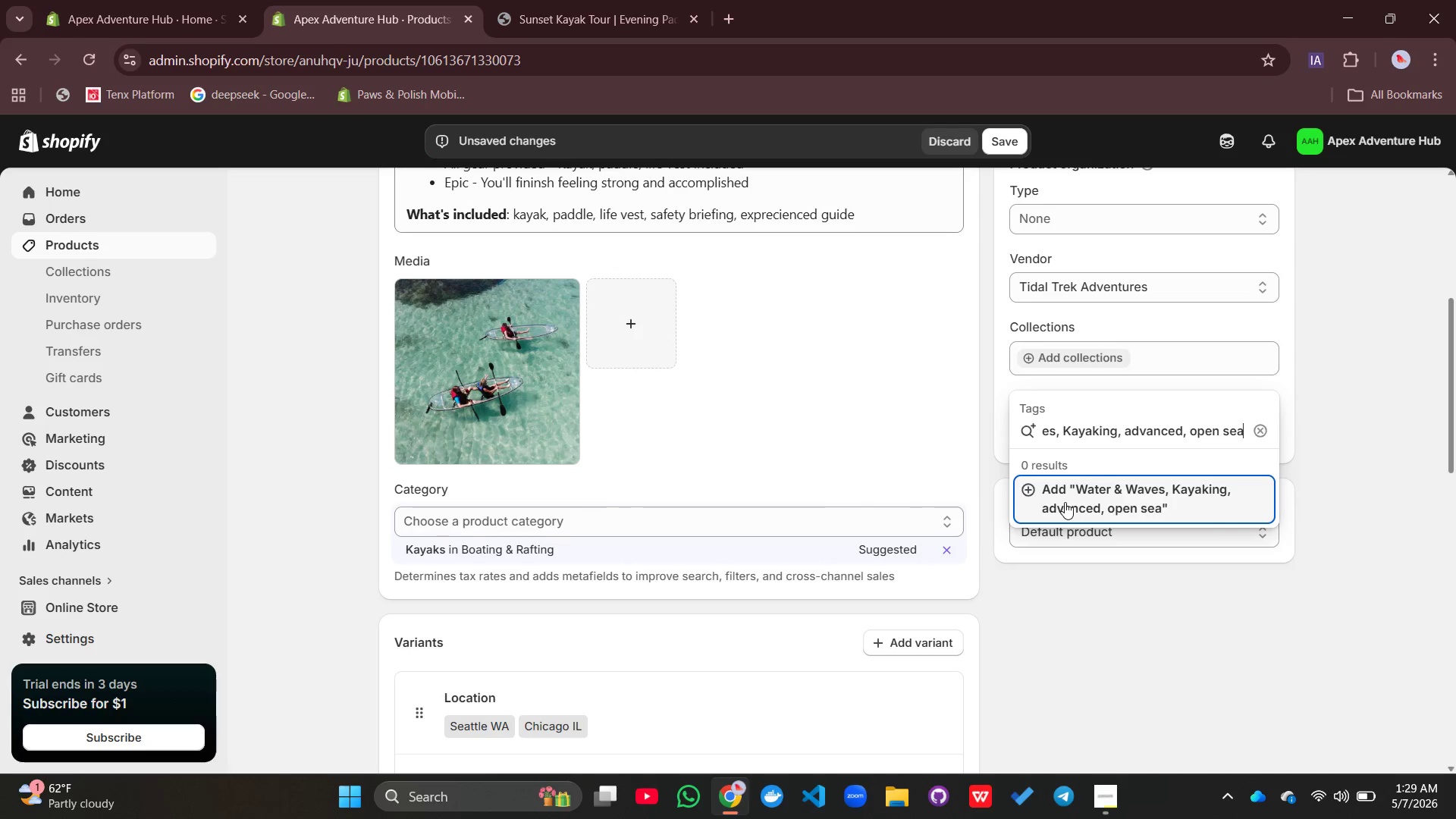 
type(, Dolphin Spotting)
 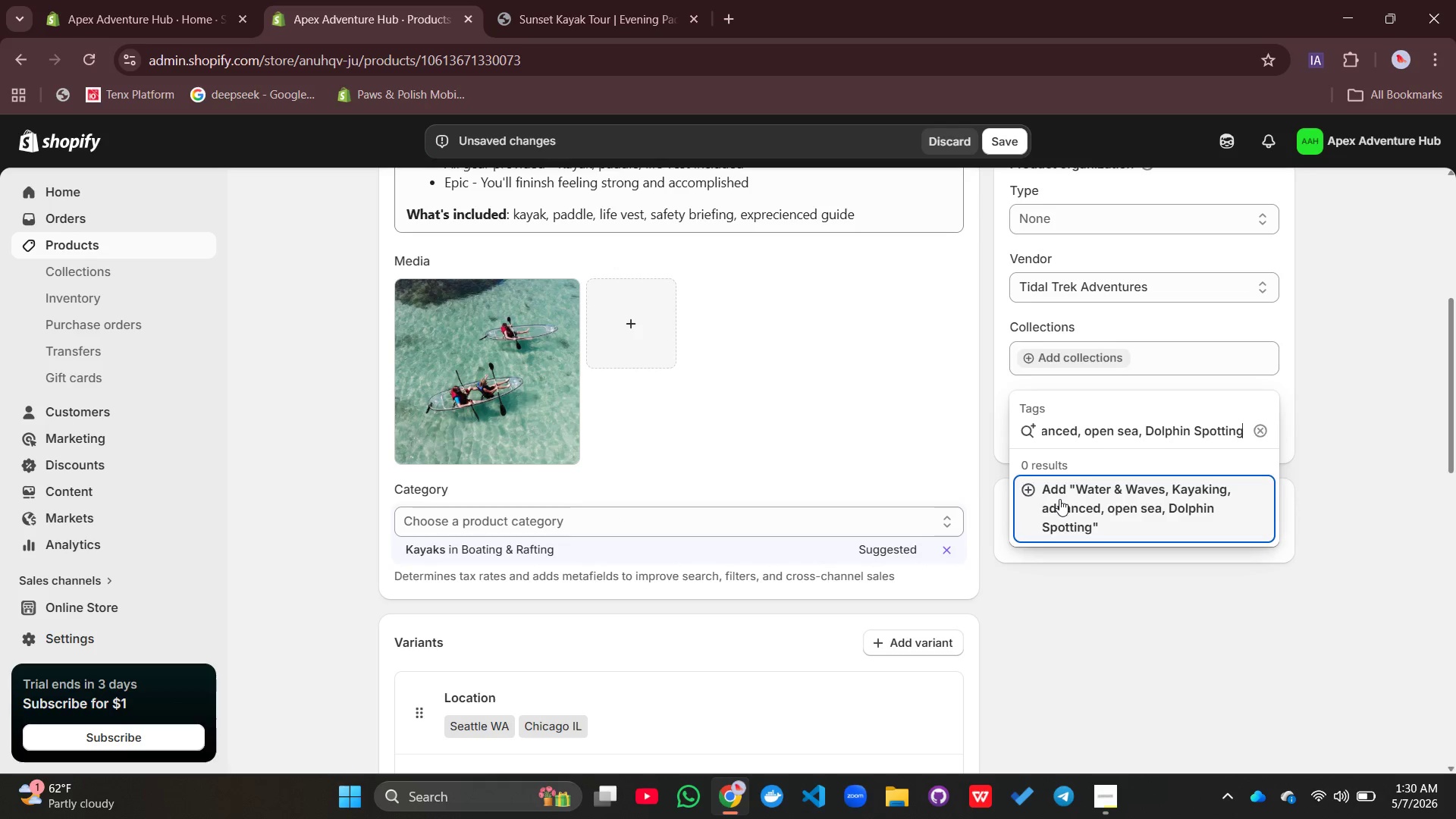 
key(Enter)
 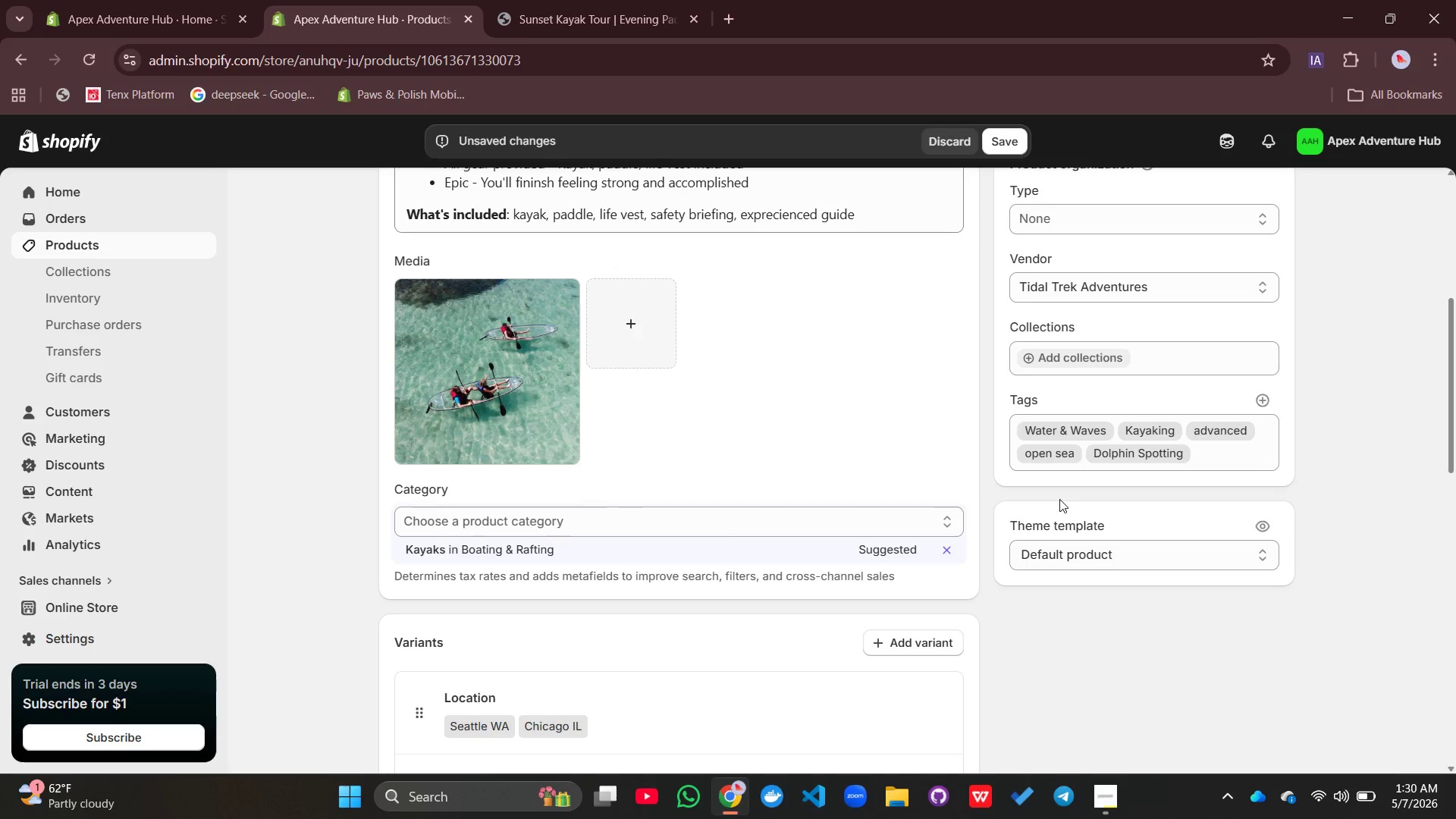 
wait(5.67)
 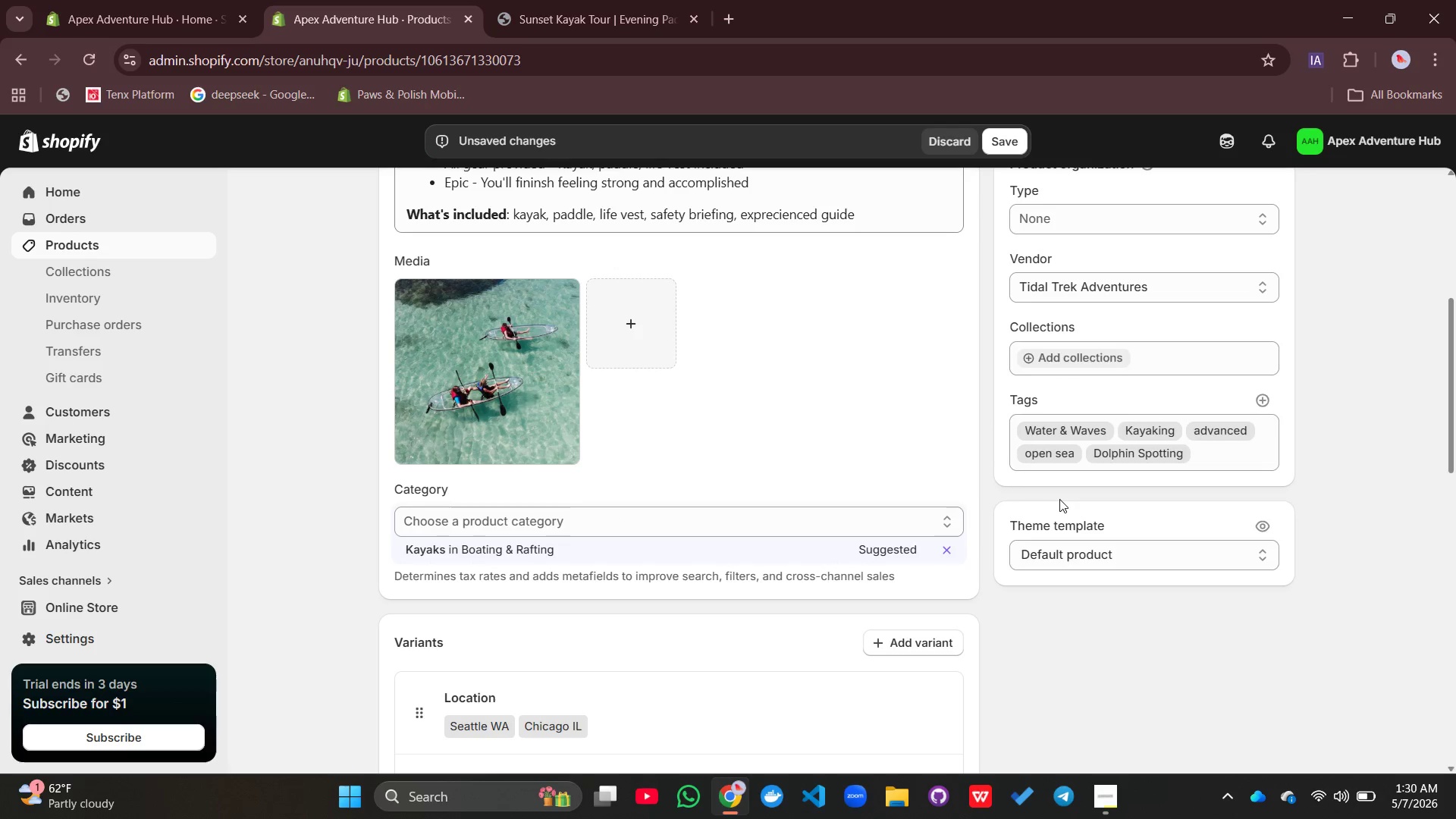 
left_click([546, 359])
 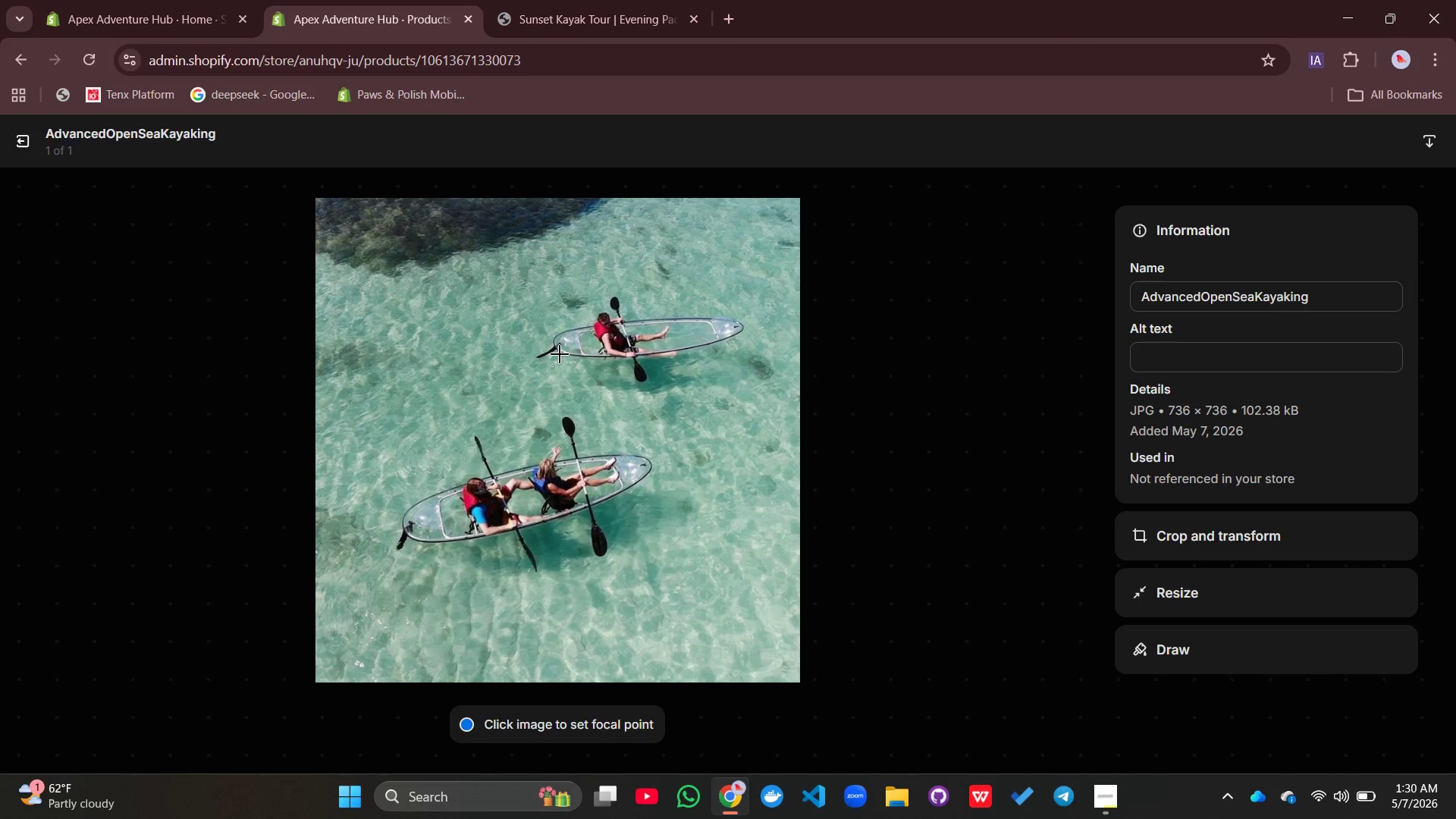 
wait(5.78)
 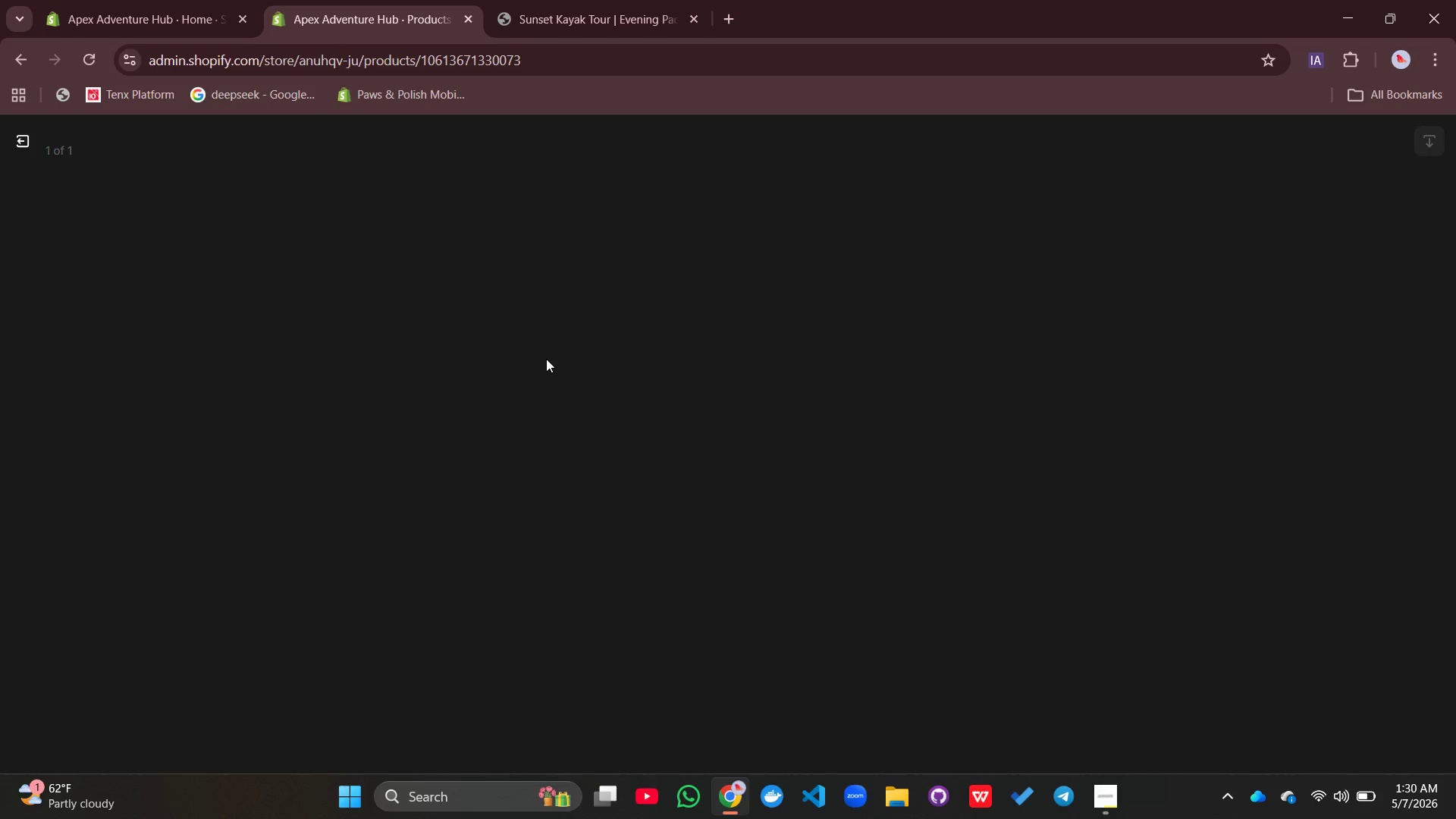 
left_click([1288, 362])
 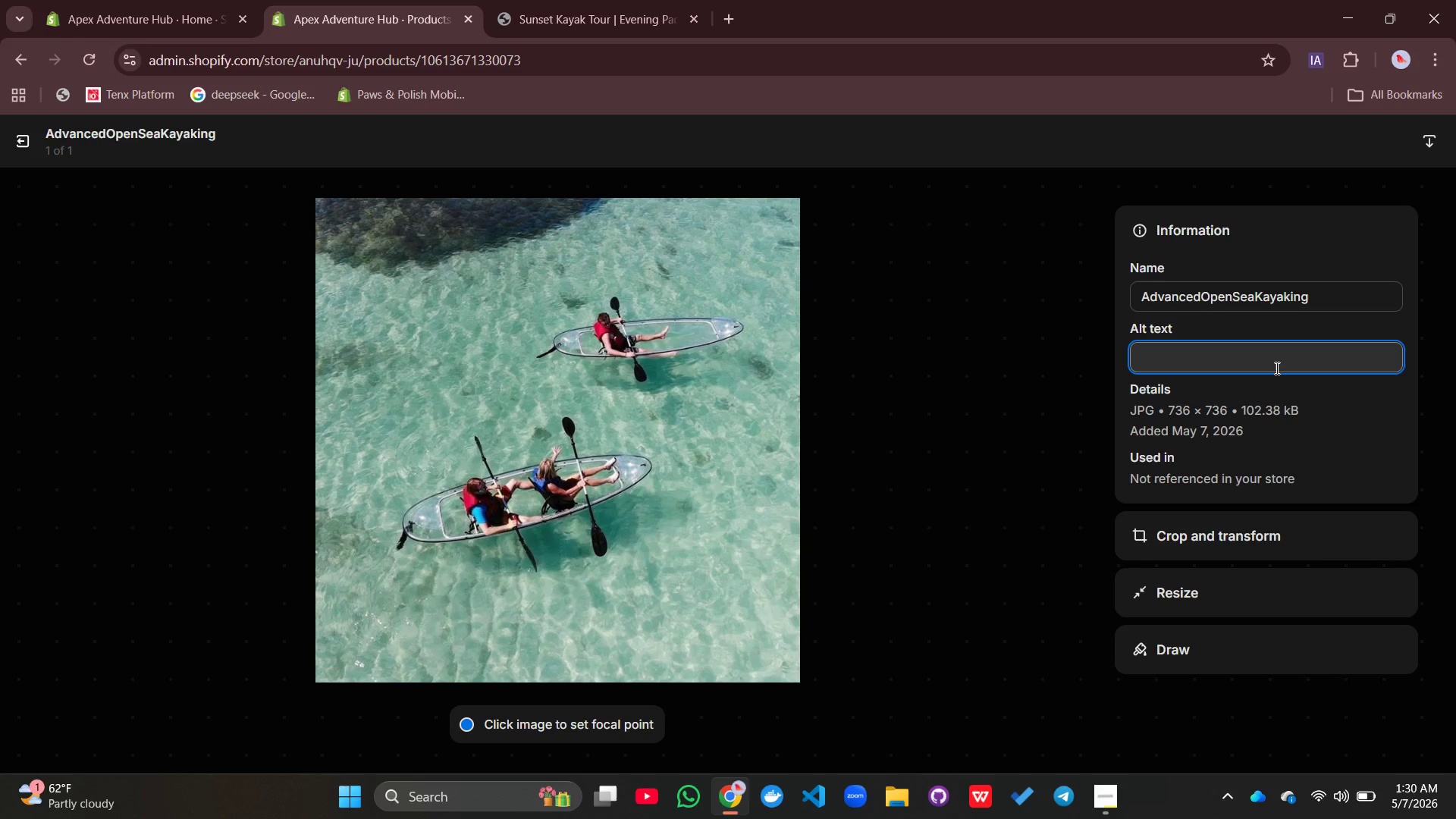 
type(Kaykar paddling throuh)
key(Backspace)
type(gh ocean)
 